 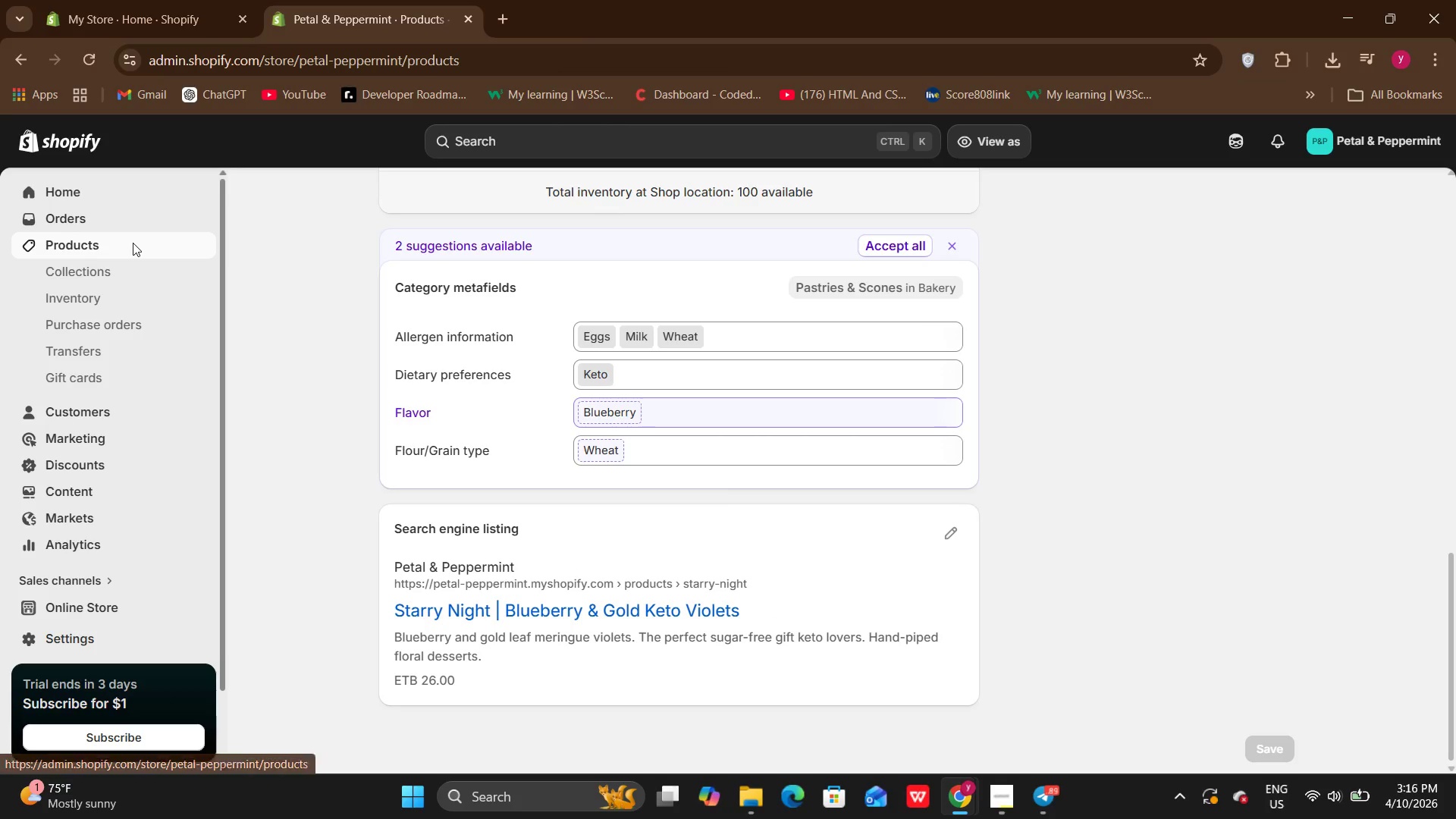 
left_click([399, 425])
 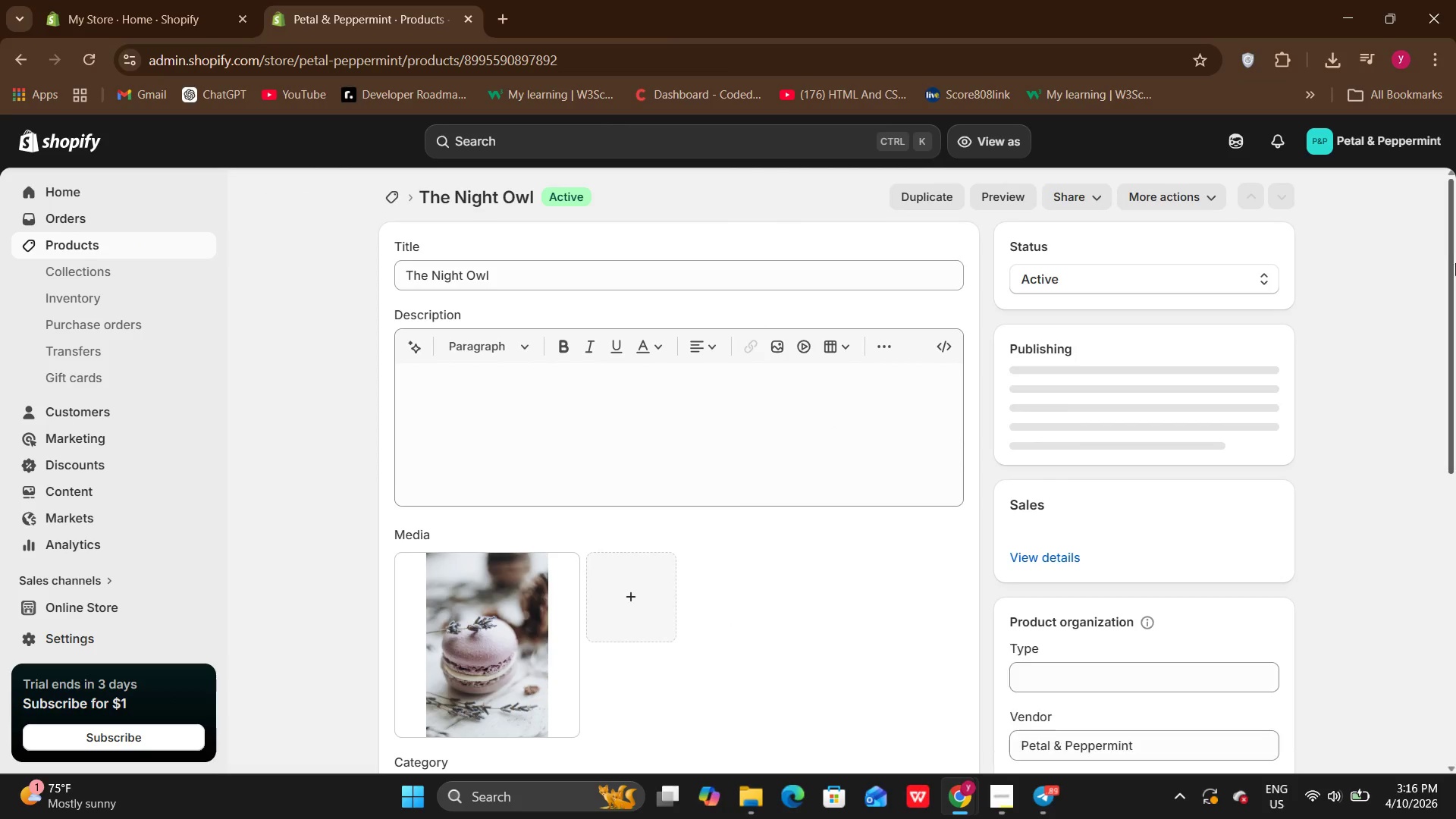 
left_click_drag(start_coordinate=[1455, 262], to_coordinate=[1455, 398])
 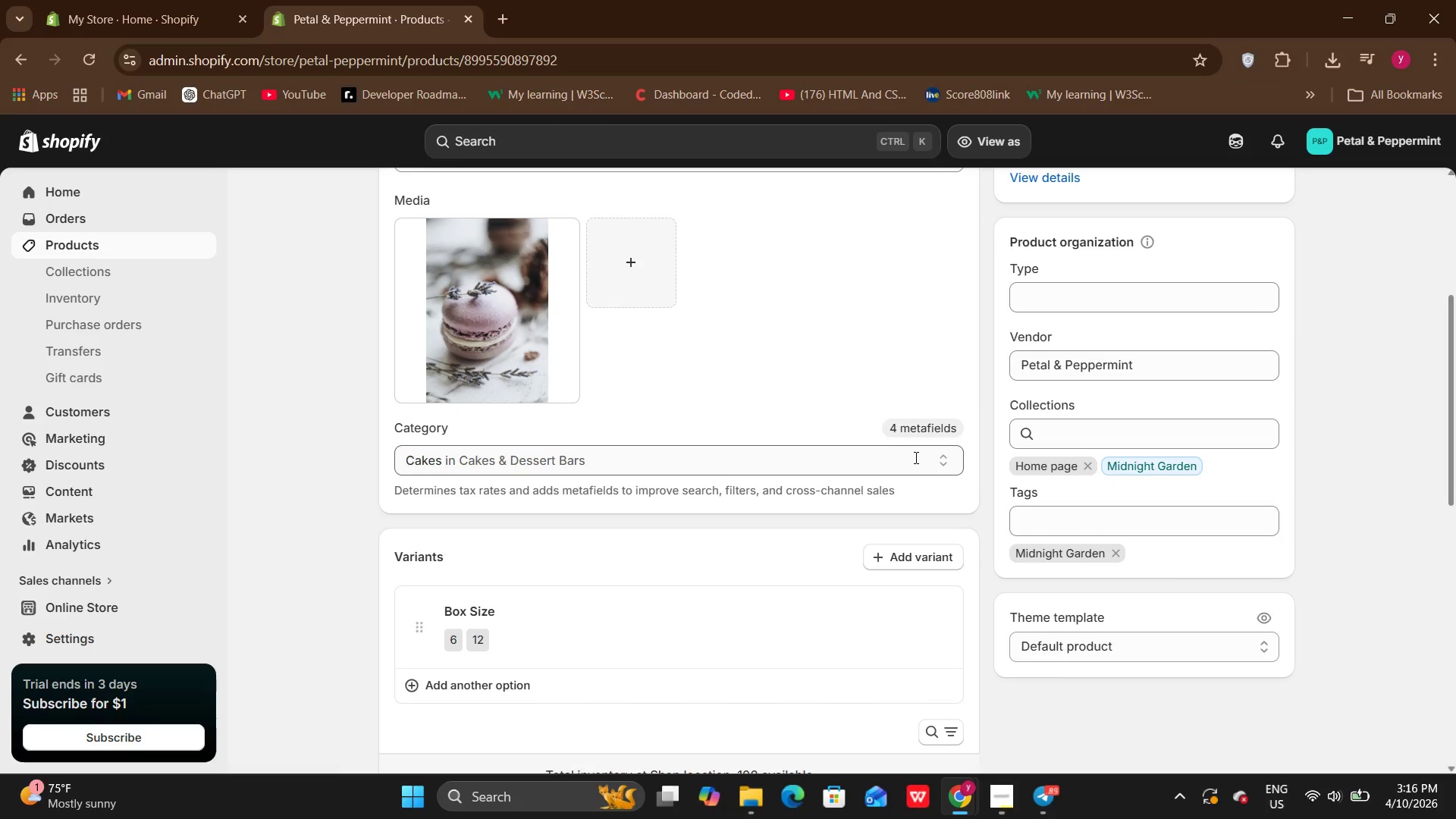 
left_click([915, 457])
 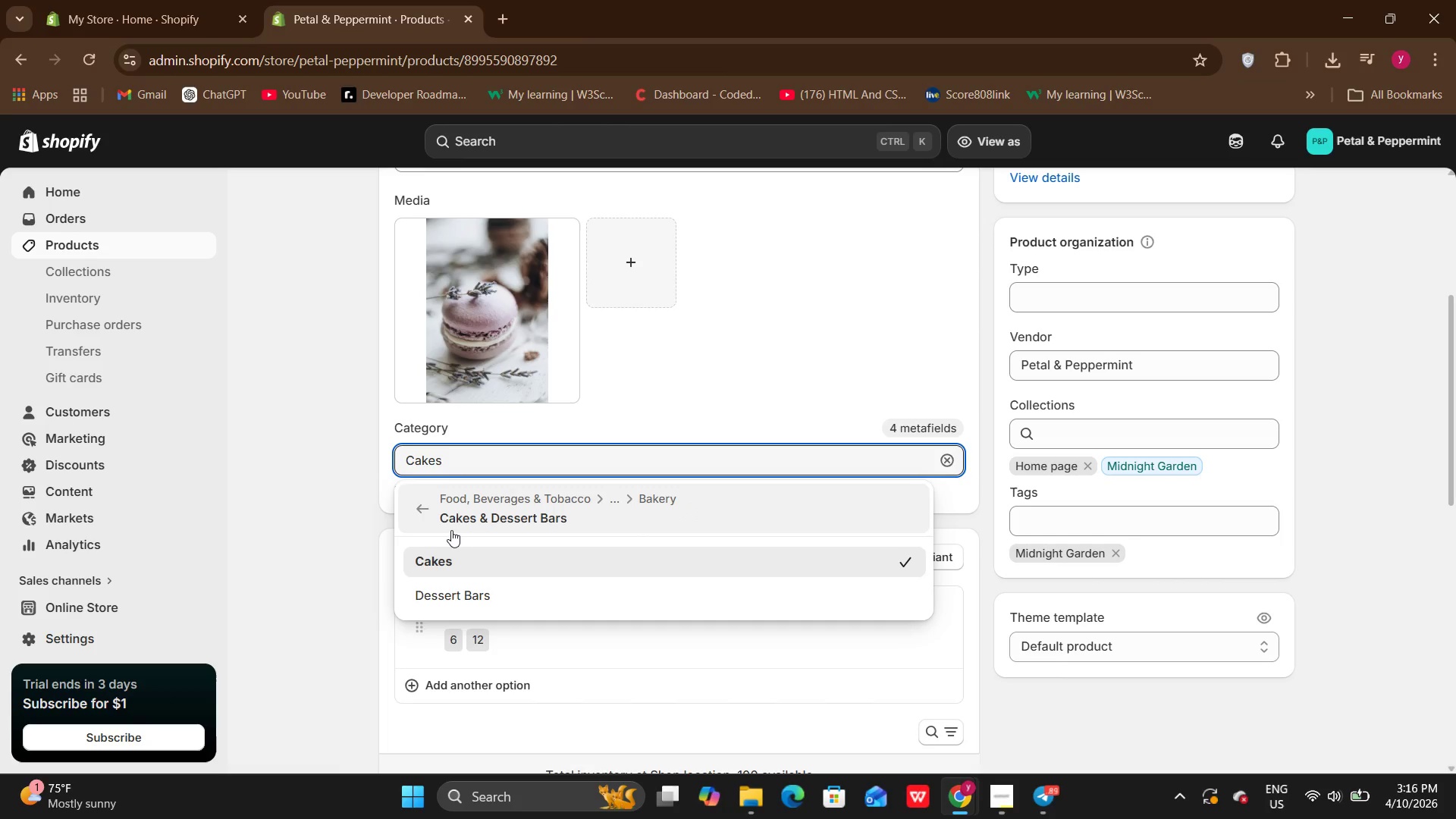 
left_click([425, 512])
 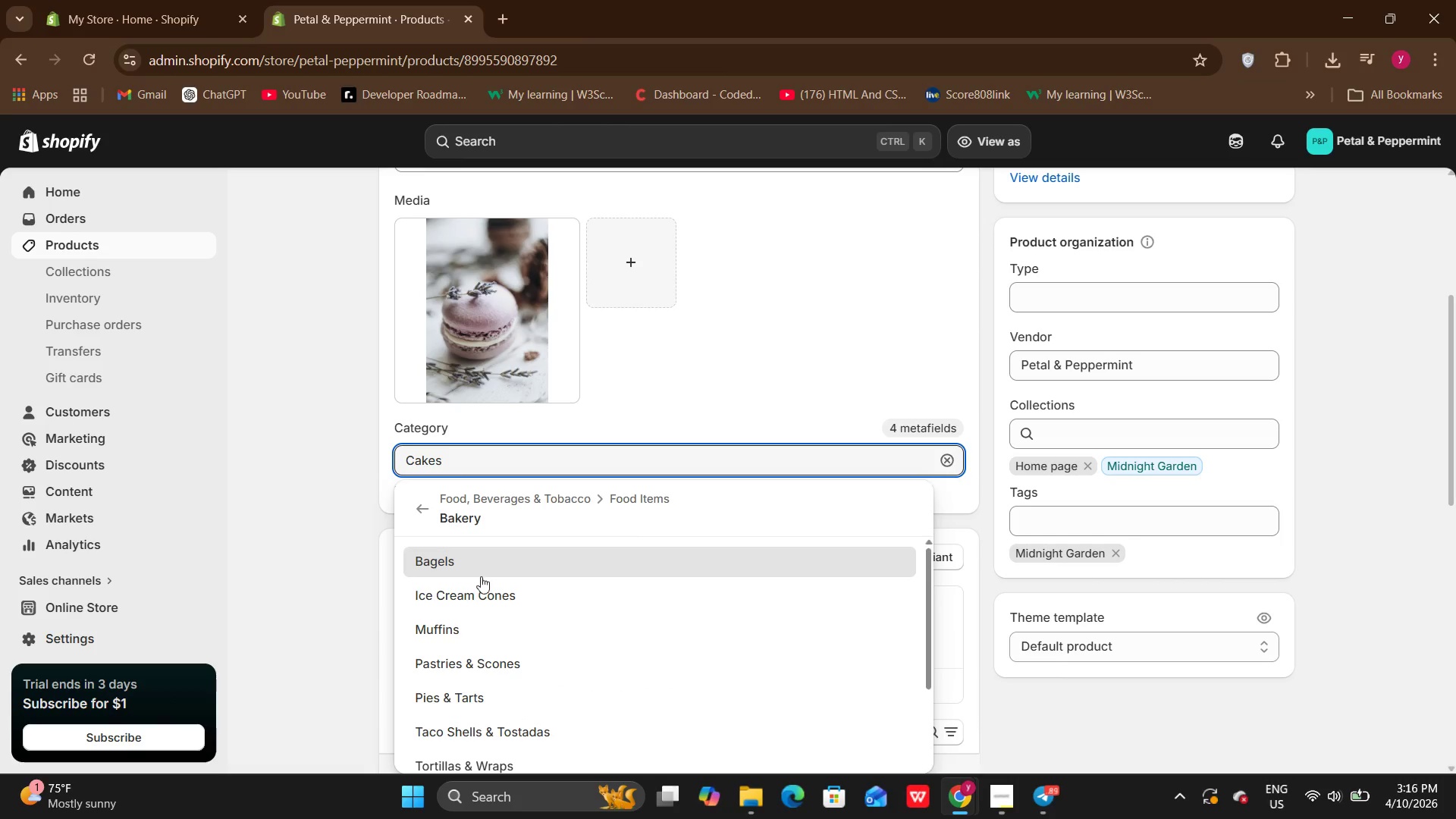 
left_click([494, 673])
 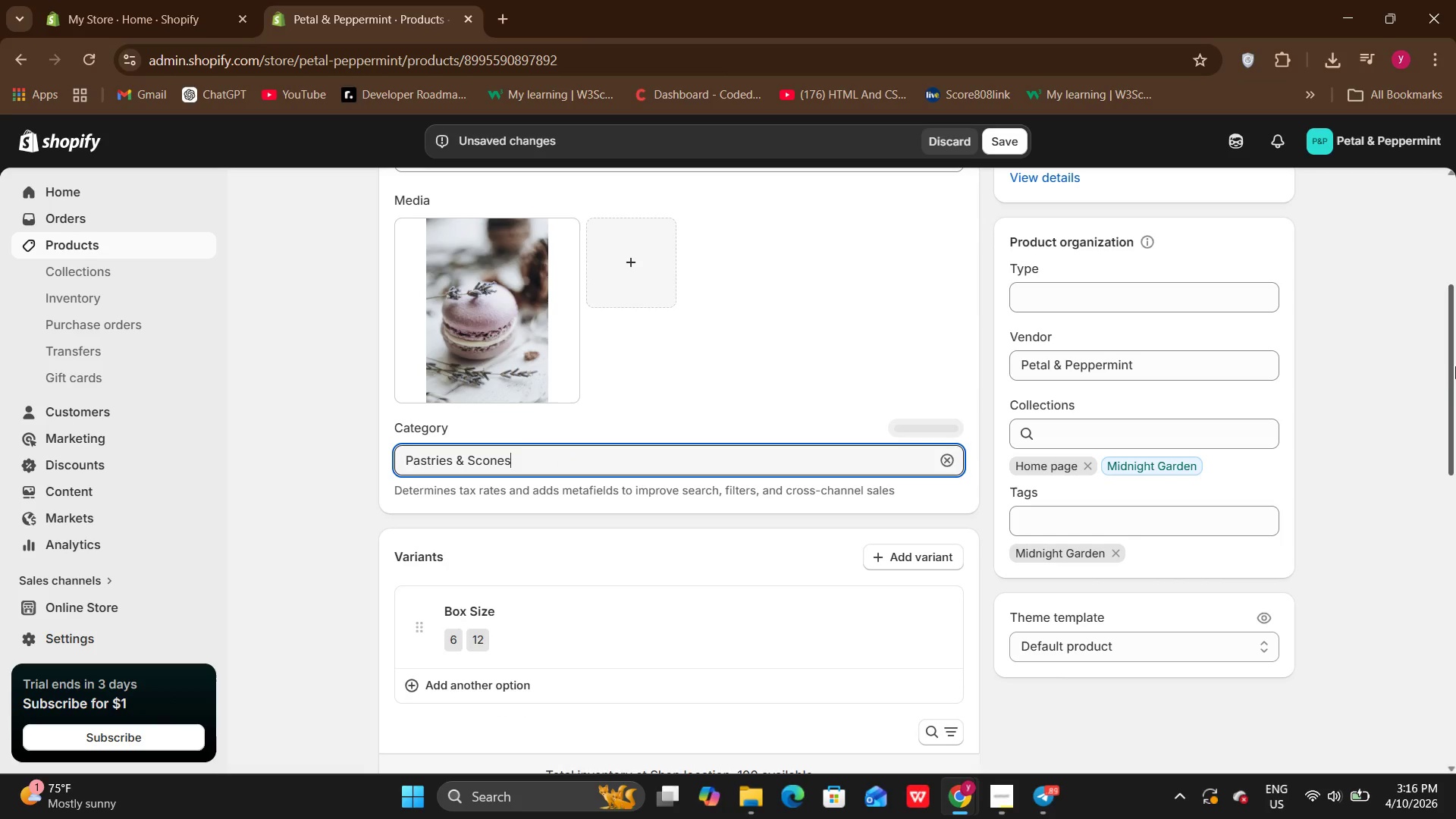 
left_click_drag(start_coordinate=[1455, 366], to_coordinate=[1455, 706])
 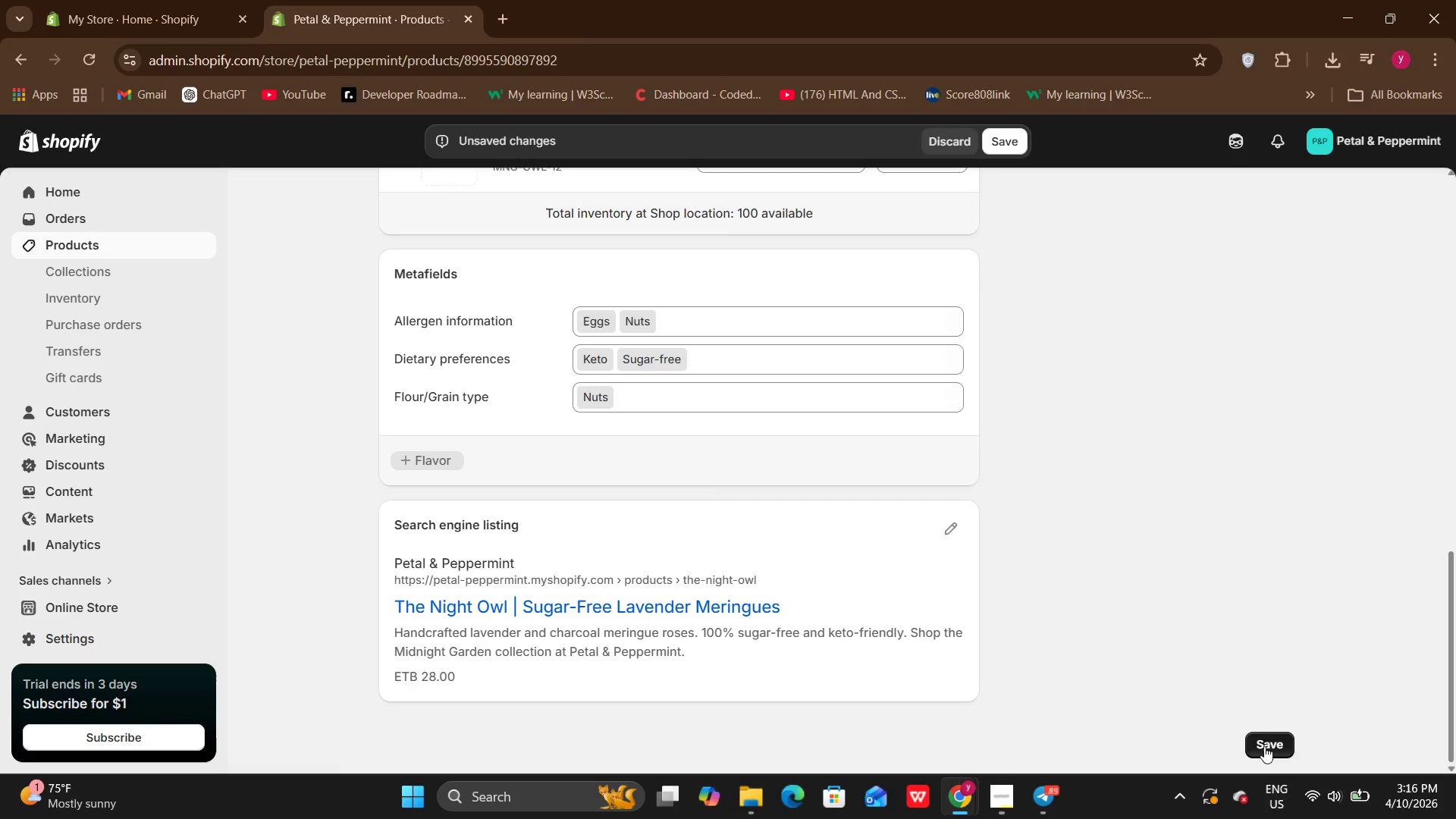 
left_click([1264, 746])
 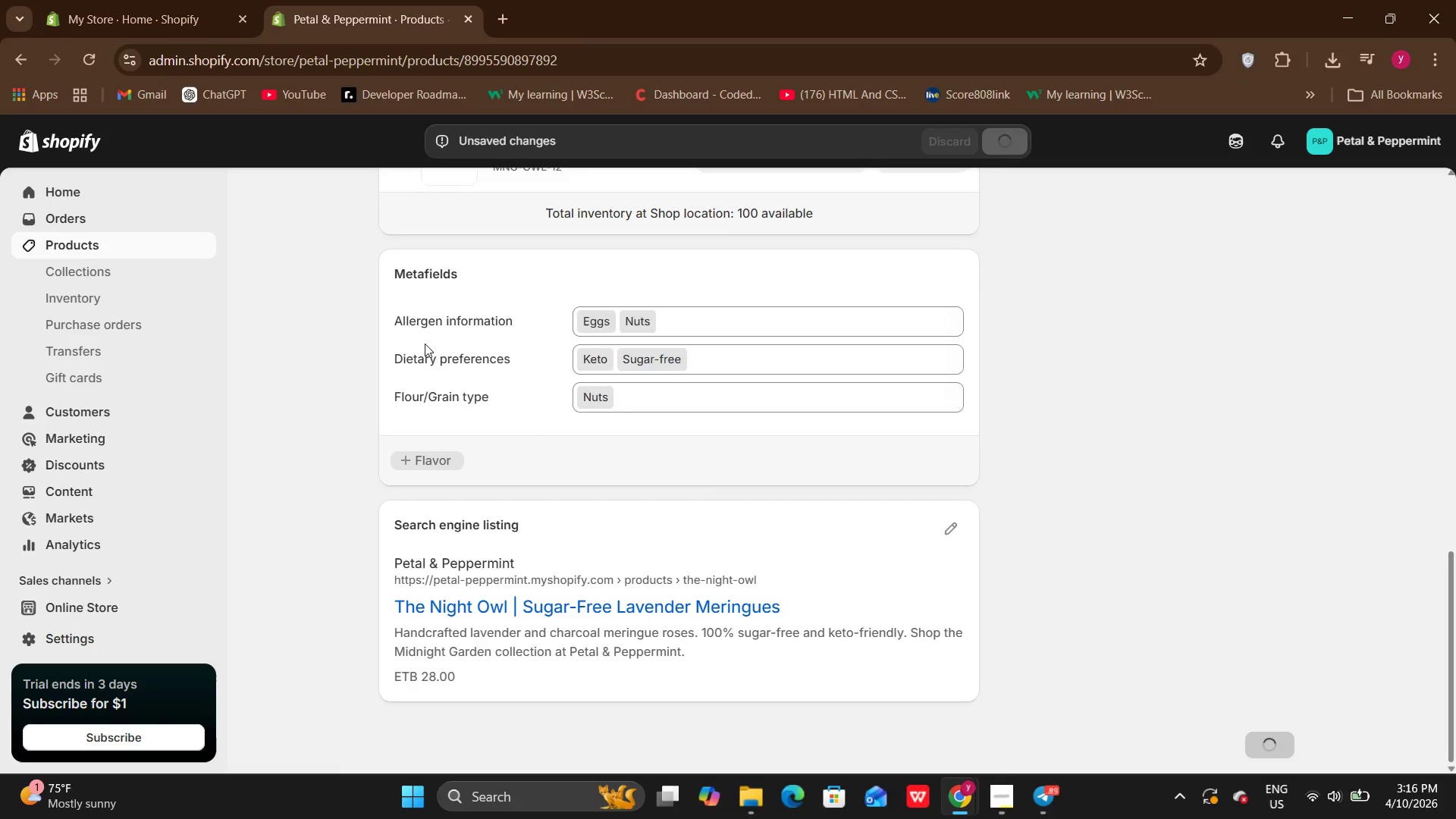 
left_click([101, 240])
 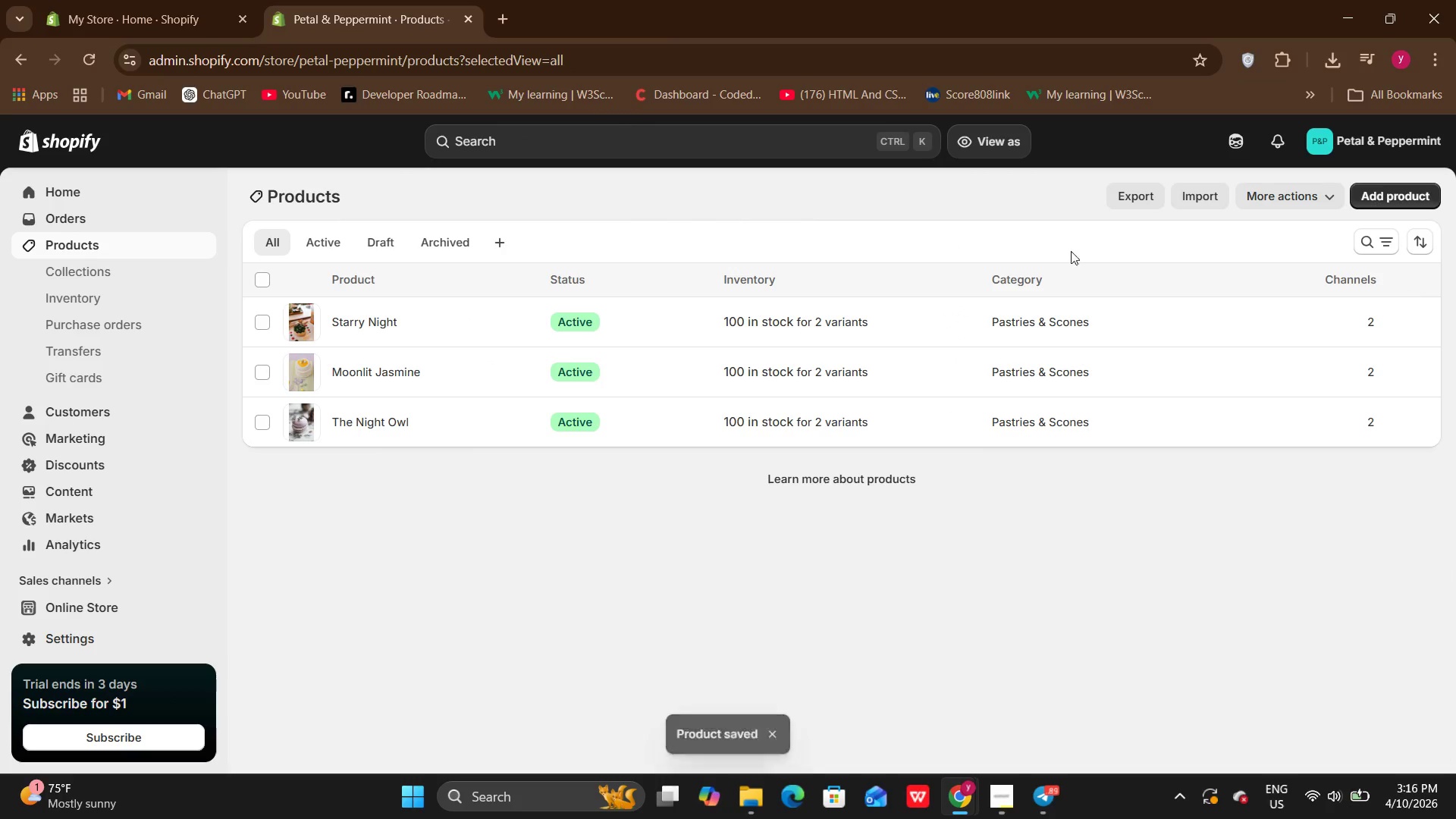 
wait(5.17)
 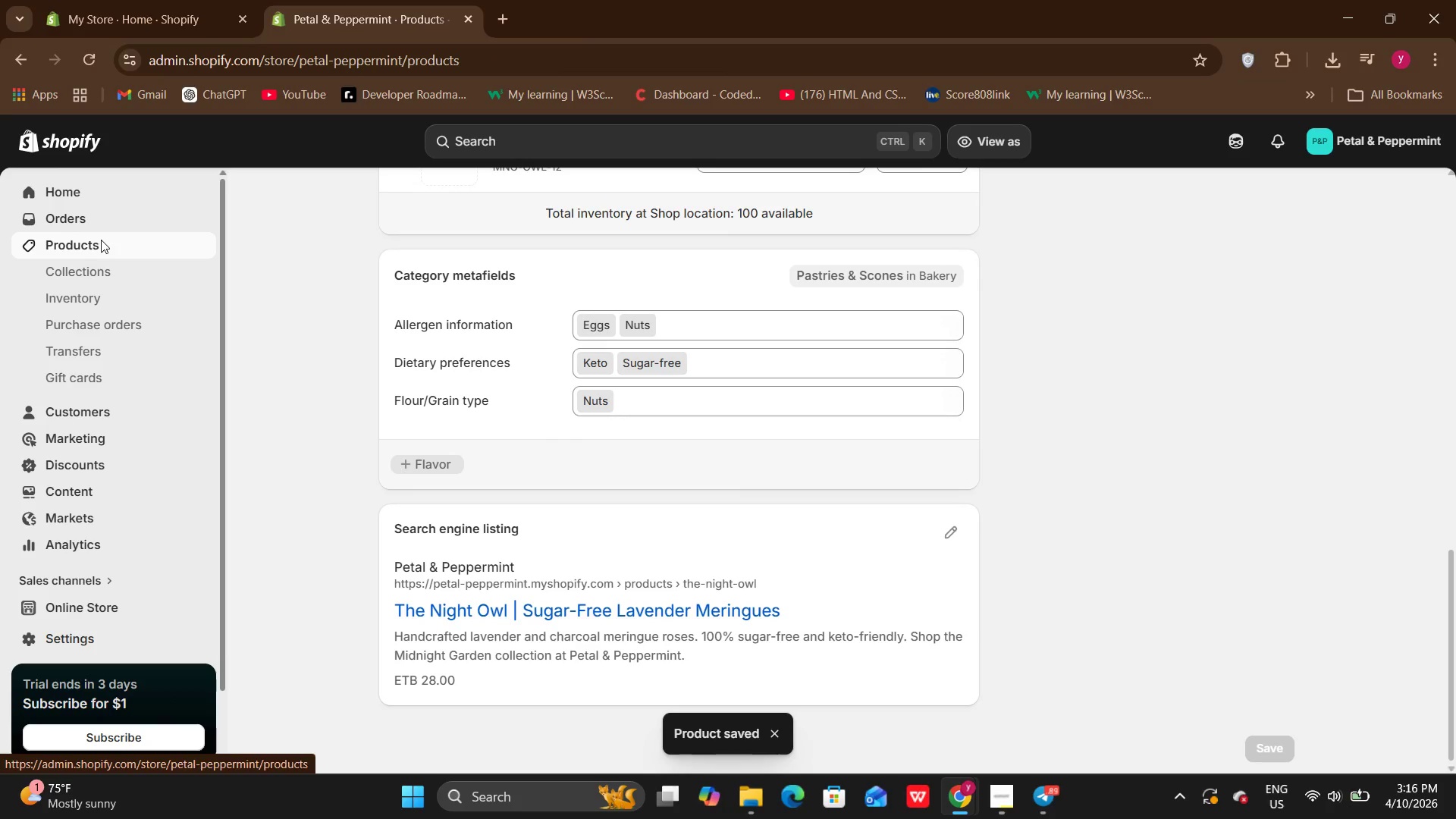 
left_click([504, 242])
 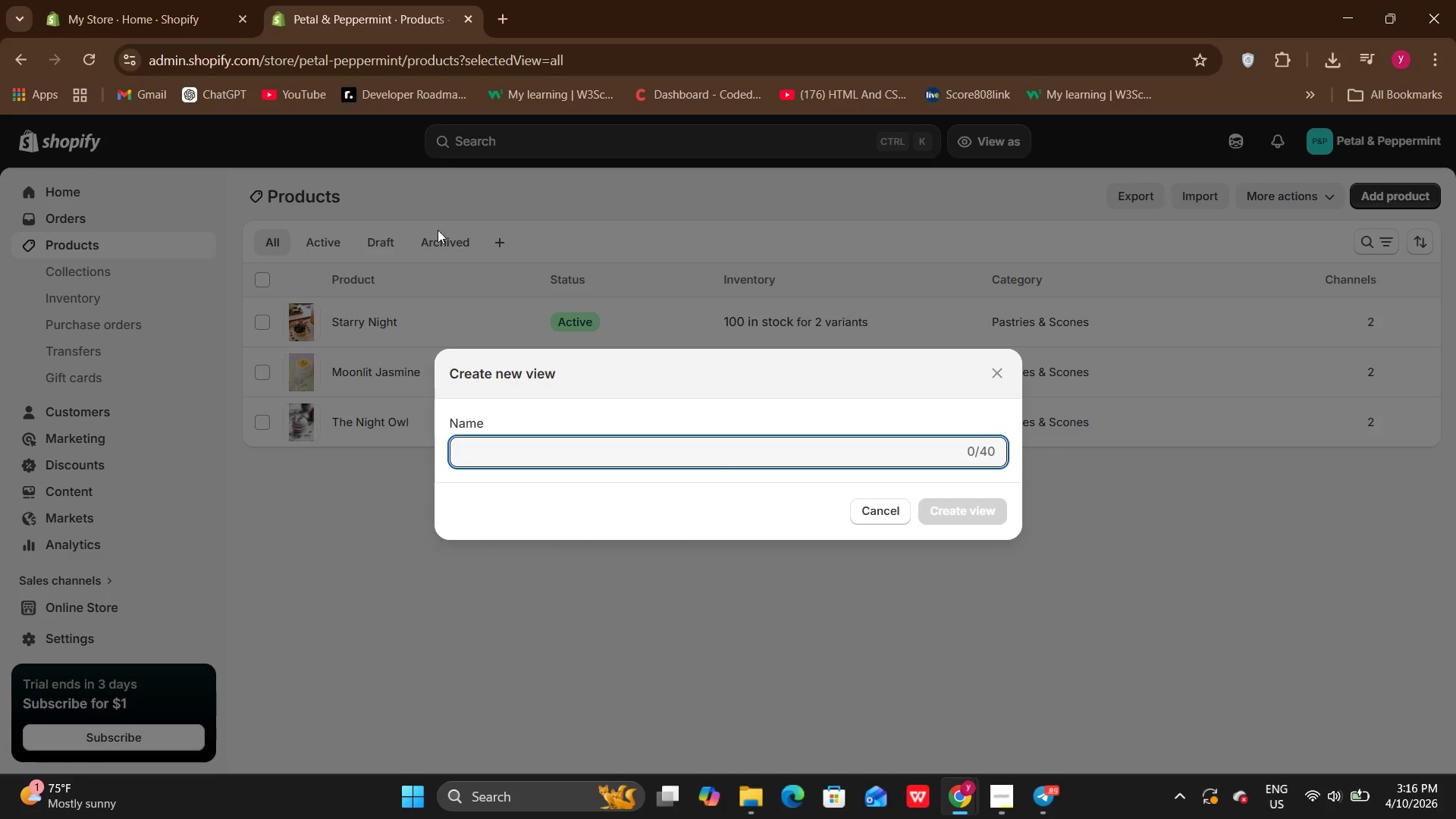 
wait(6.8)
 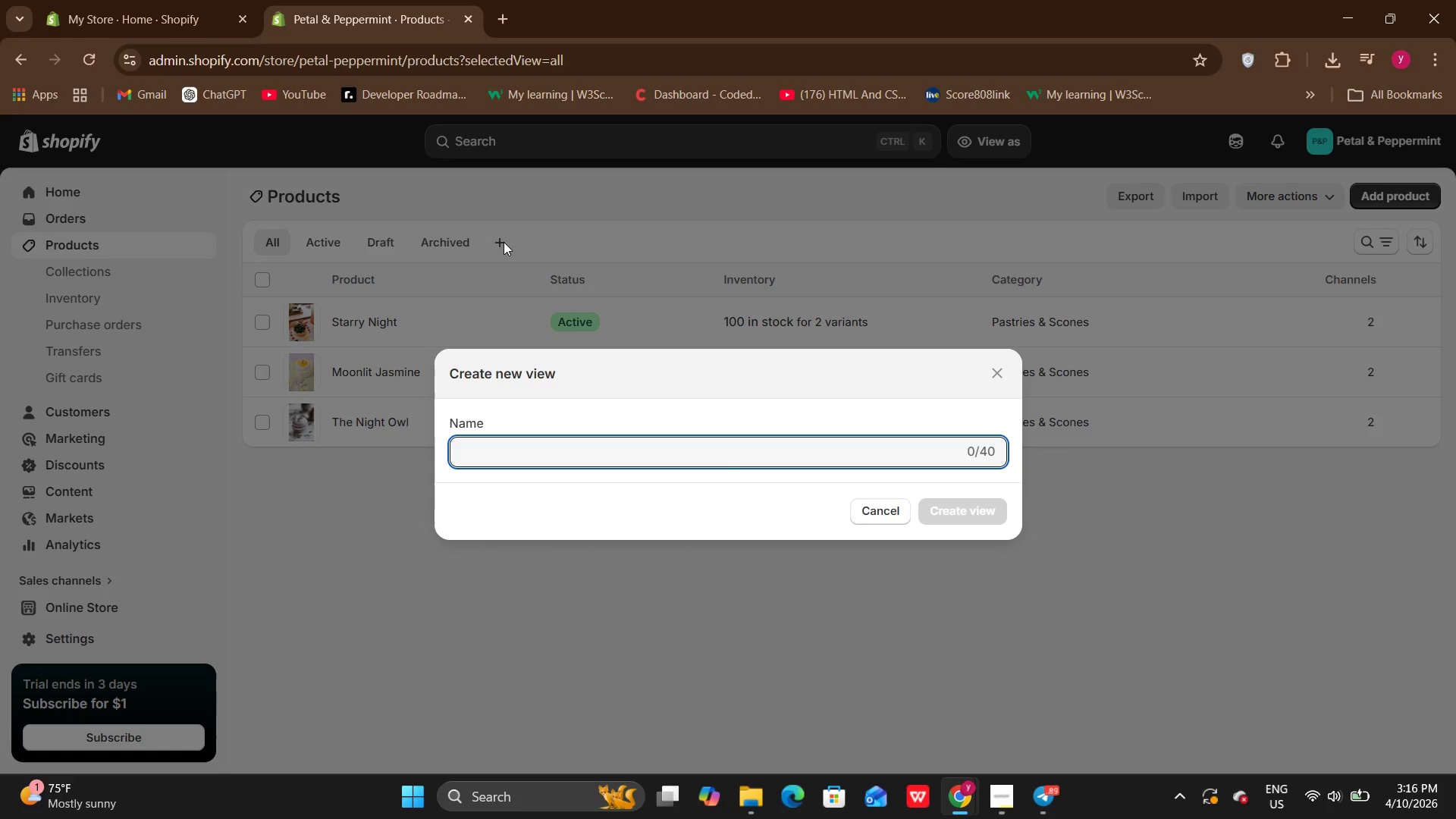 
left_click([996, 376])
 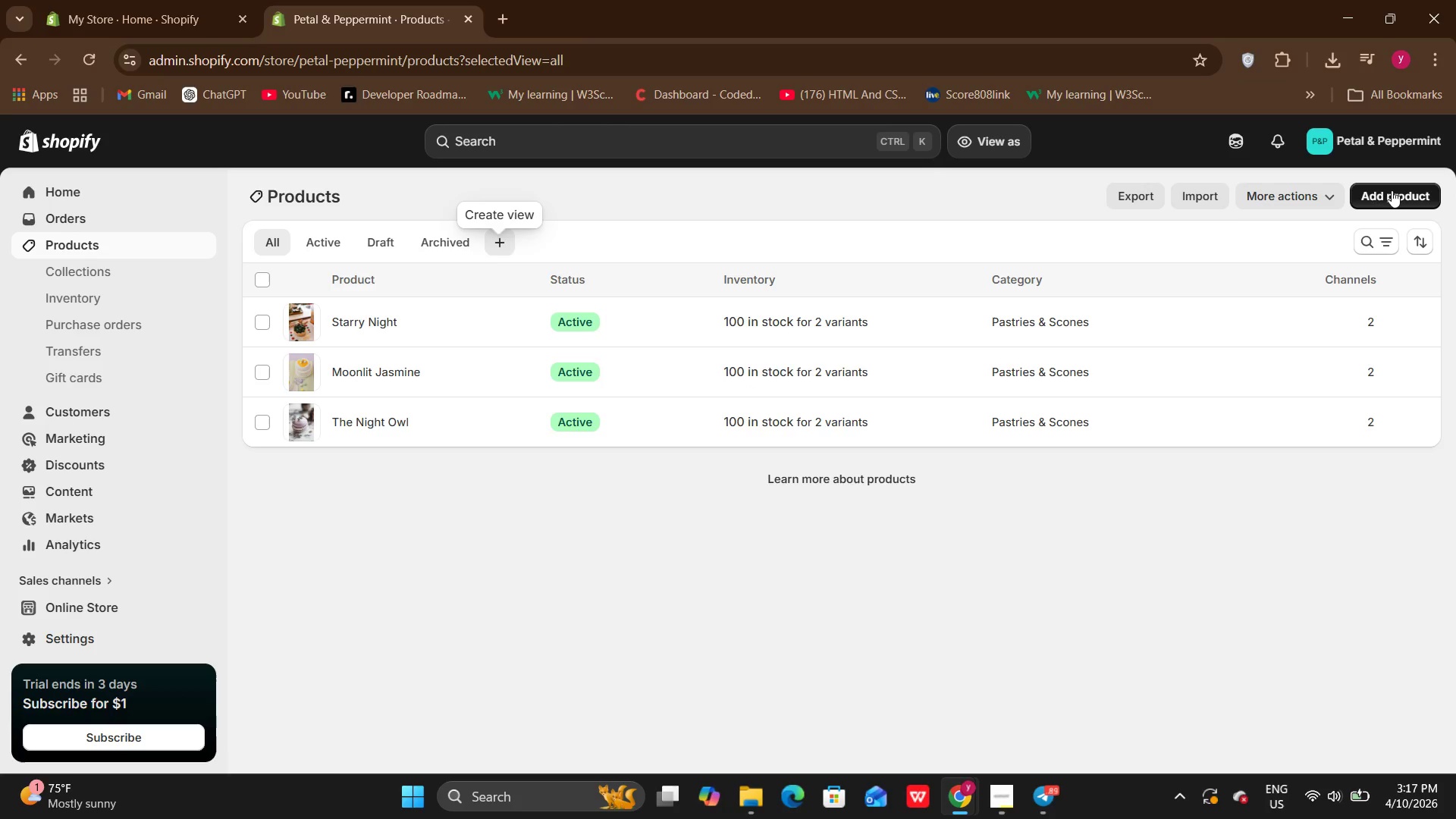 
left_click([1392, 190])
 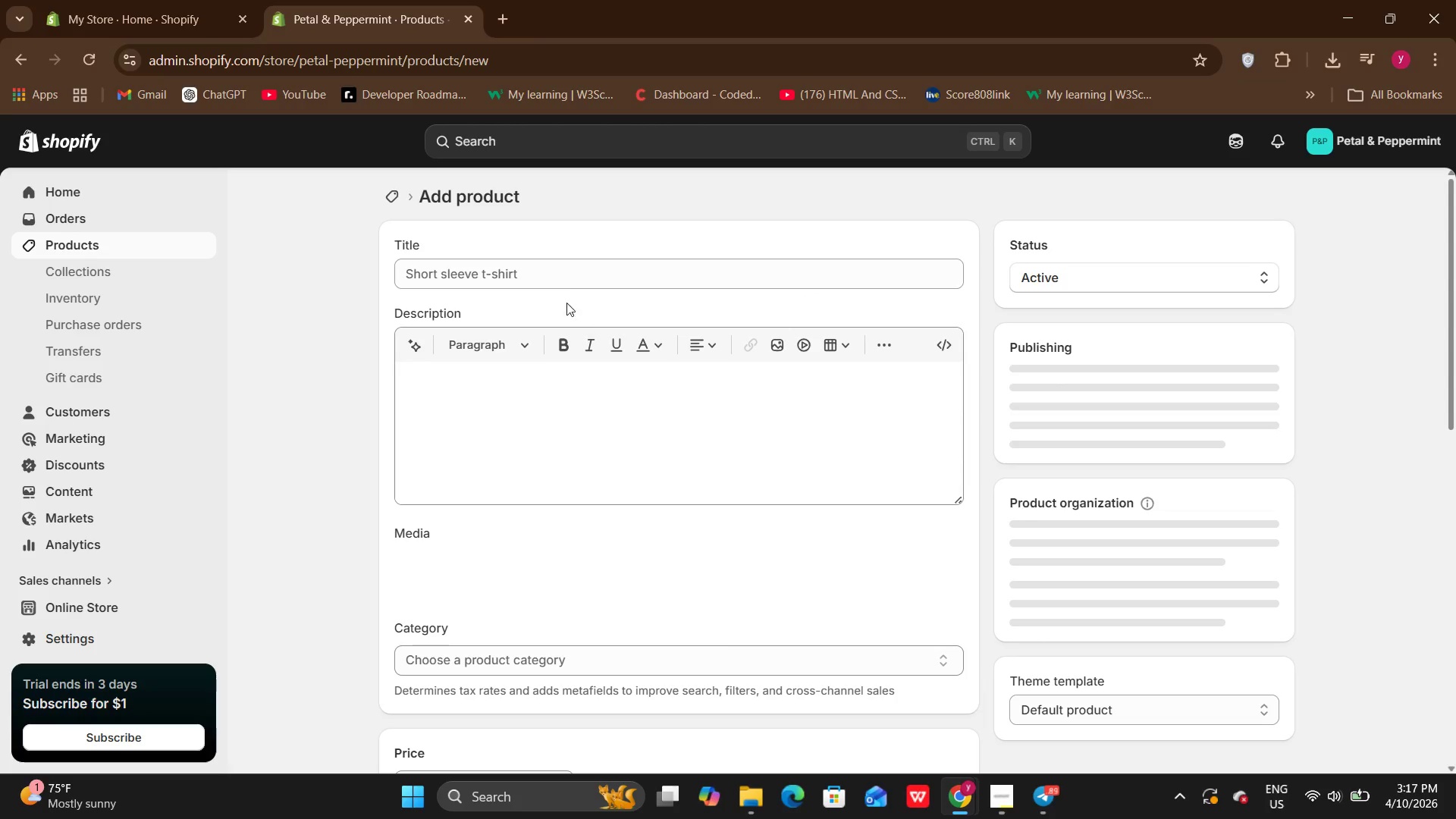 
left_click([563, 272])
 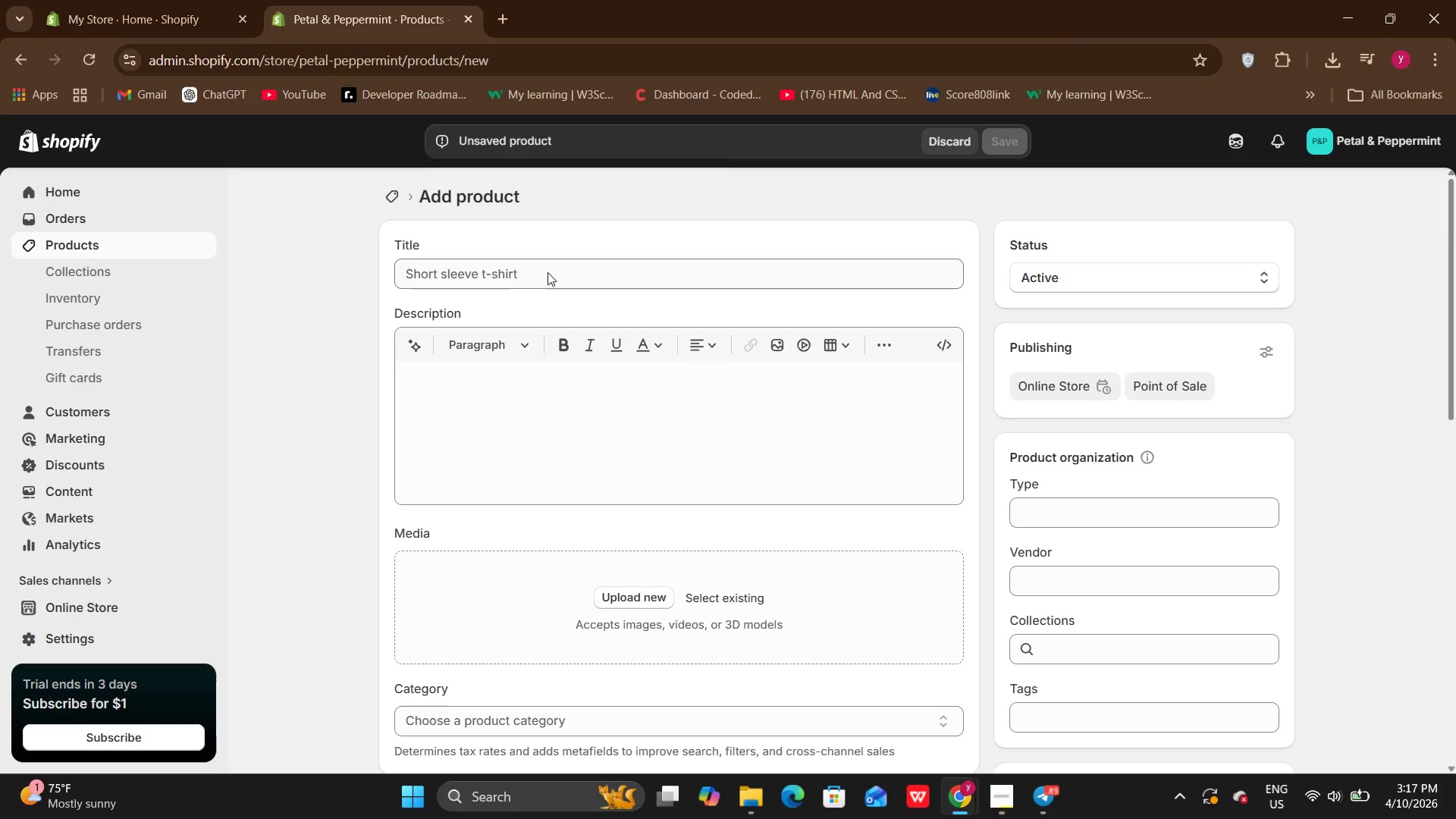 
left_click([516, 272])
 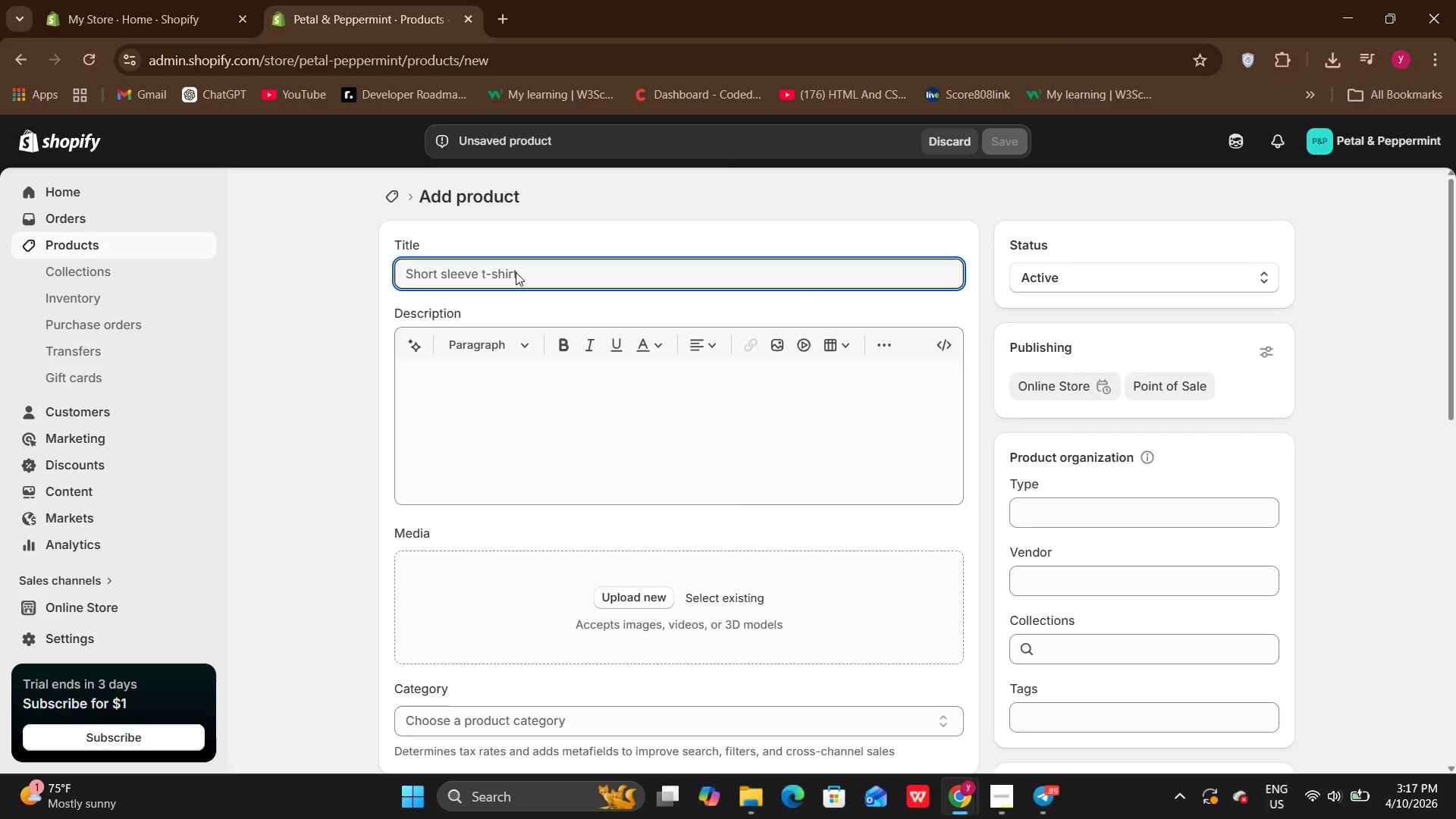 
type(Midnight Hibiscus)
 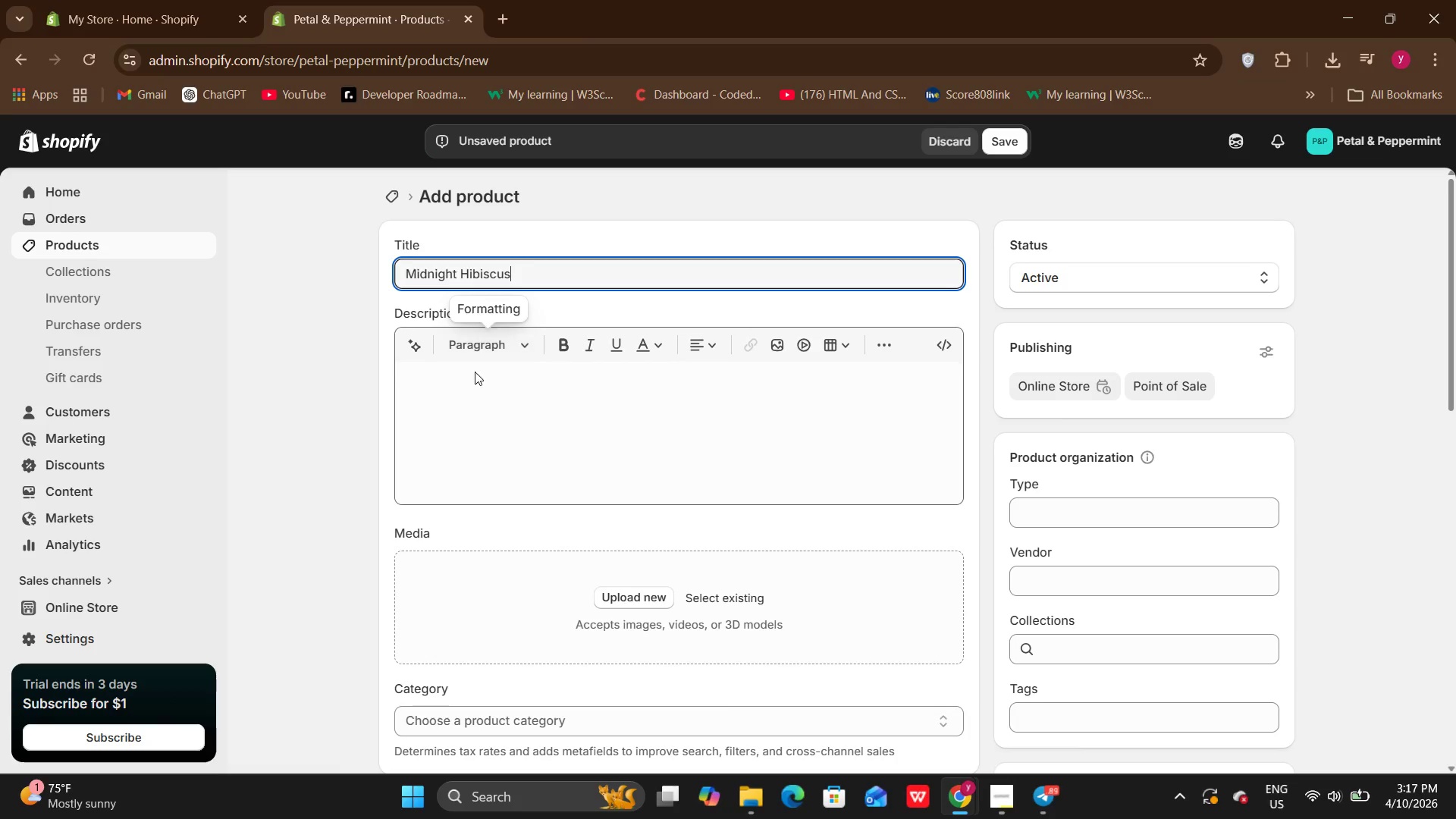 
left_click([464, 399])
 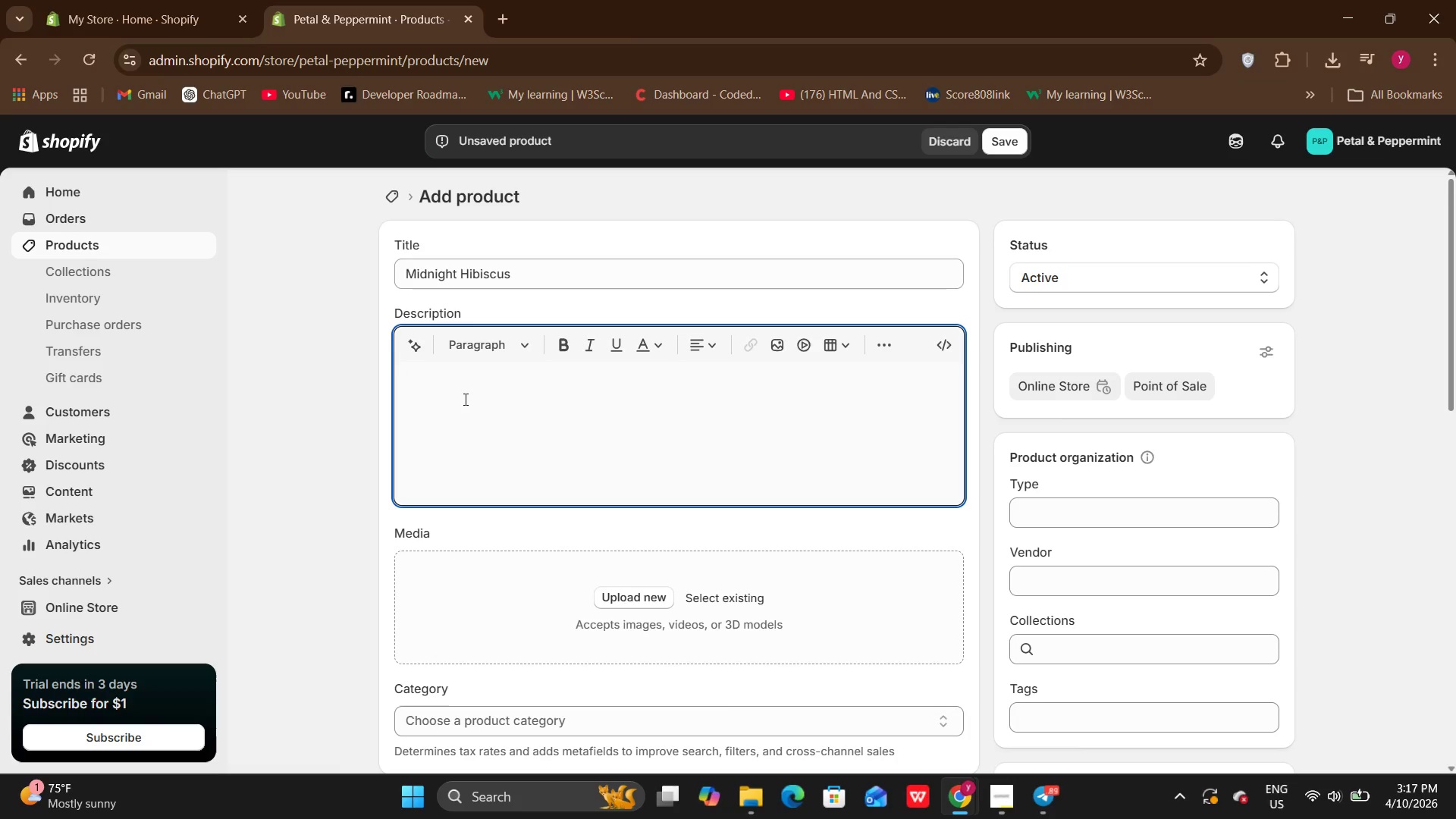 
key(CapsLock)
 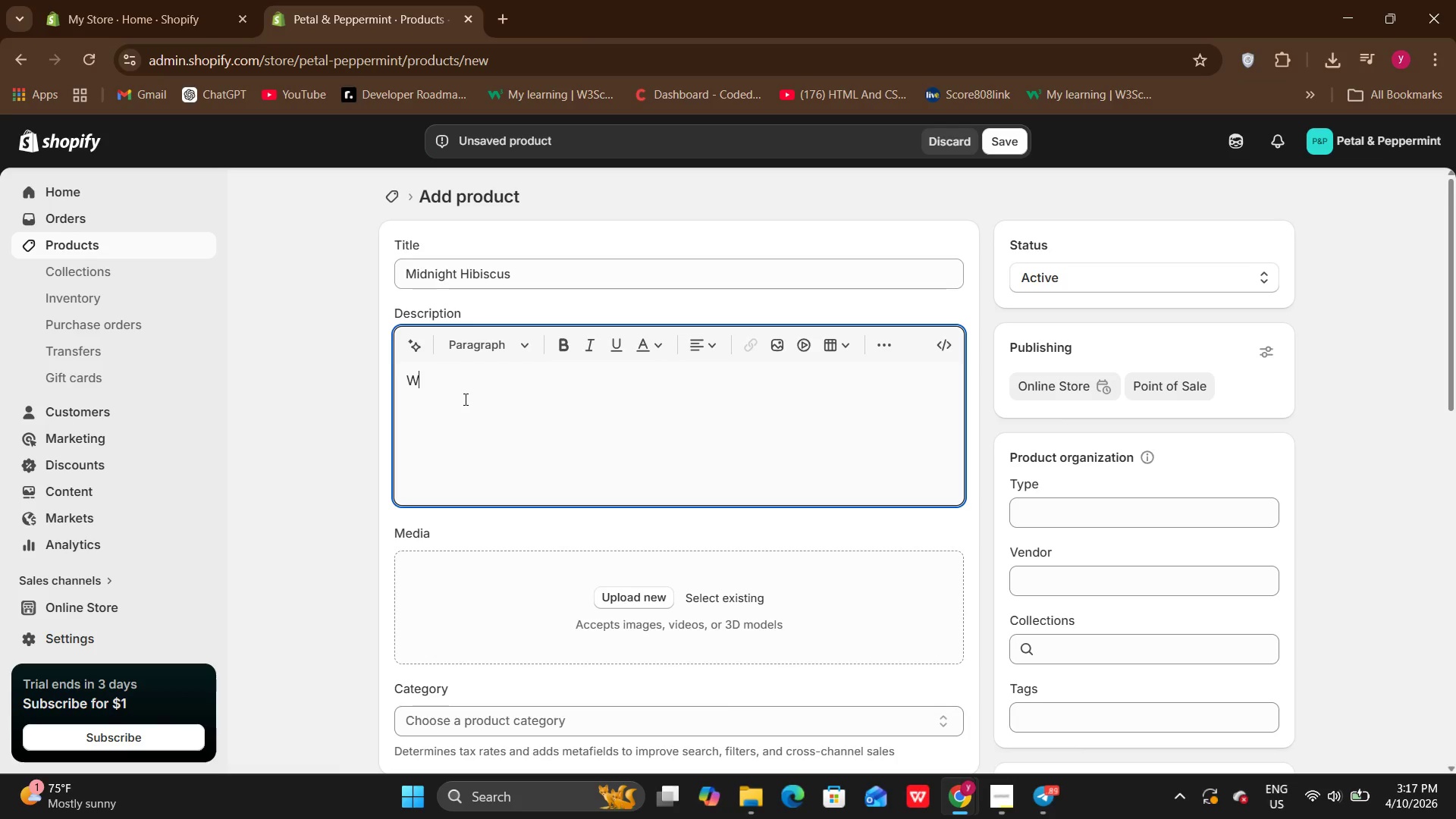 
key(W)
 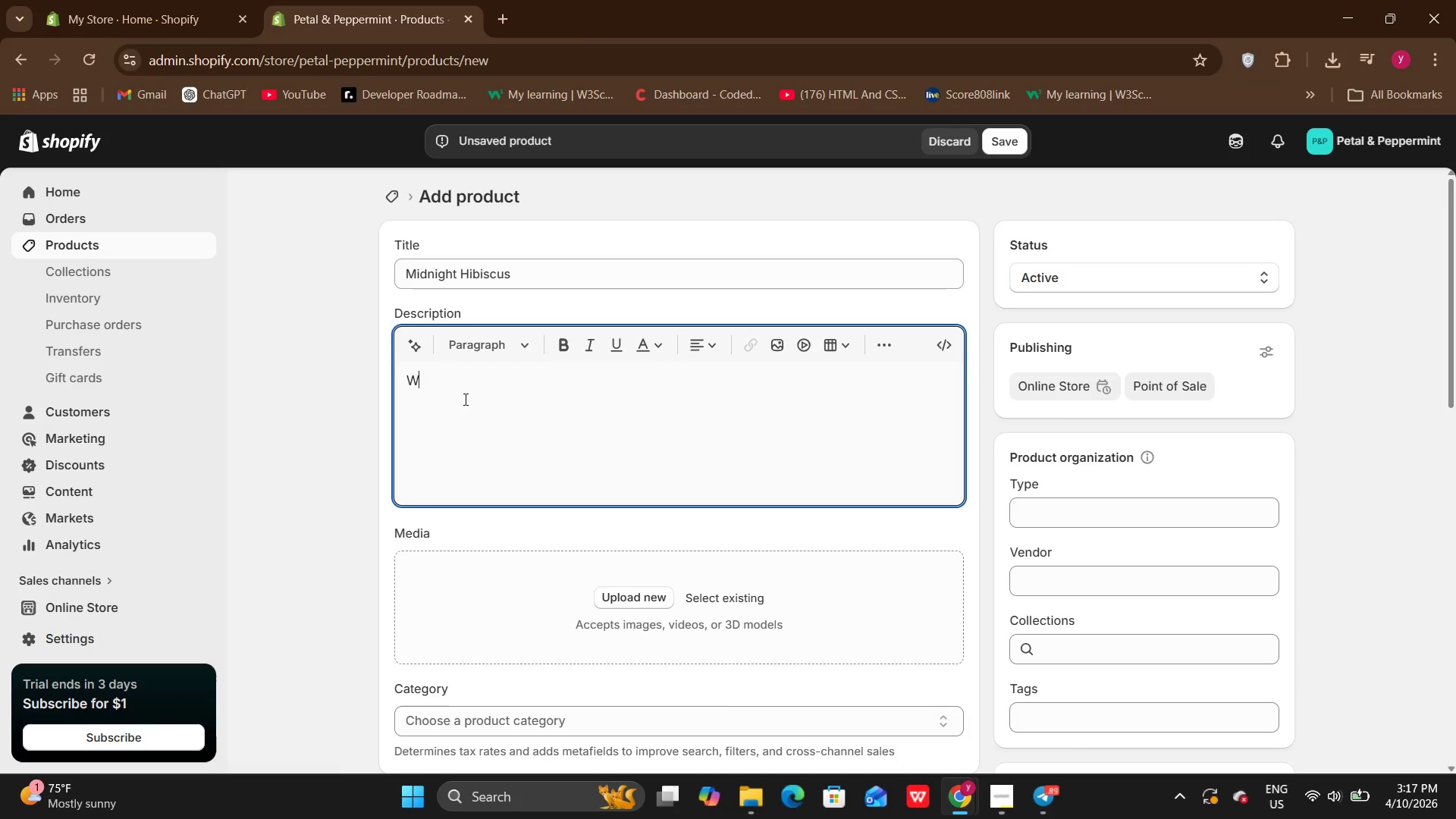 
key(CapsLock)
 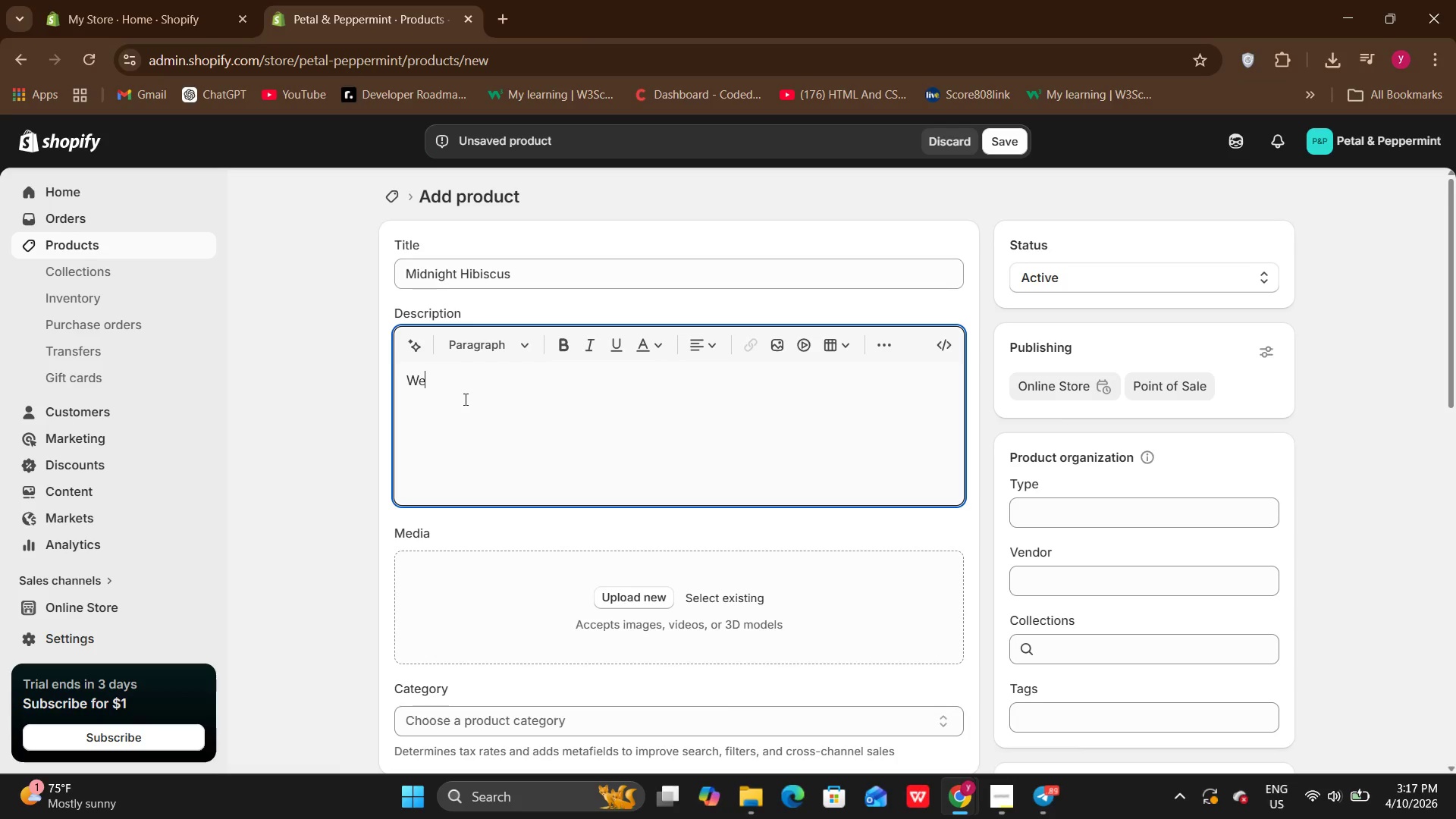 
key(E)
 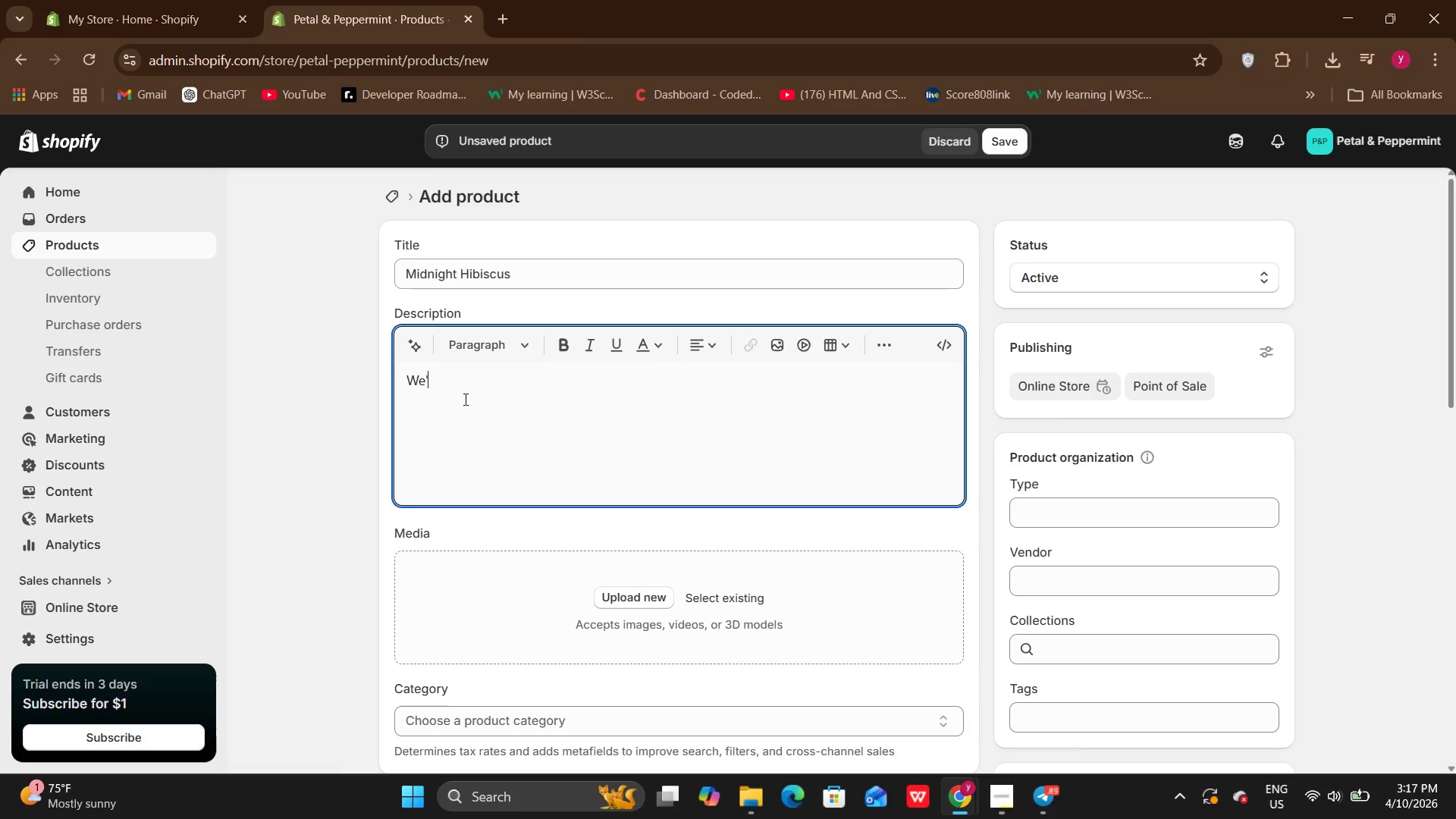 
key(Quote)
 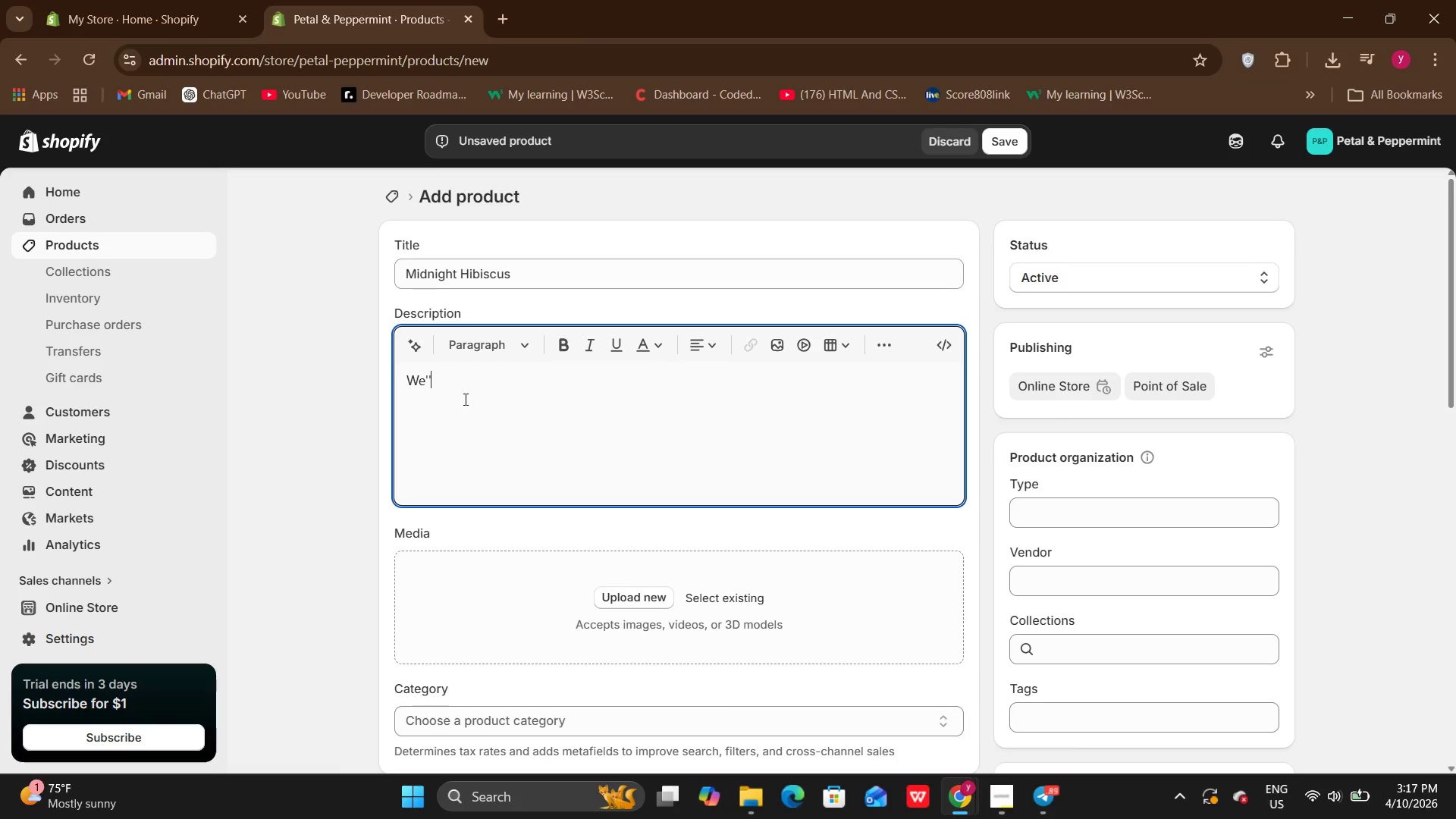 
key(Quote)
 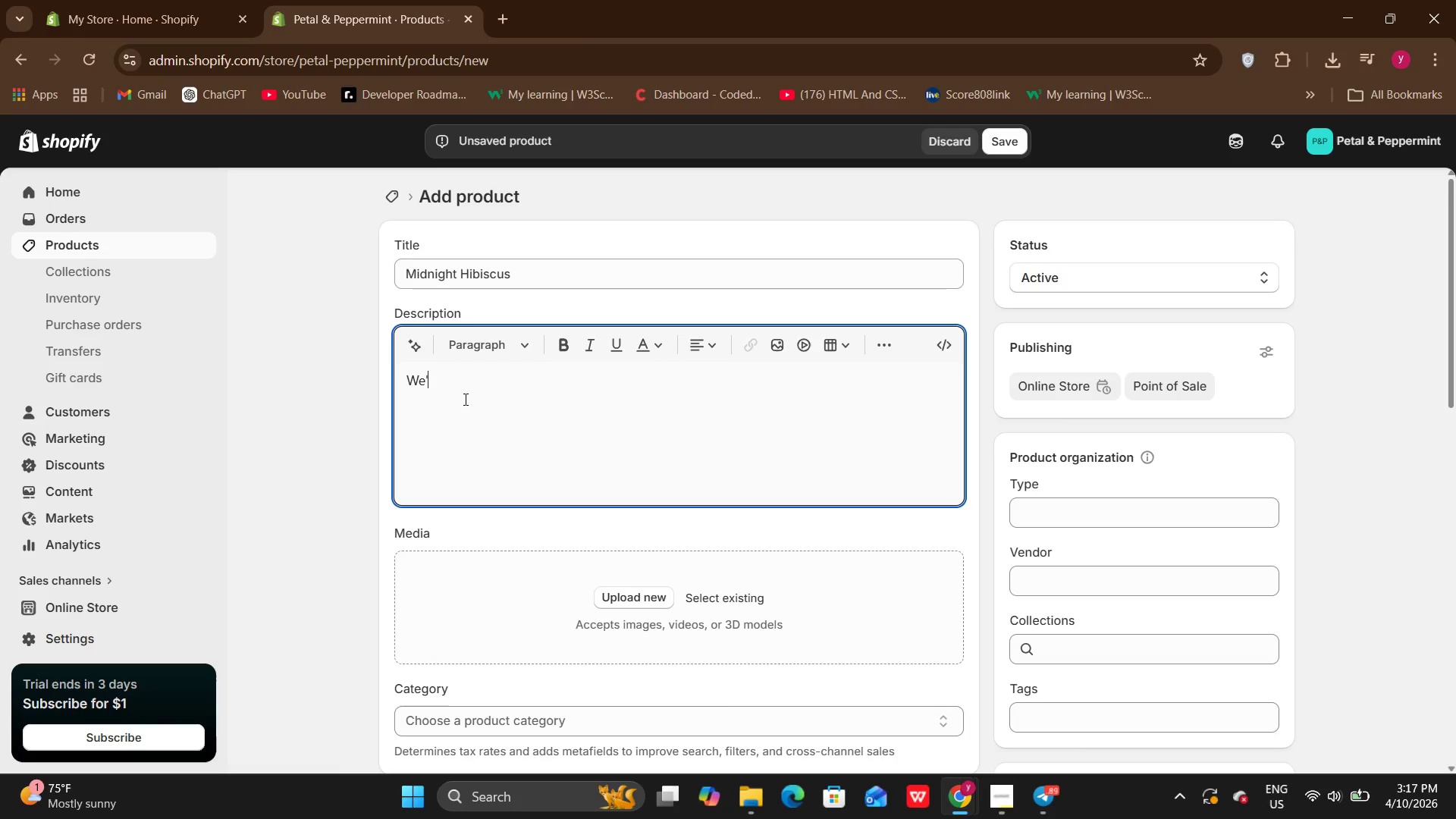 
key(Backspace)
 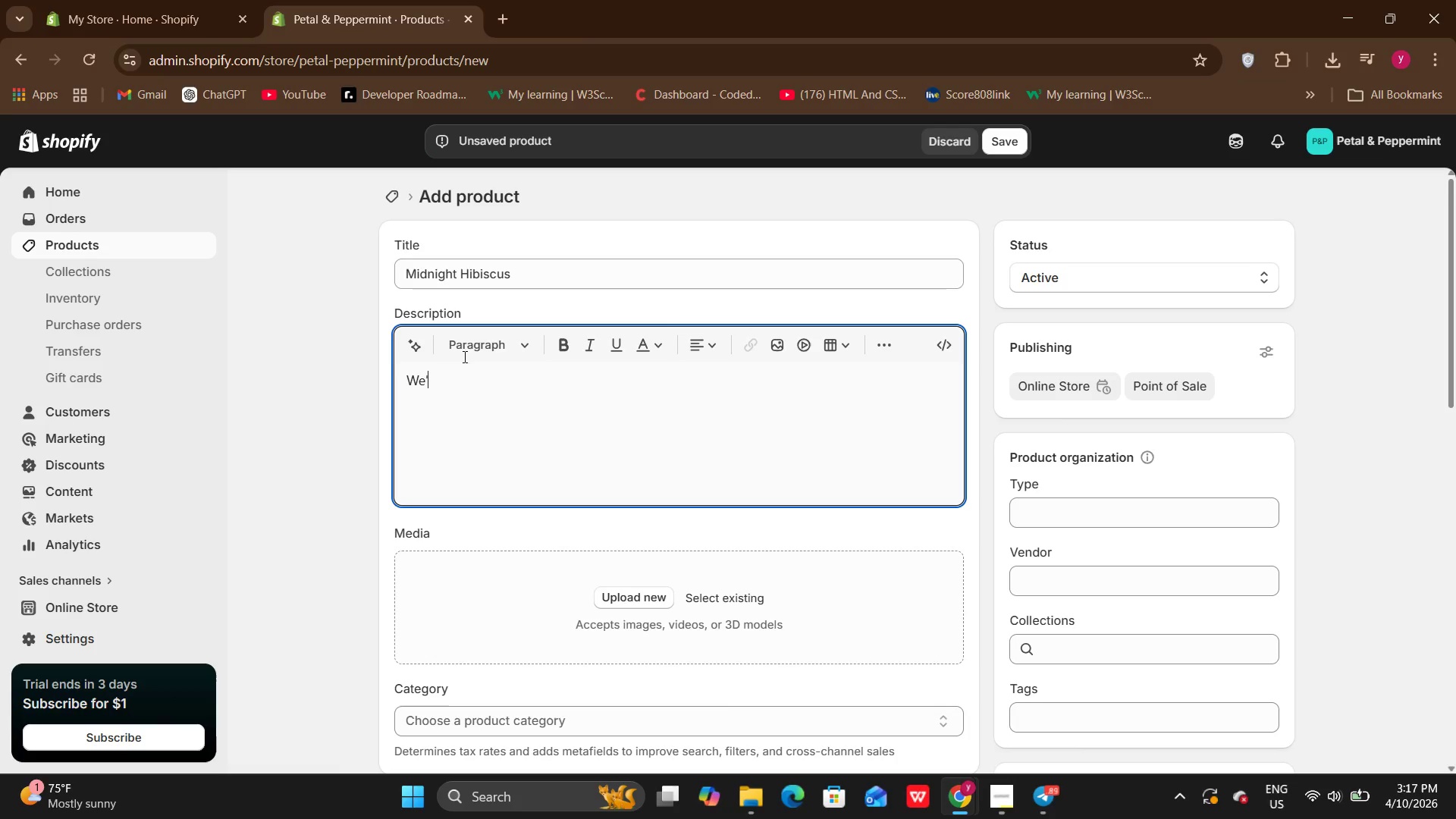 
type(ve paired deep dark cherry with rich cocoa butter to create a velc=)
key(Backspace)
key(Backspace)
type(vet)
 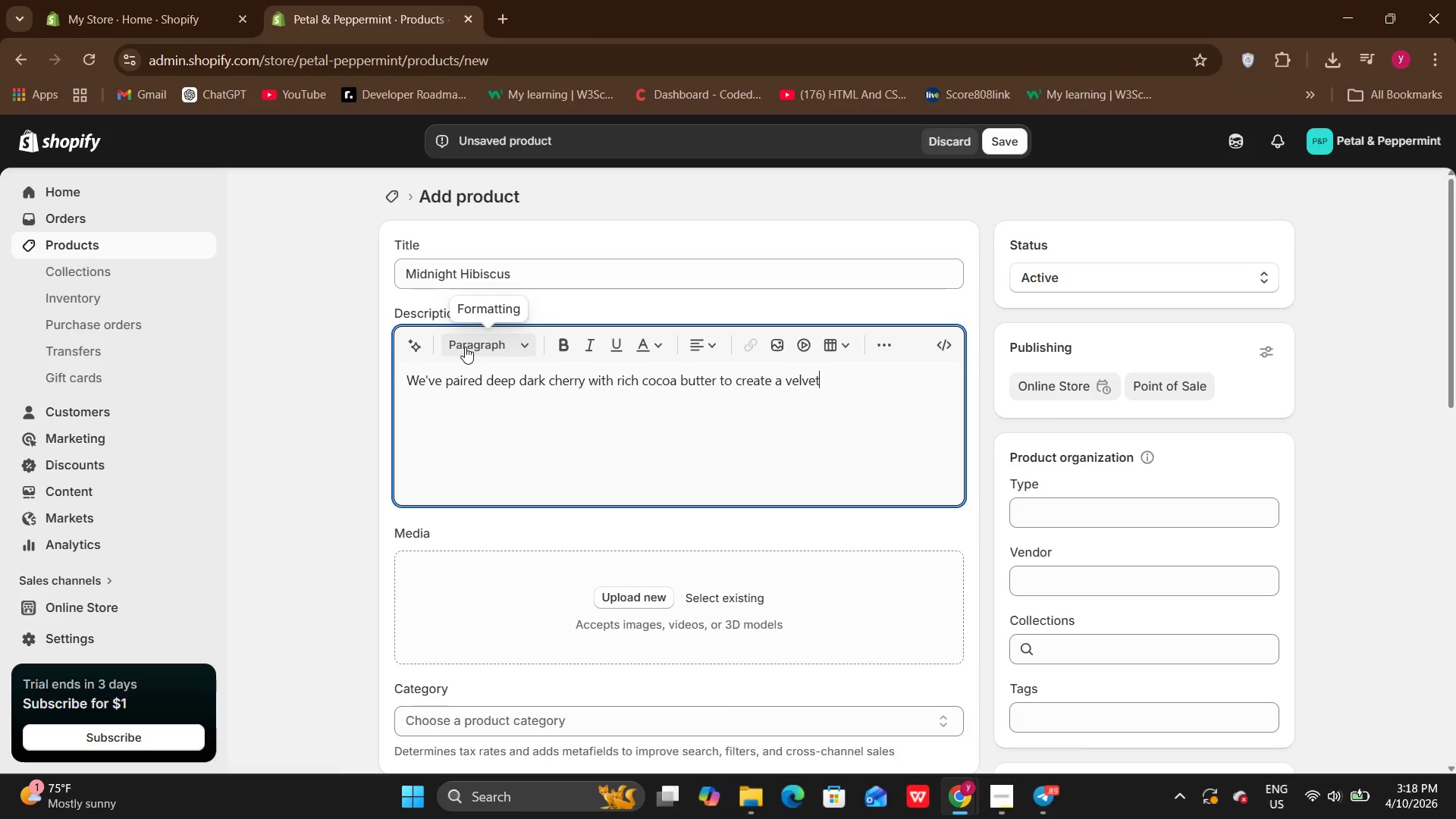 
type(-textured lily that feels incer)
 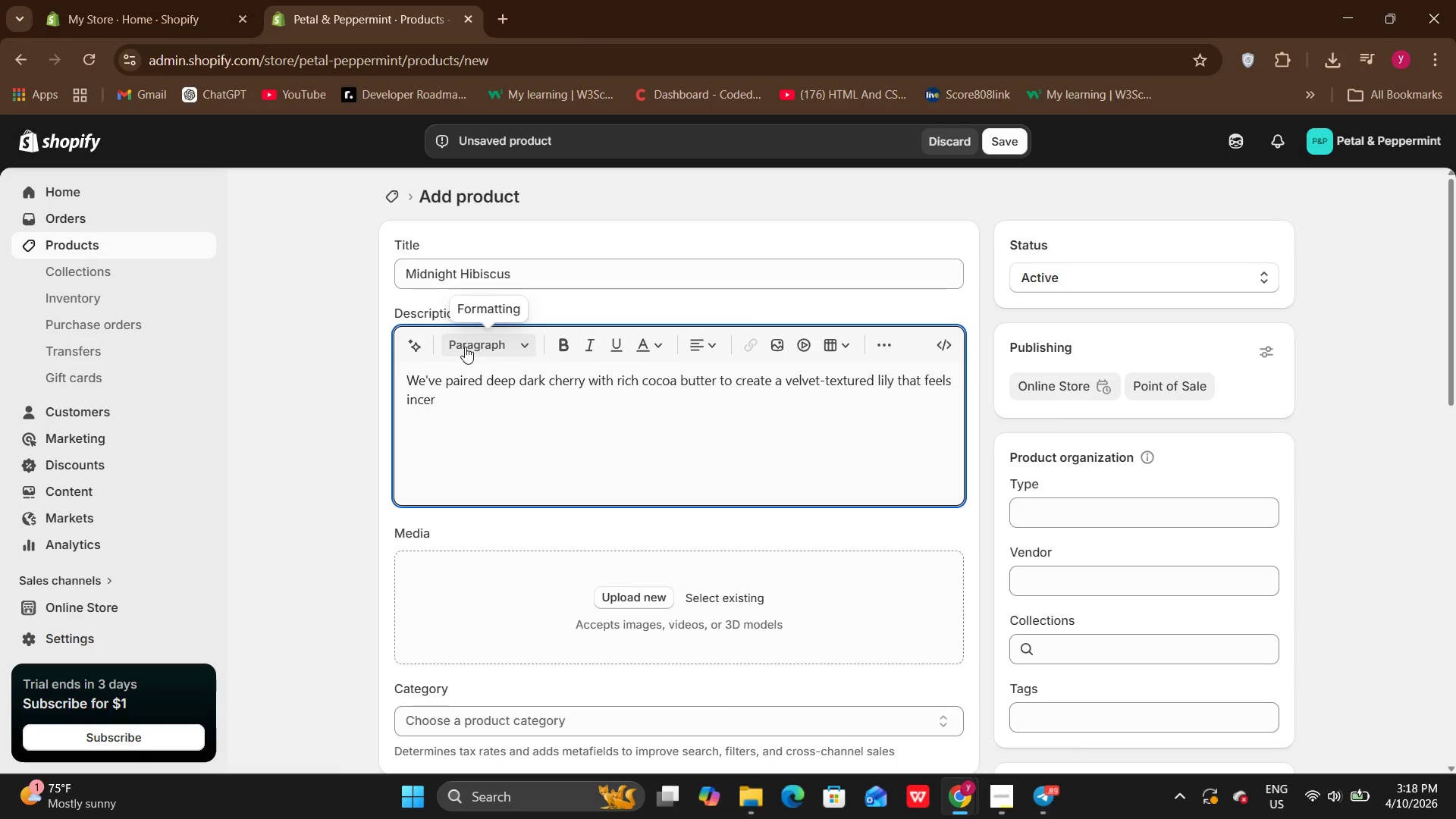 
key(Backspace)
key(Backspace)
type(redibly decadent. Its)
key(Backspace)
type('')
key(Backspace)
type(s a bold g)
key(Backspace)
type(fla)
key(Backspace)
type(avor profile that proves )
 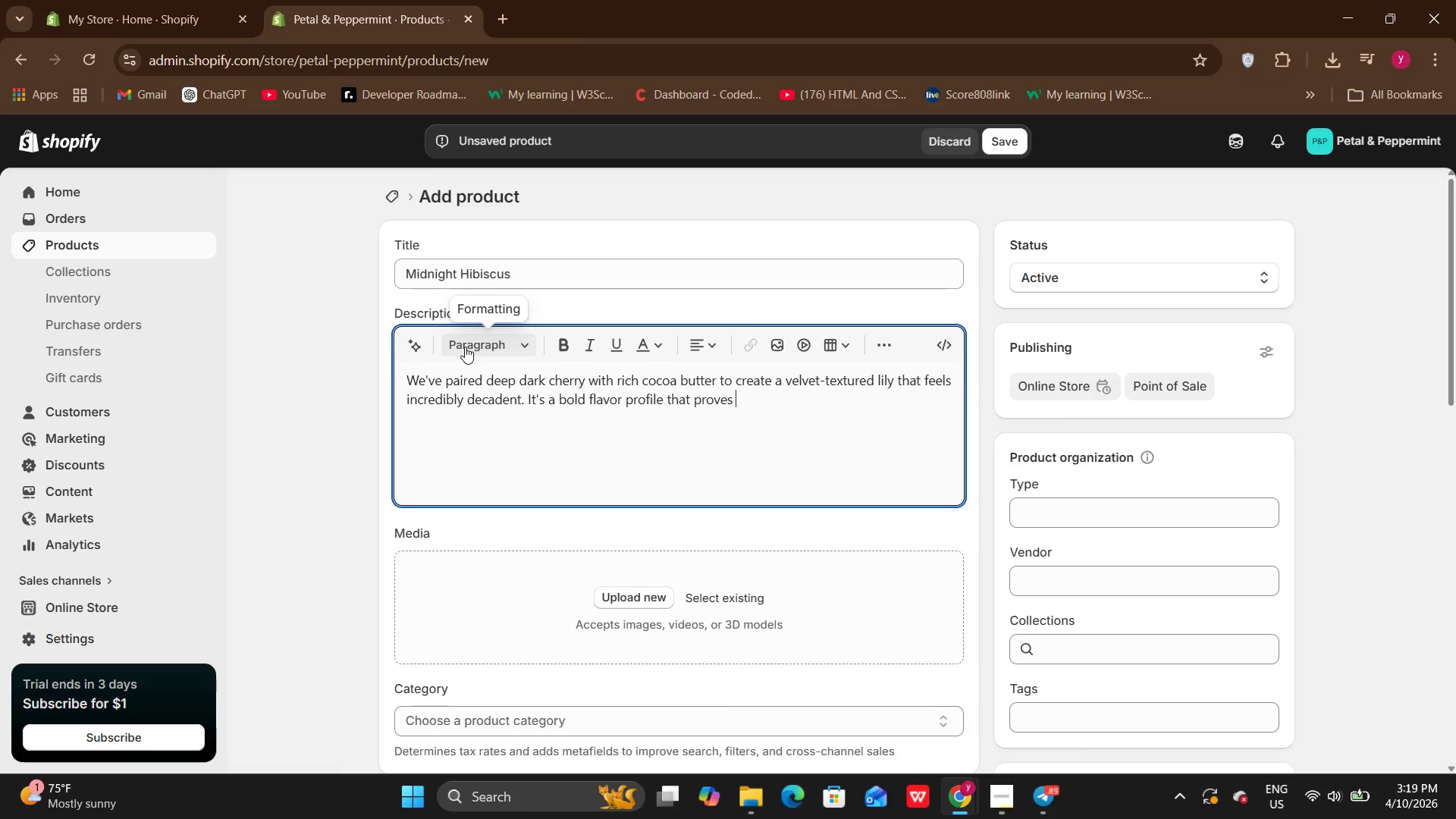 
type(suagr-free desserts can be just as sophisticated as traditional pato)
key(Backspace)
type(isserie)
 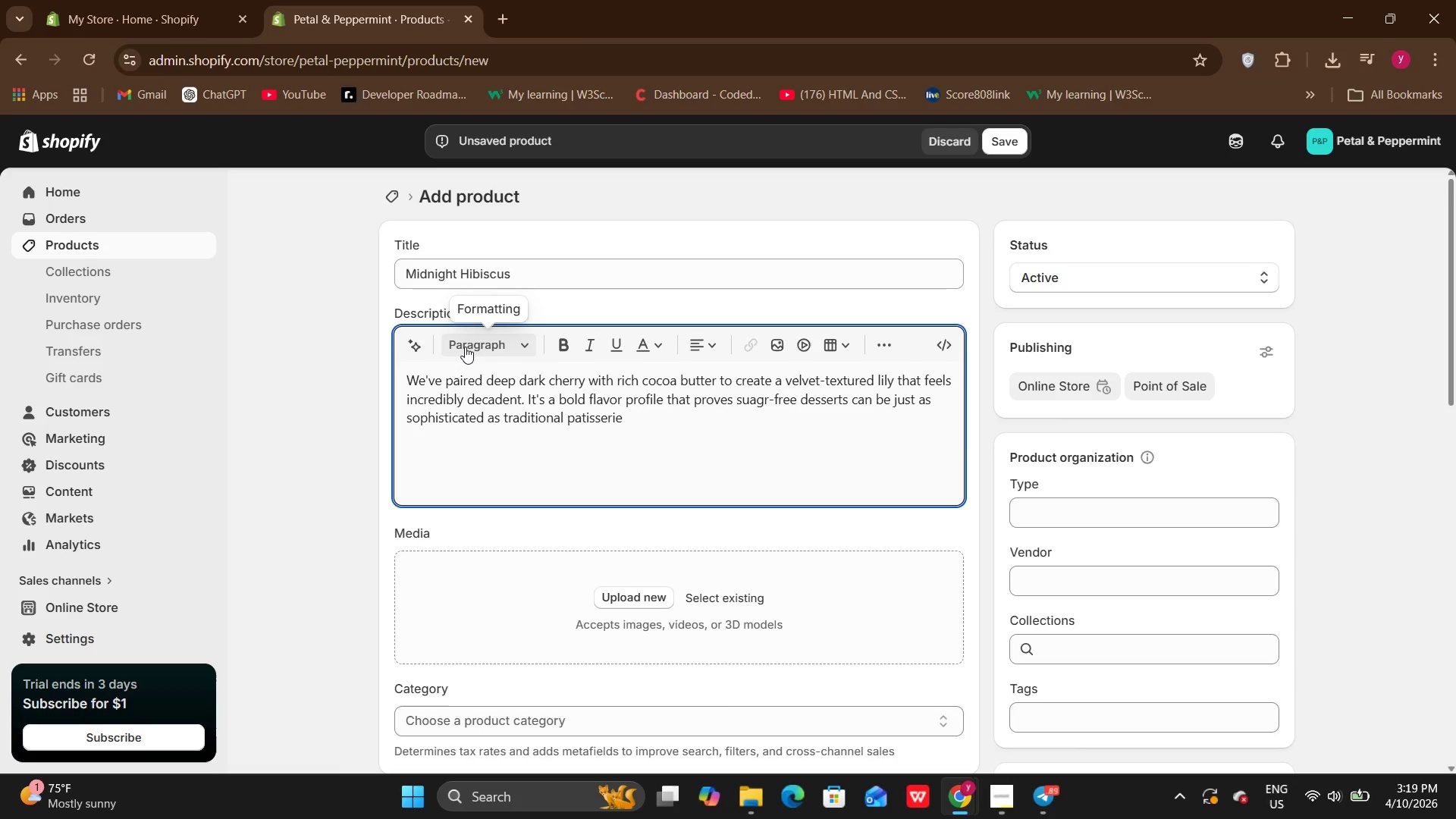 
key(Period)
 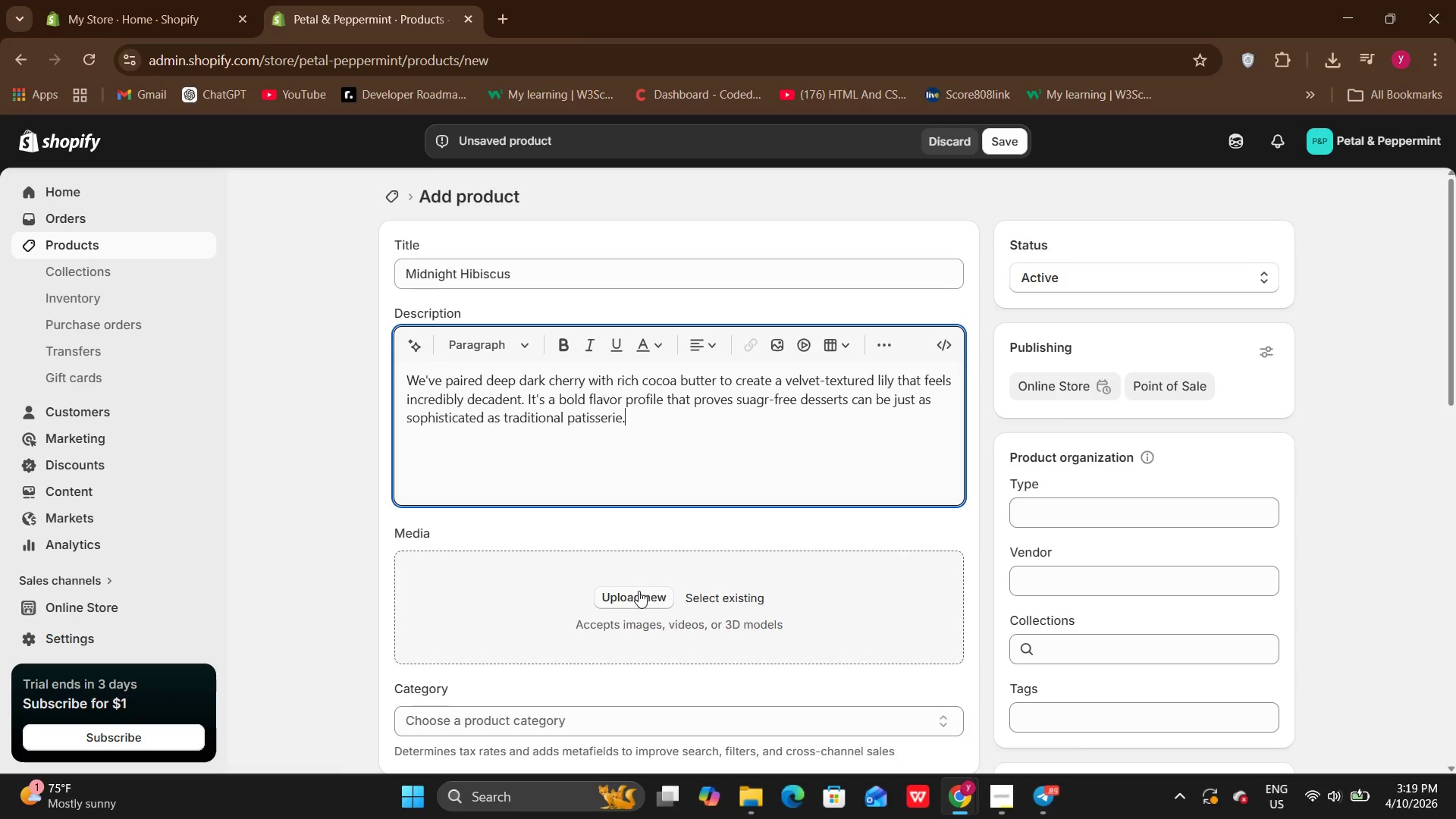 
left_click([639, 591])
 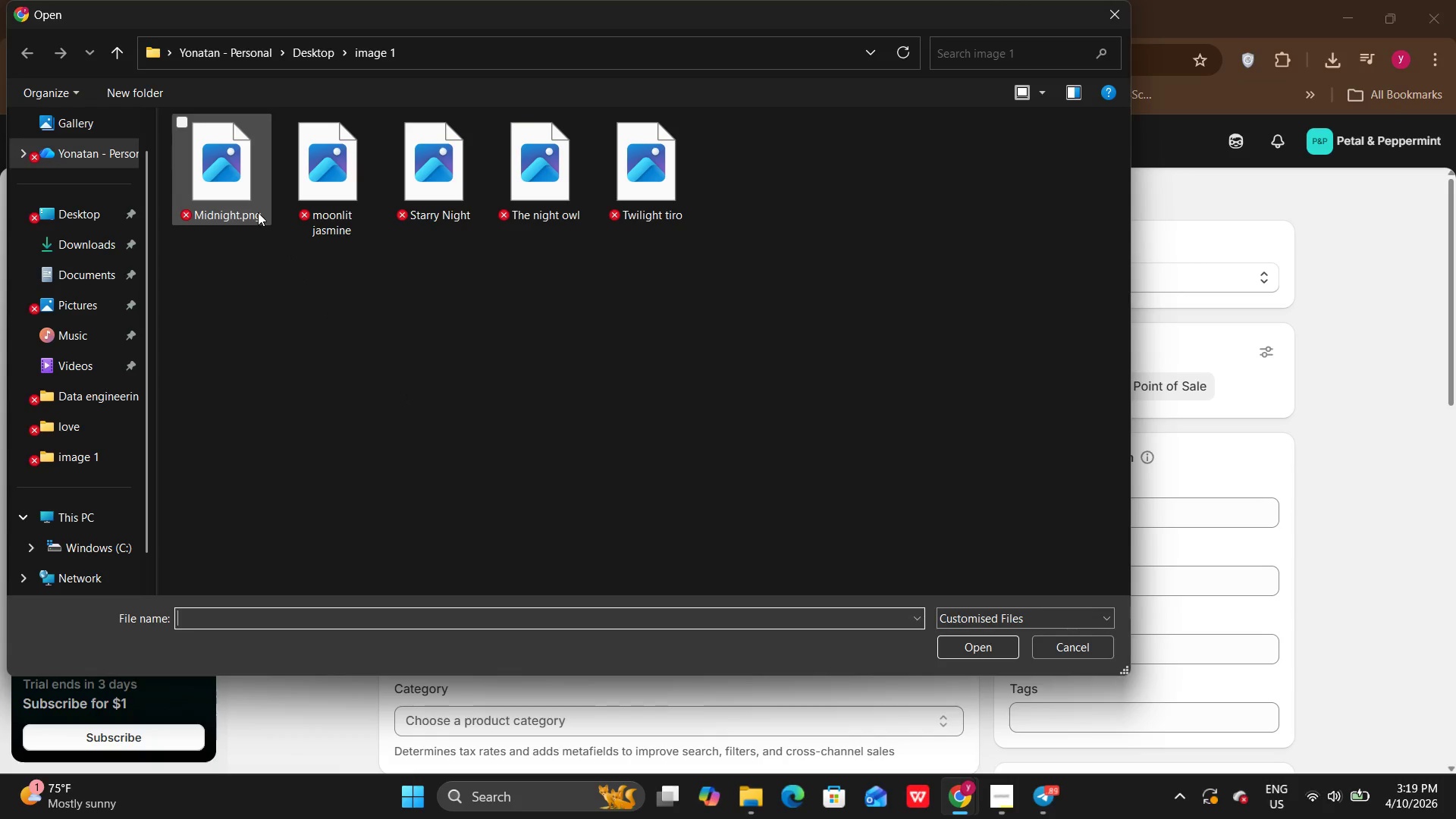 
left_click([258, 212])
 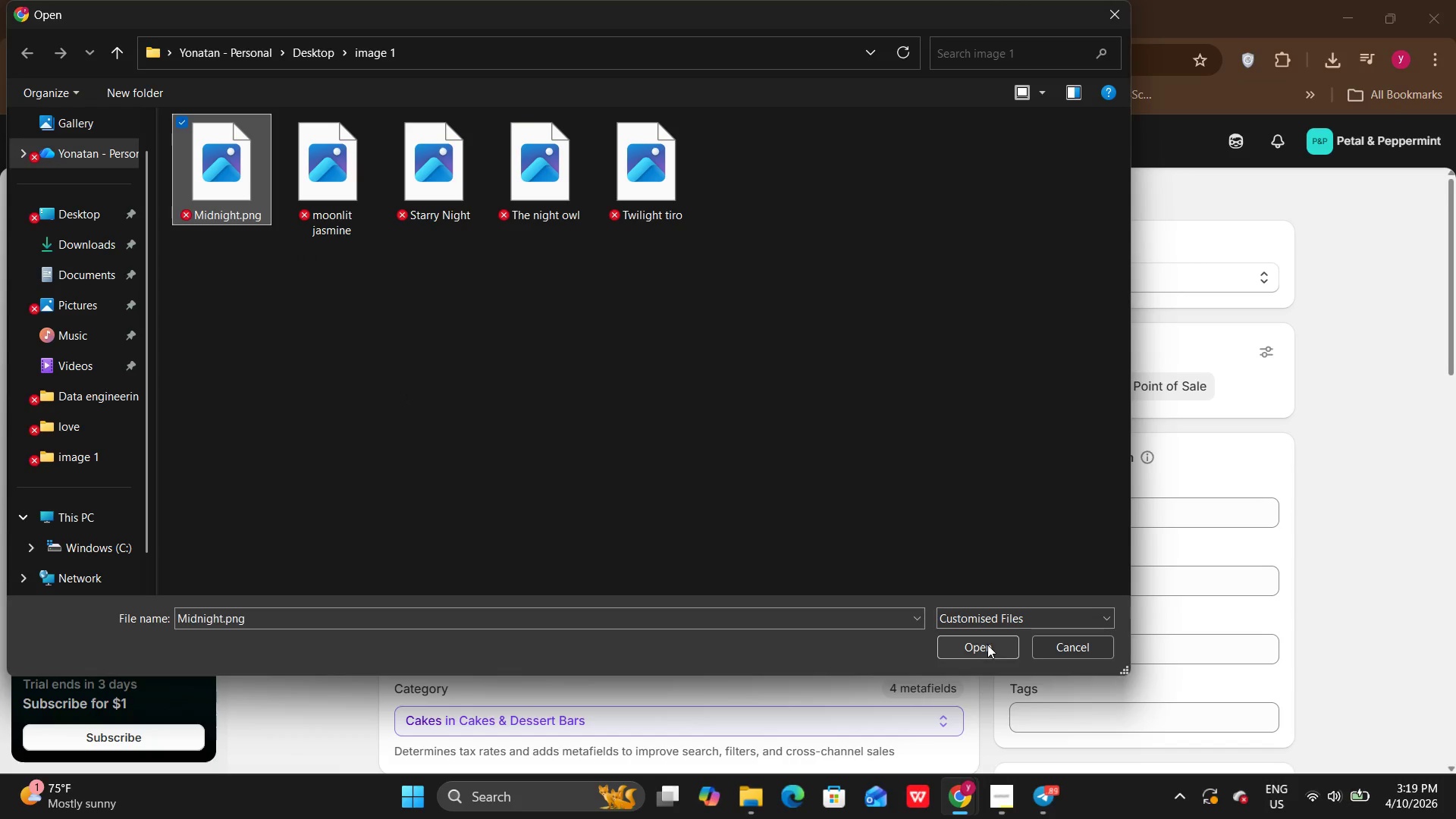 
left_click([979, 650])
 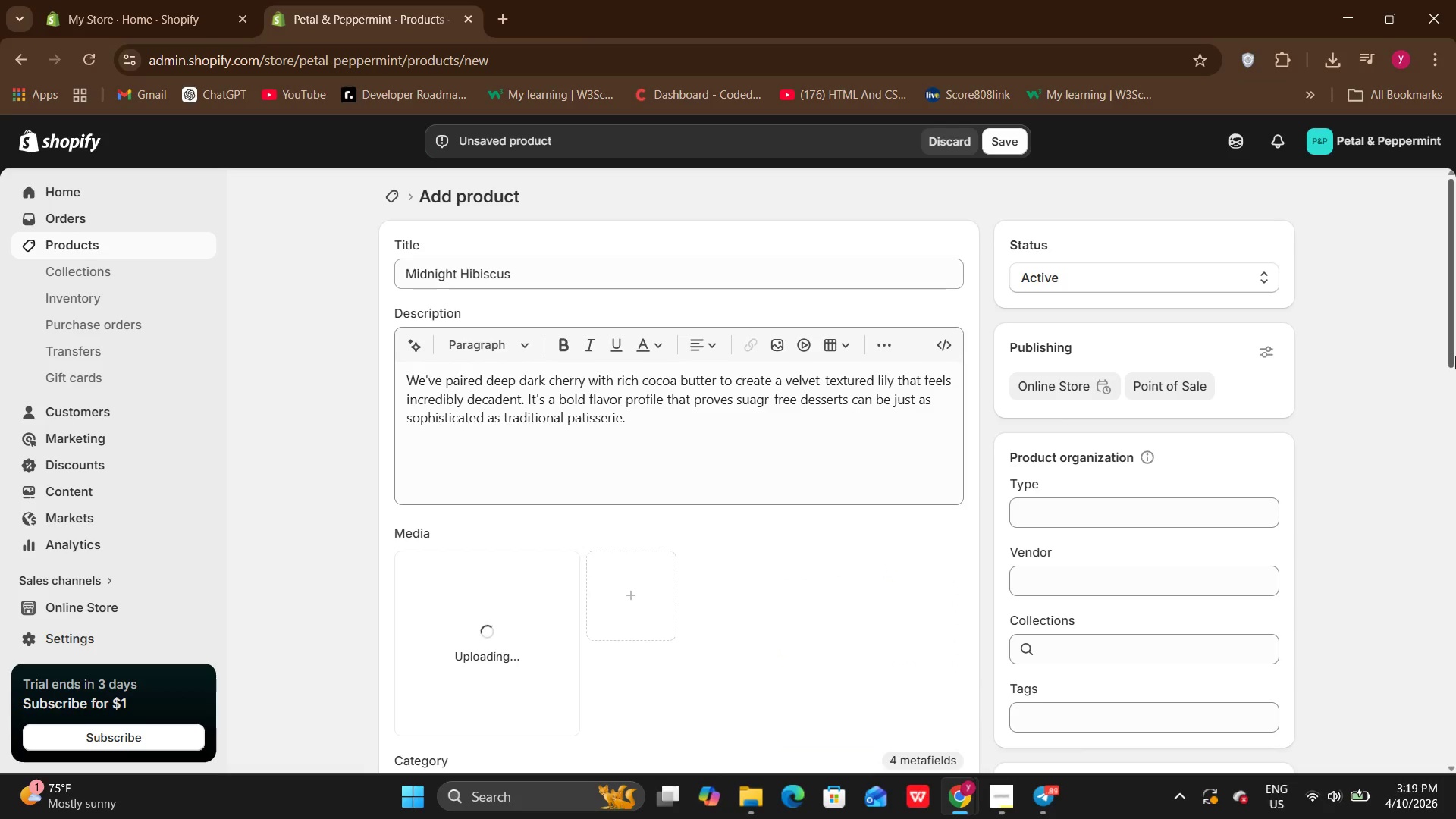 
left_click_drag(start_coordinate=[1454, 325], to_coordinate=[1455, 373])
 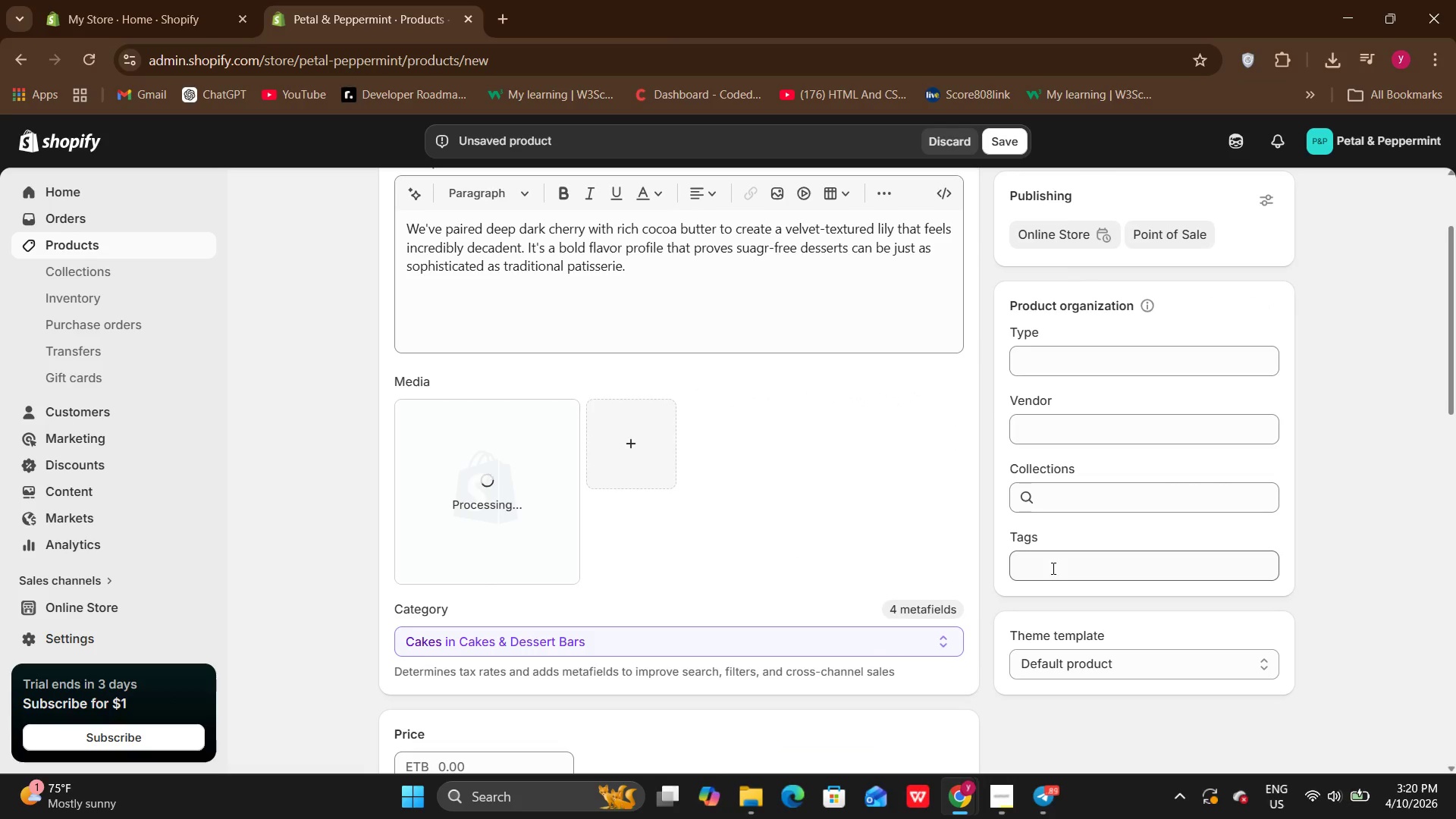 
left_click([1052, 568])
 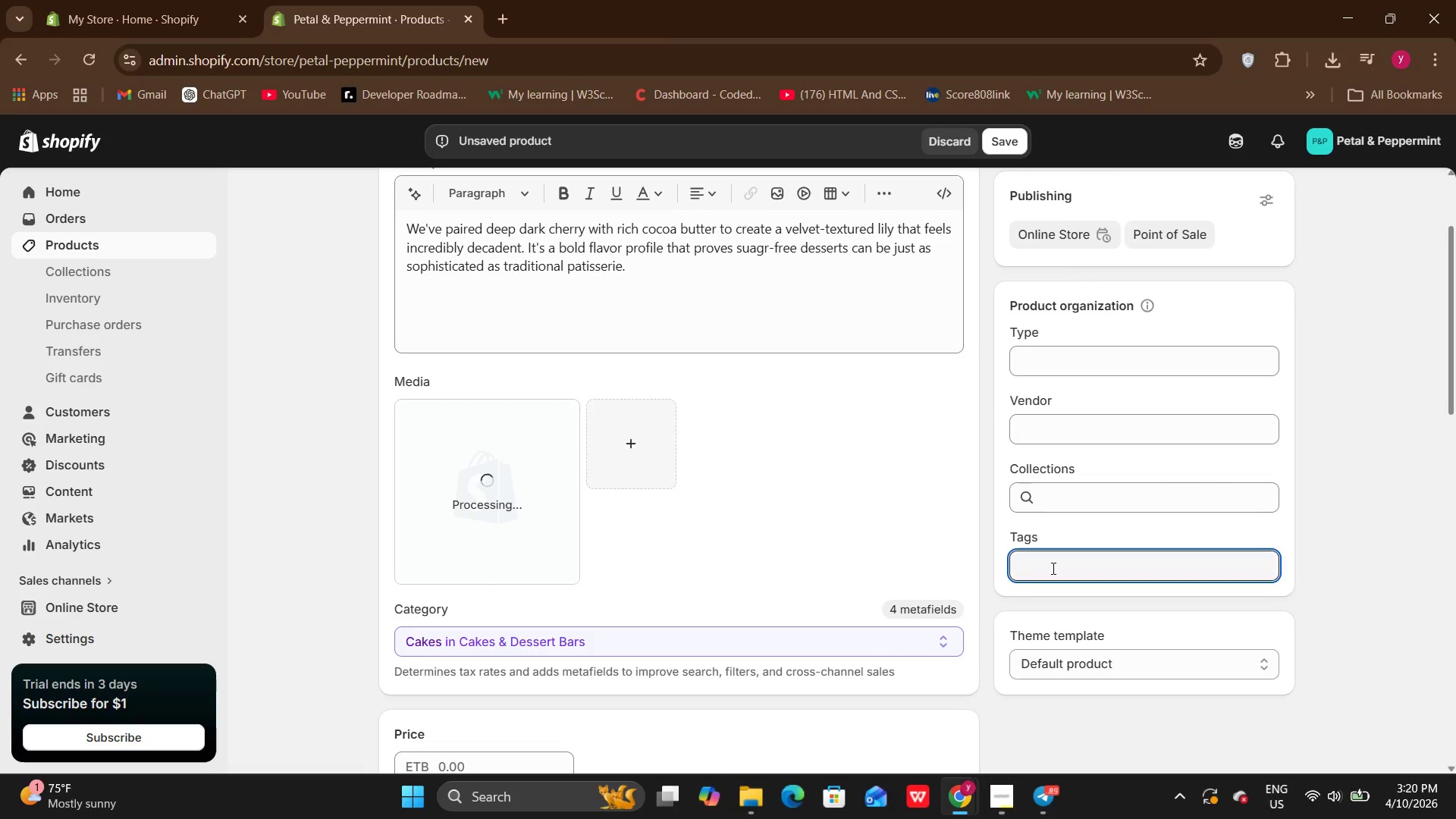 
type(Midnight Garden)
 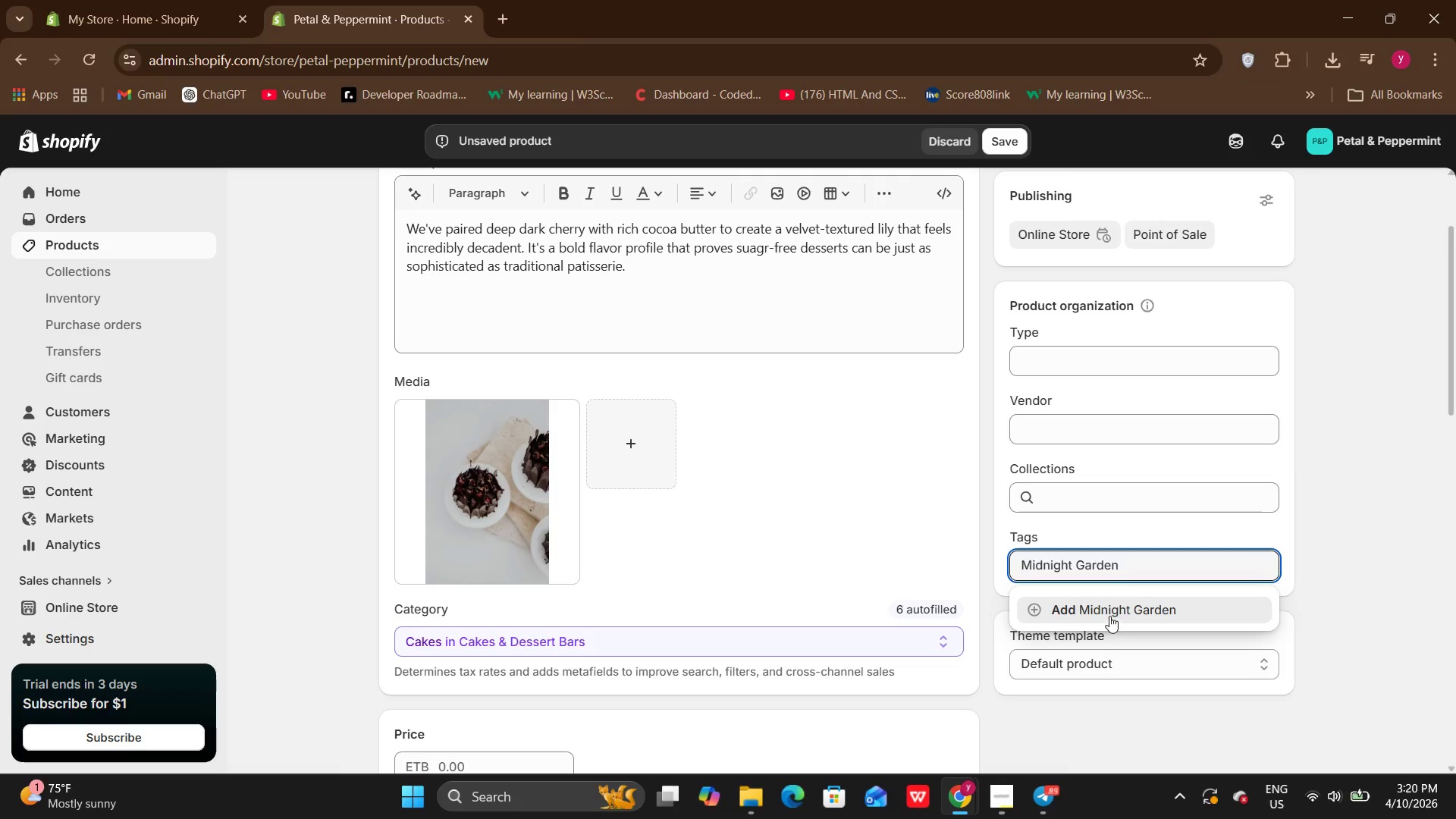 
left_click([1109, 614])
 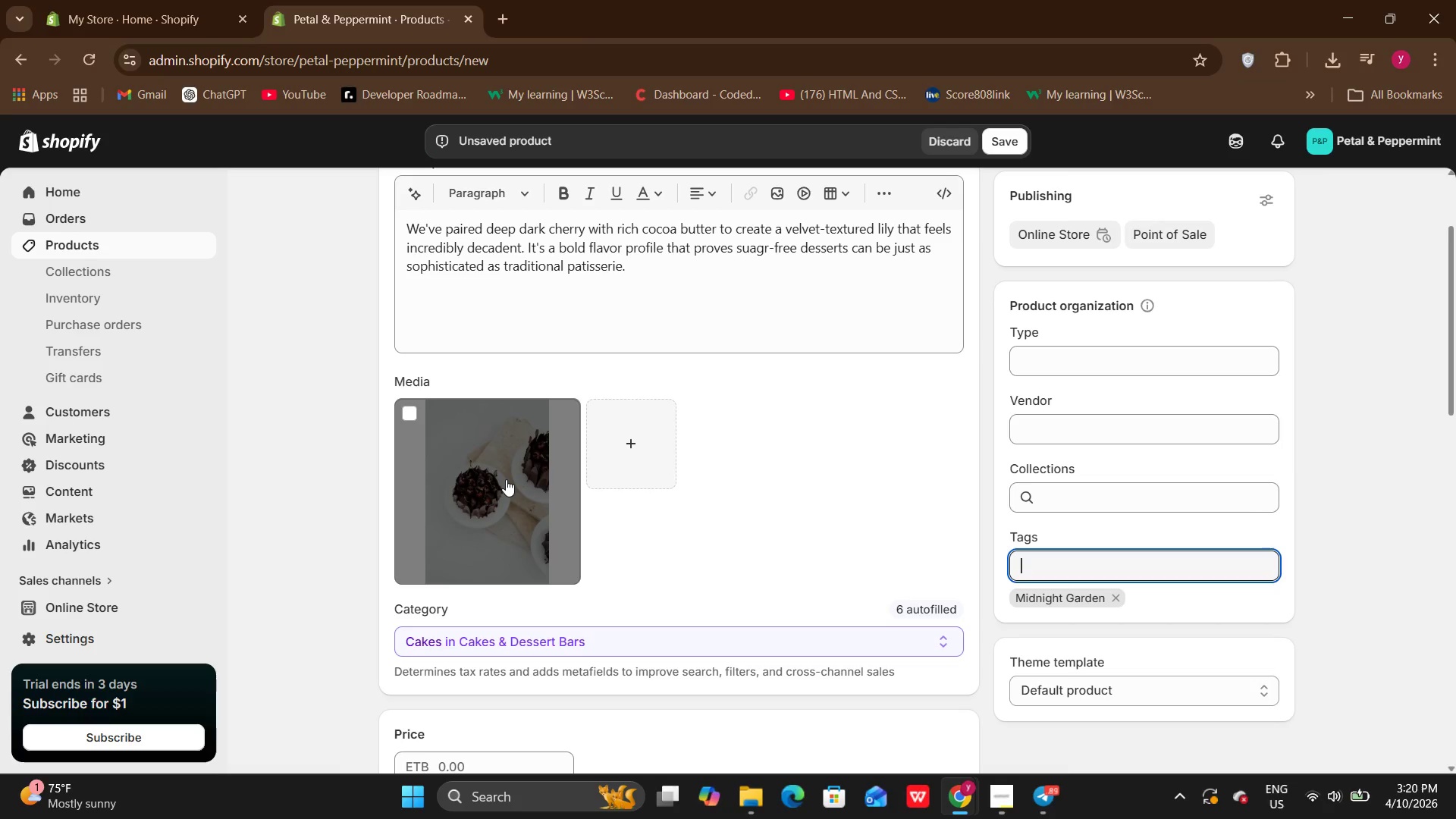 
wait(8.38)
 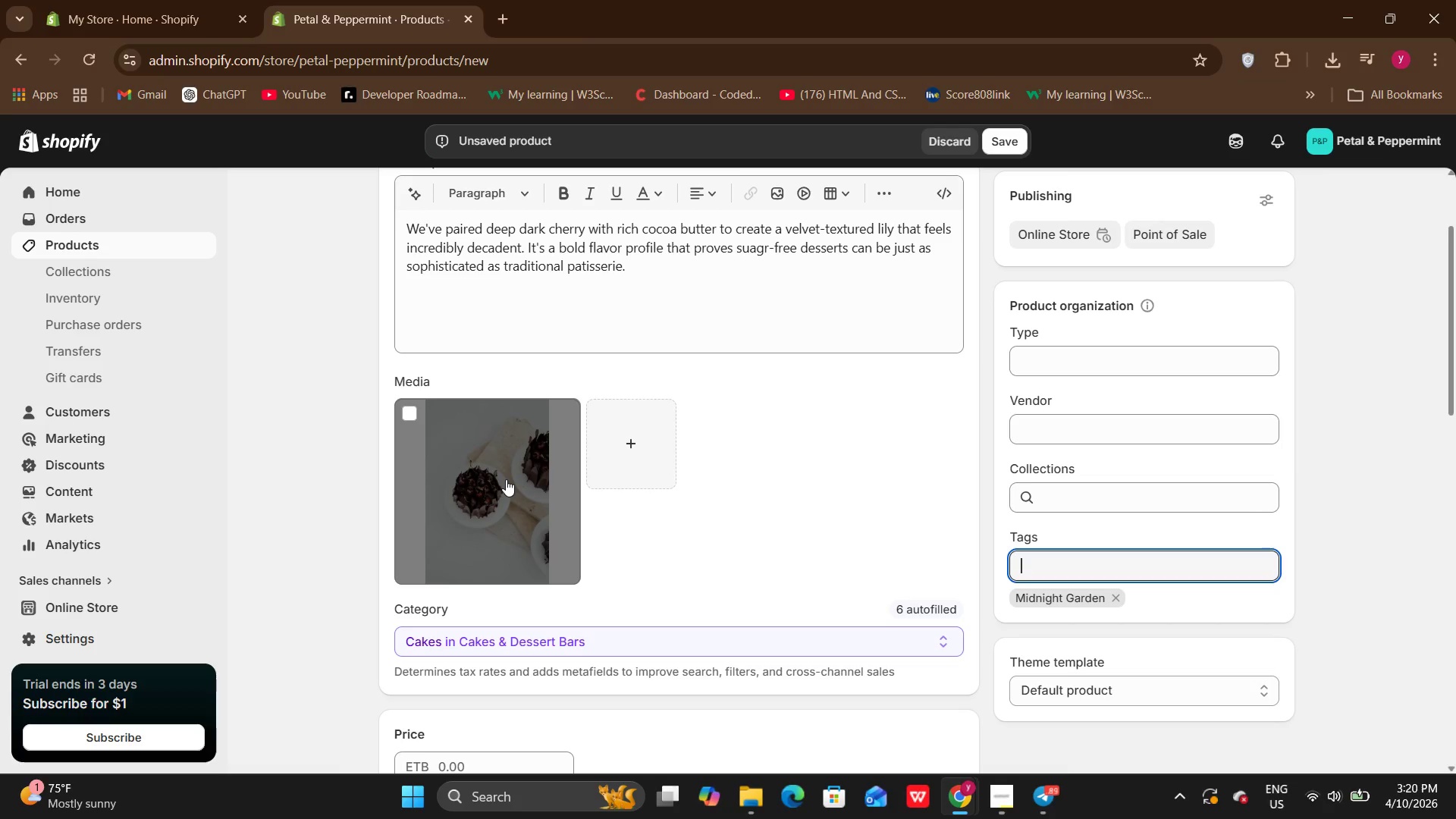 
left_click([506, 479])
 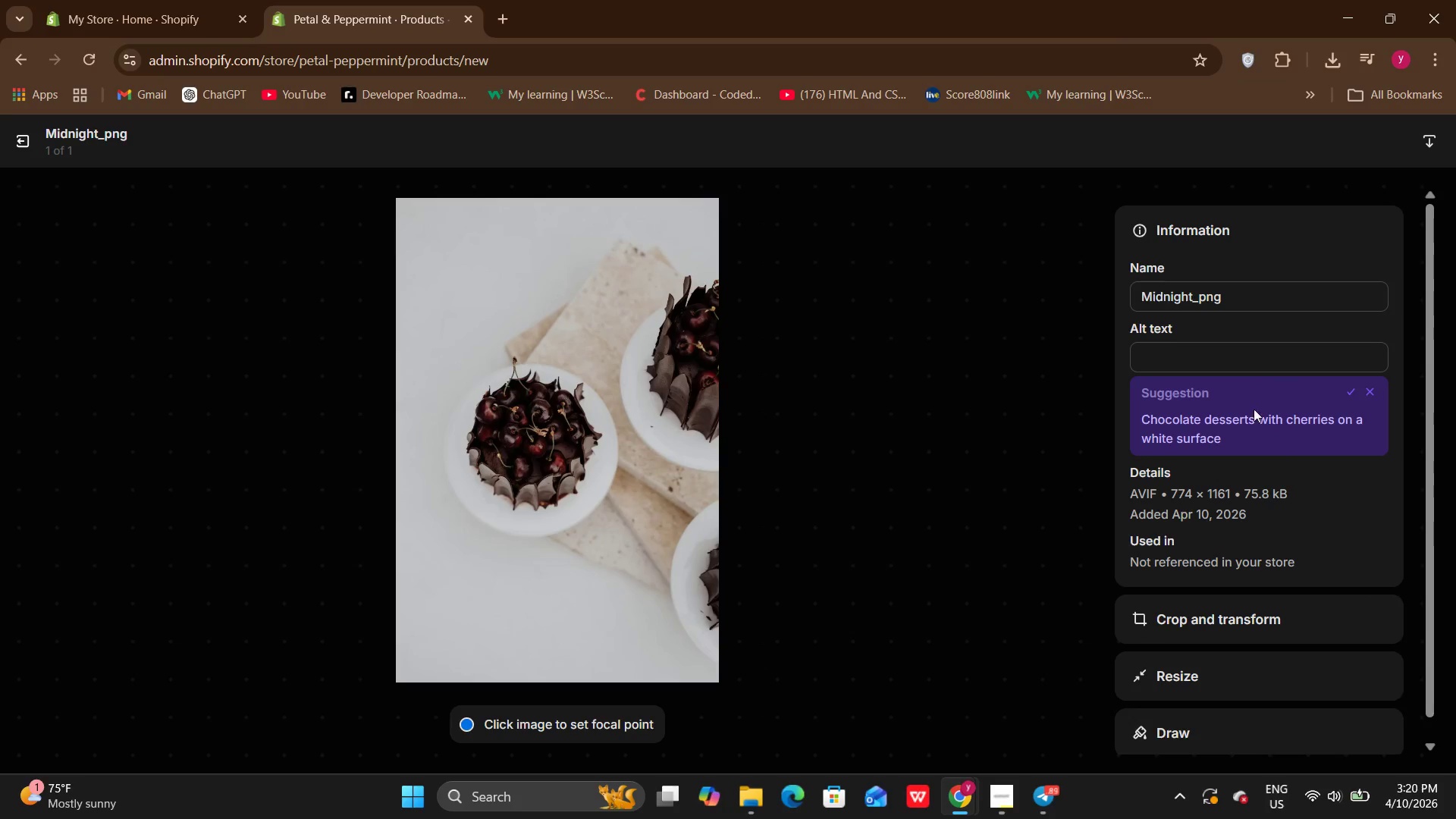 
left_click([1227, 361])
 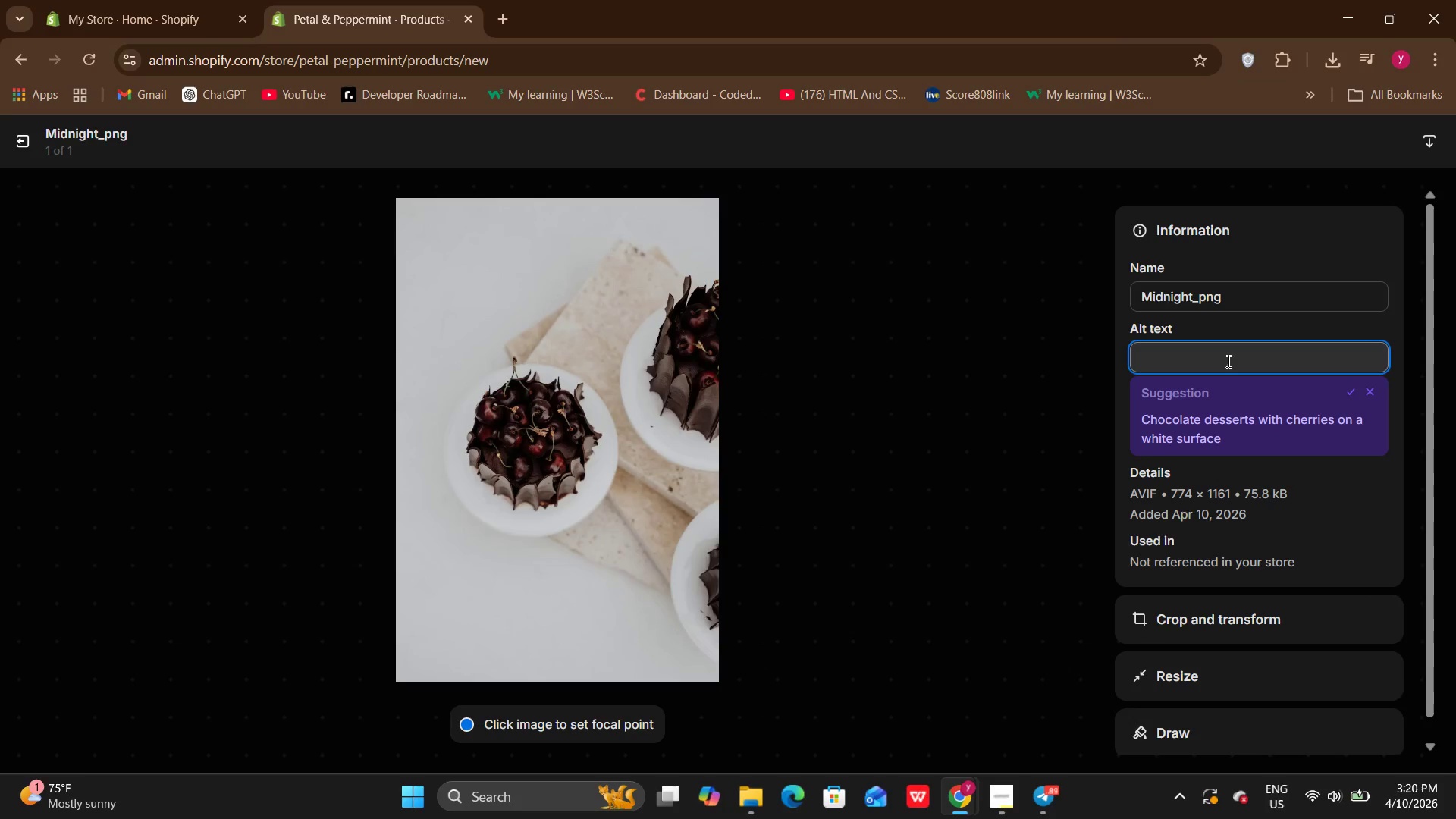 
type(Dark Chee)
key(Backspace)
type(rry and Coca meringue lil)
 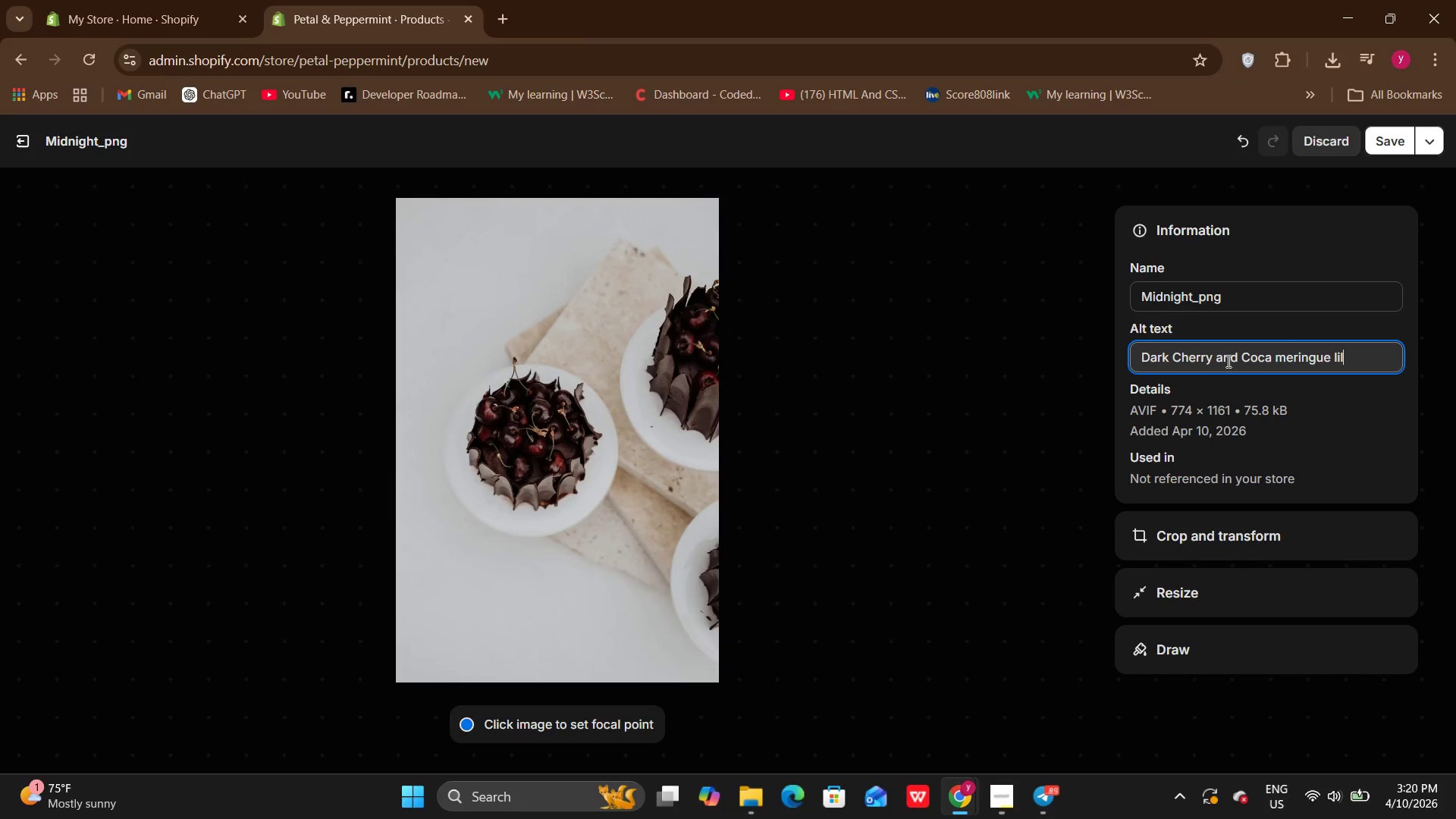 
type(ies)
 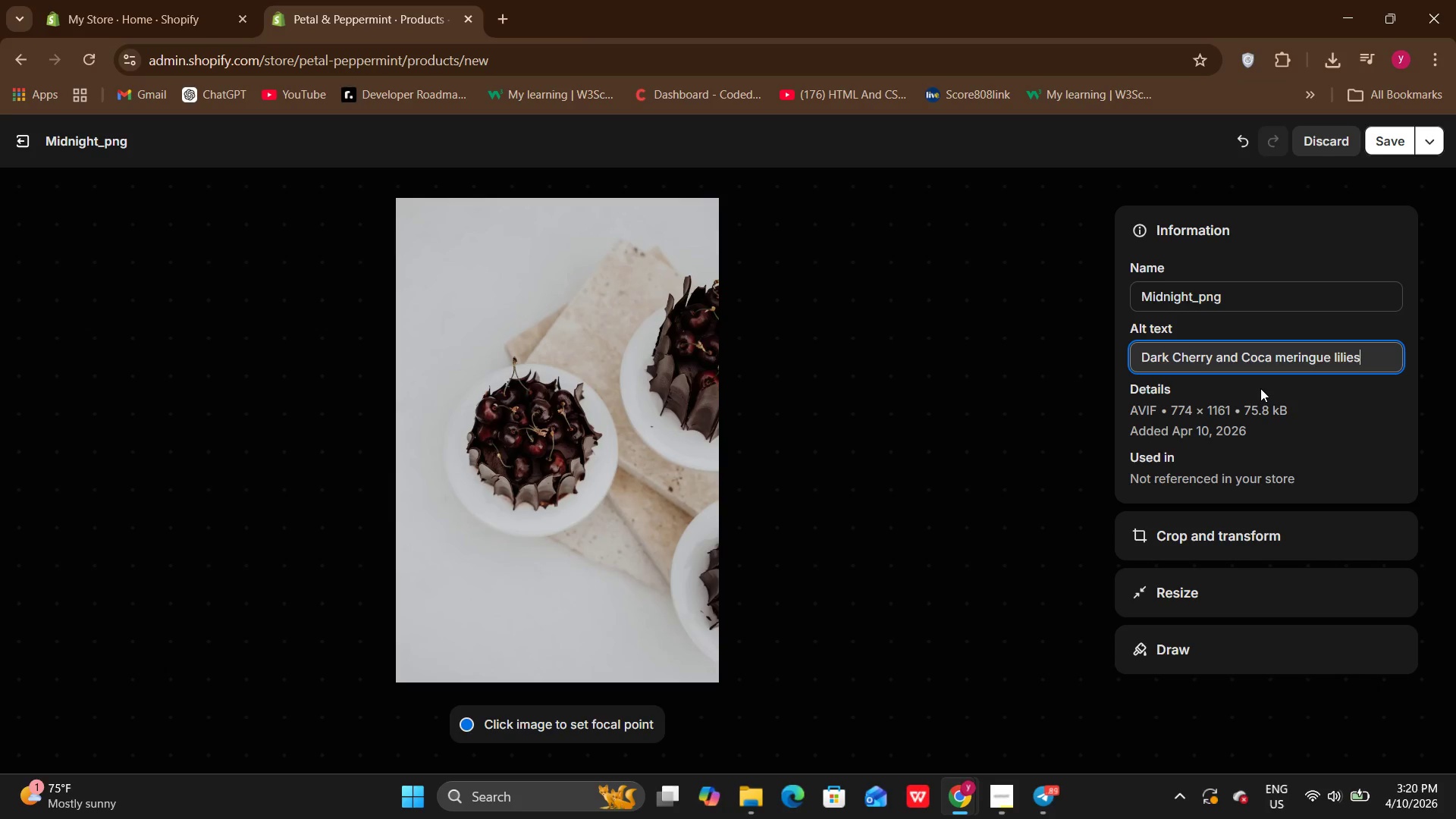 
wait(5.95)
 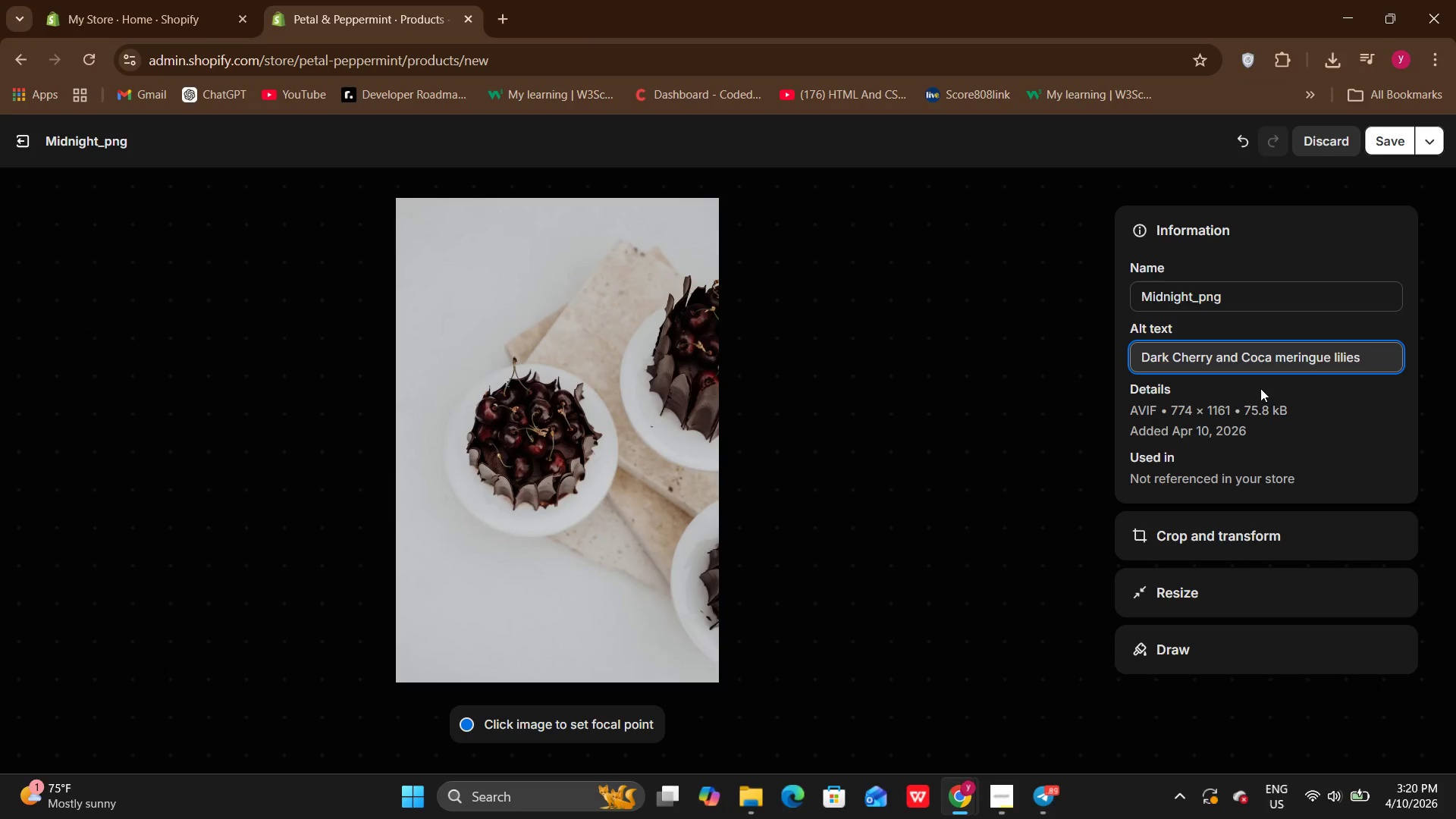 
key(Period)
 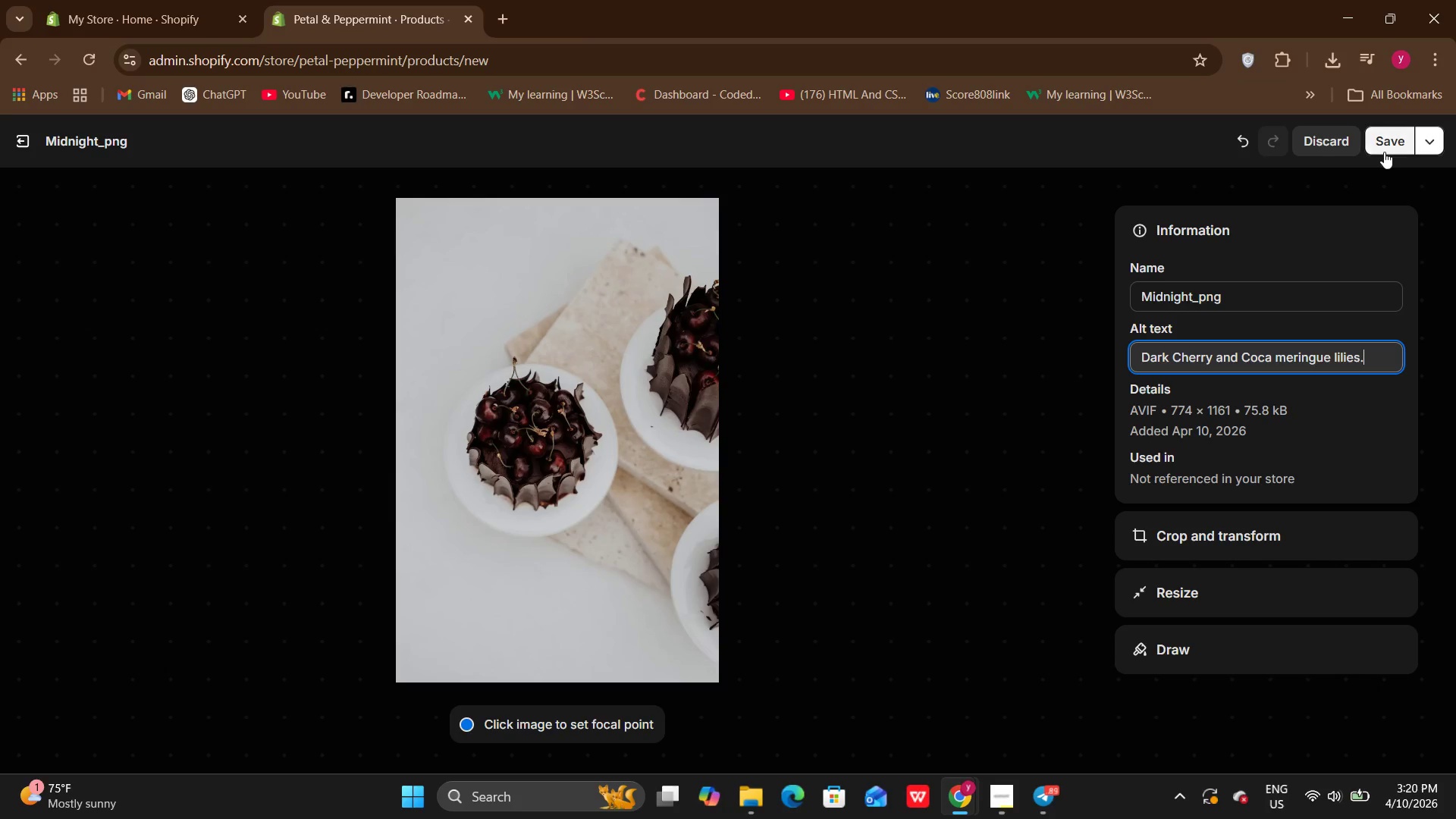 
left_click([1384, 149])
 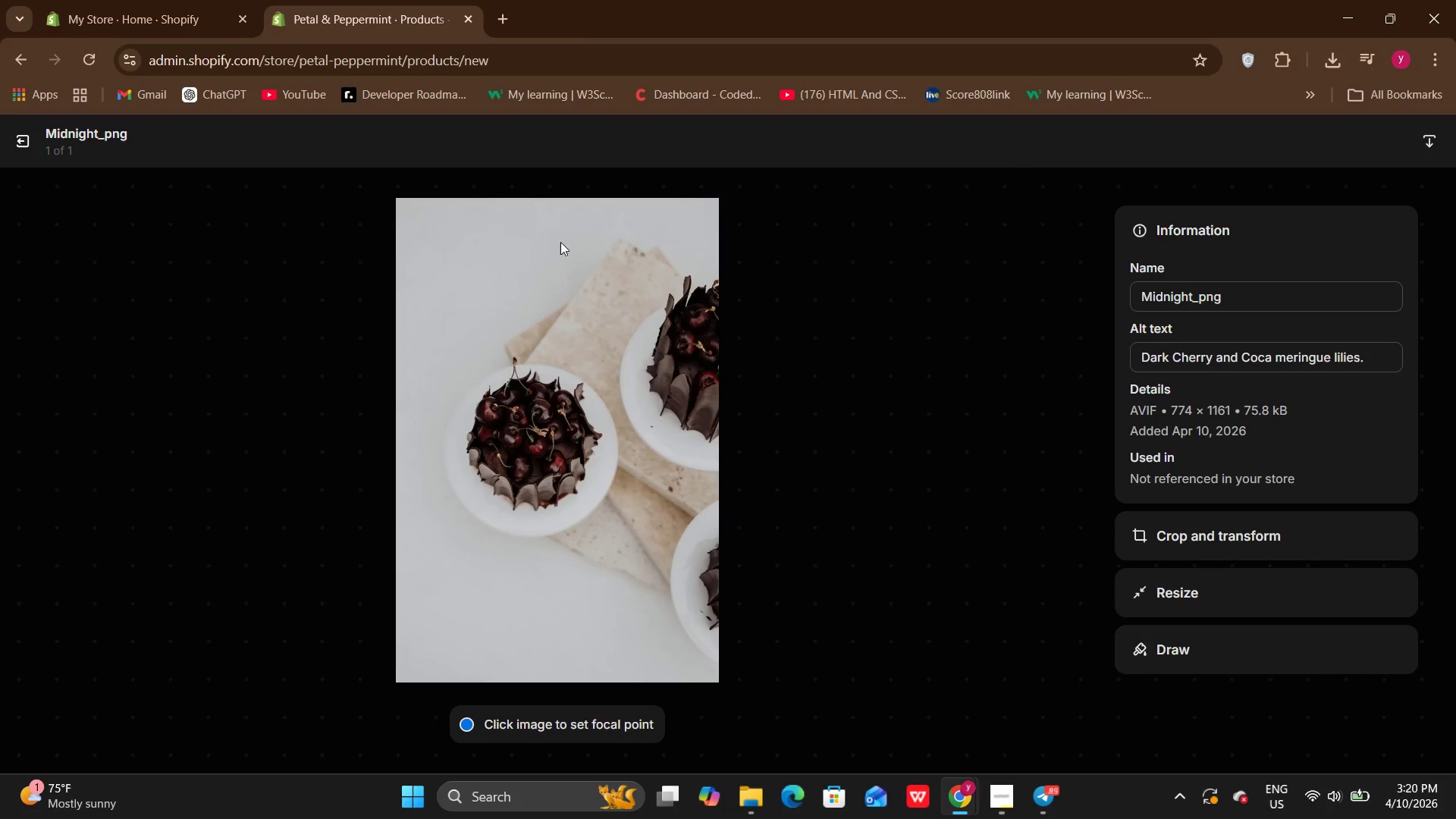 
left_click([29, 141])
 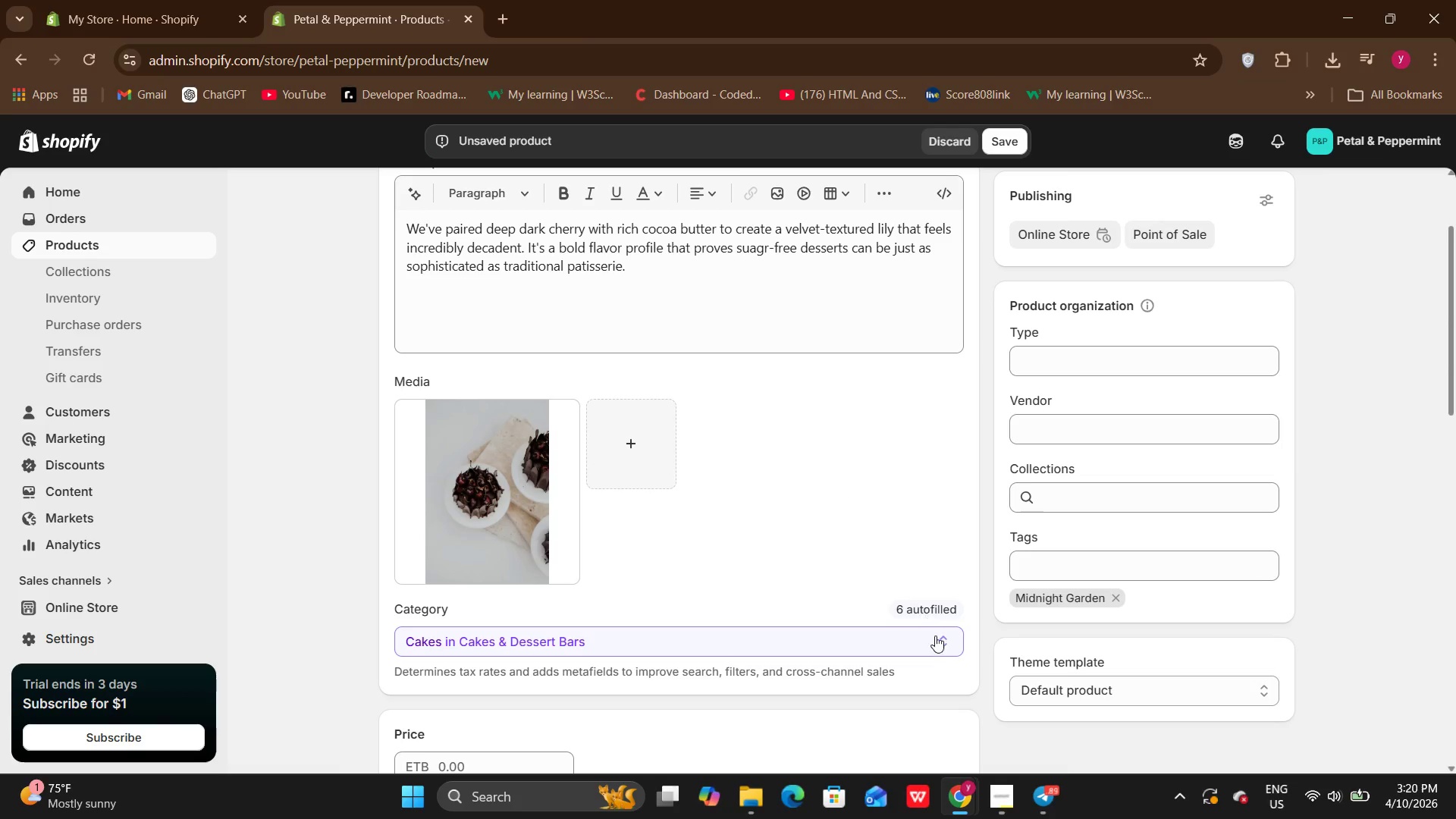 
left_click([939, 642])
 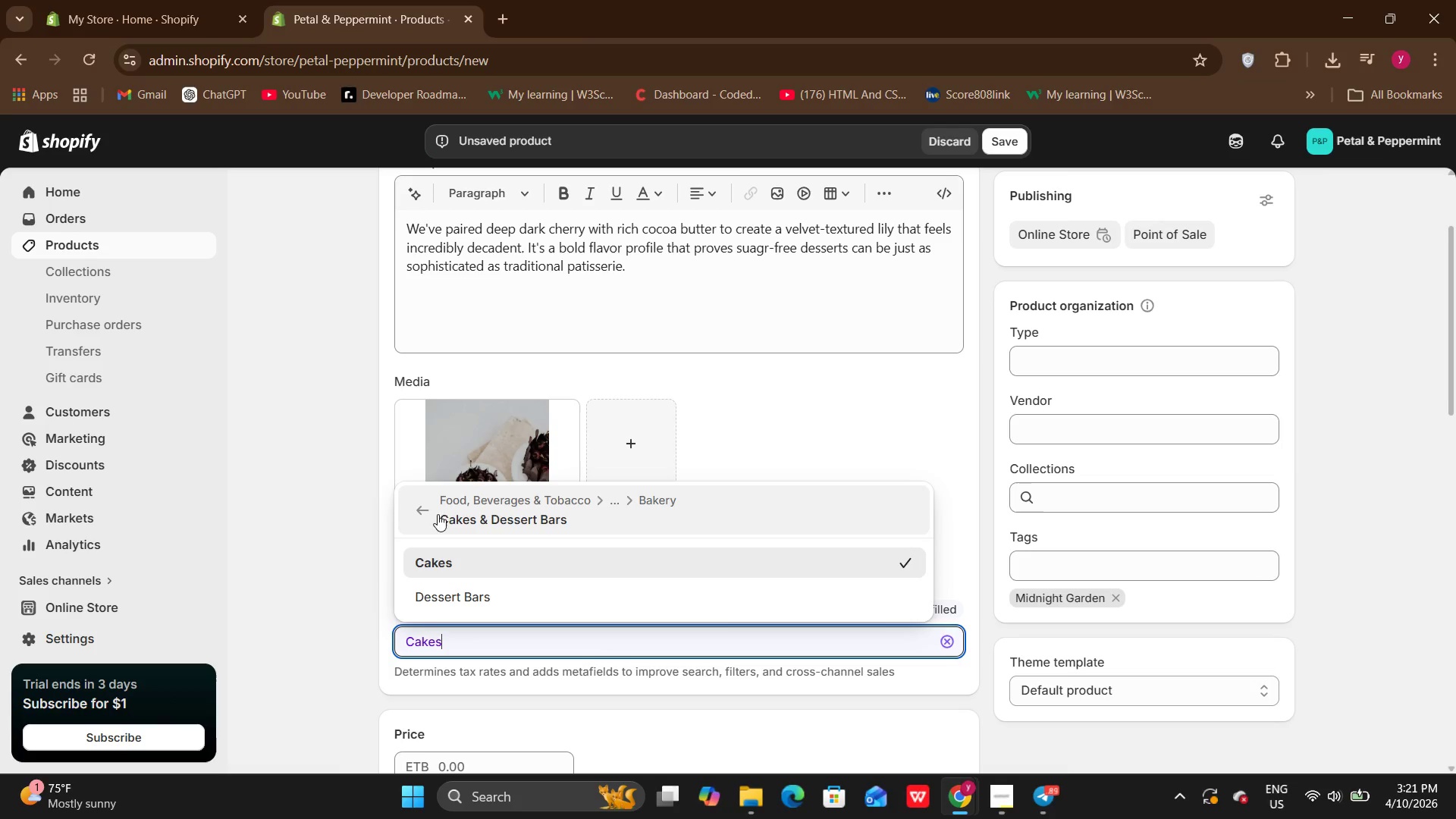 
left_click([431, 513])
 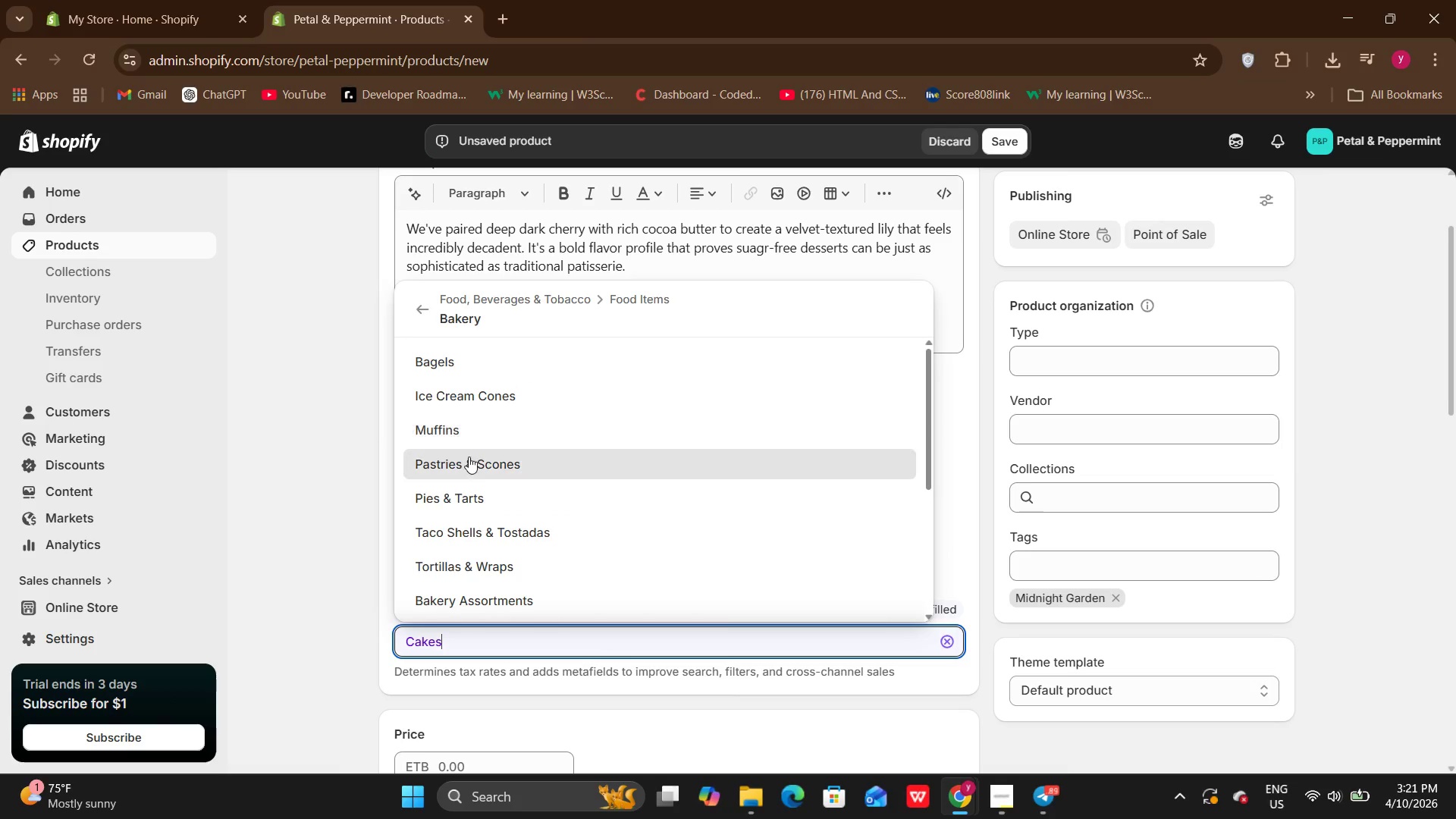 
left_click([469, 457])
 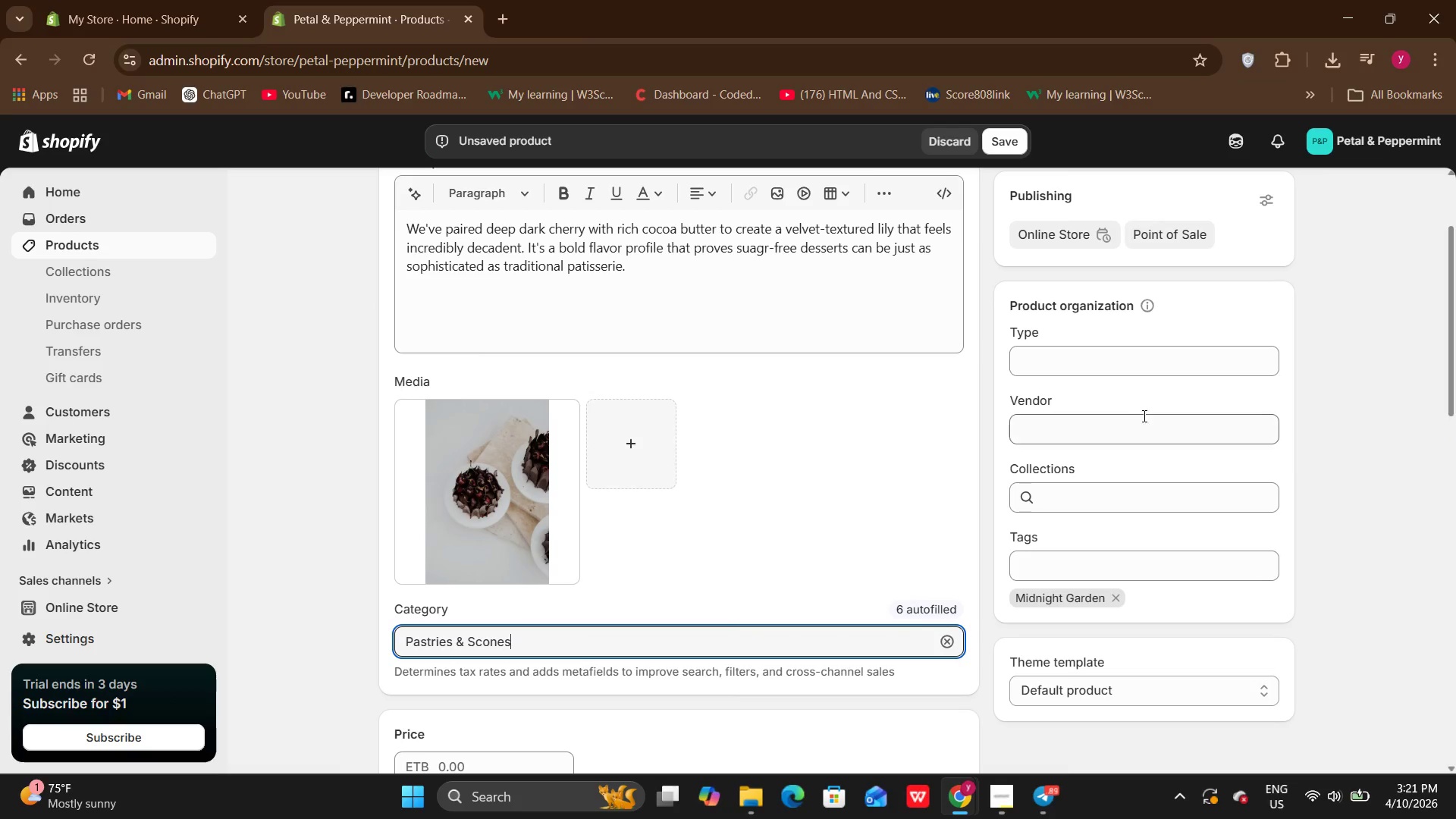 
left_click([1076, 366])
 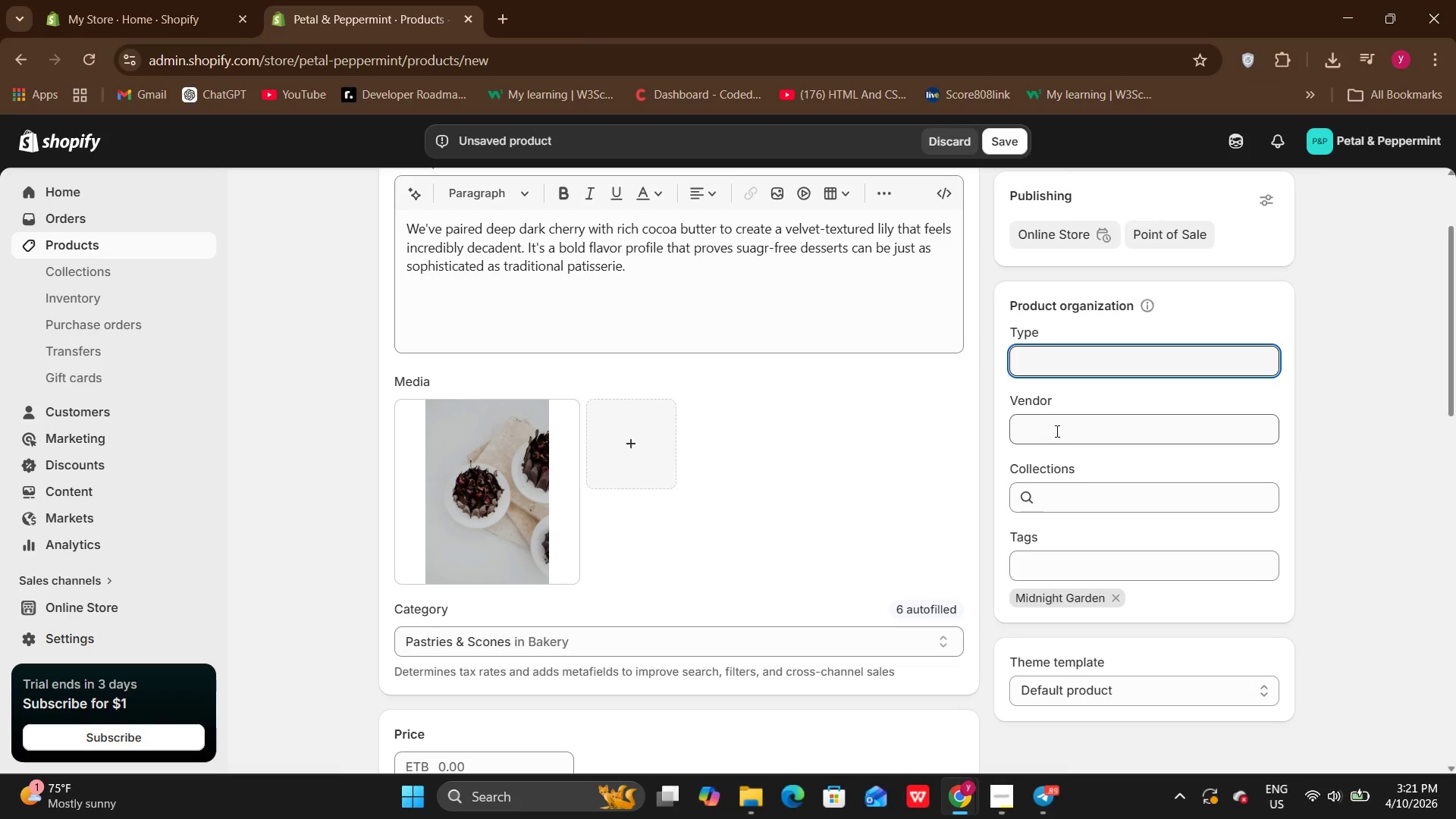 
left_click([1056, 431])
 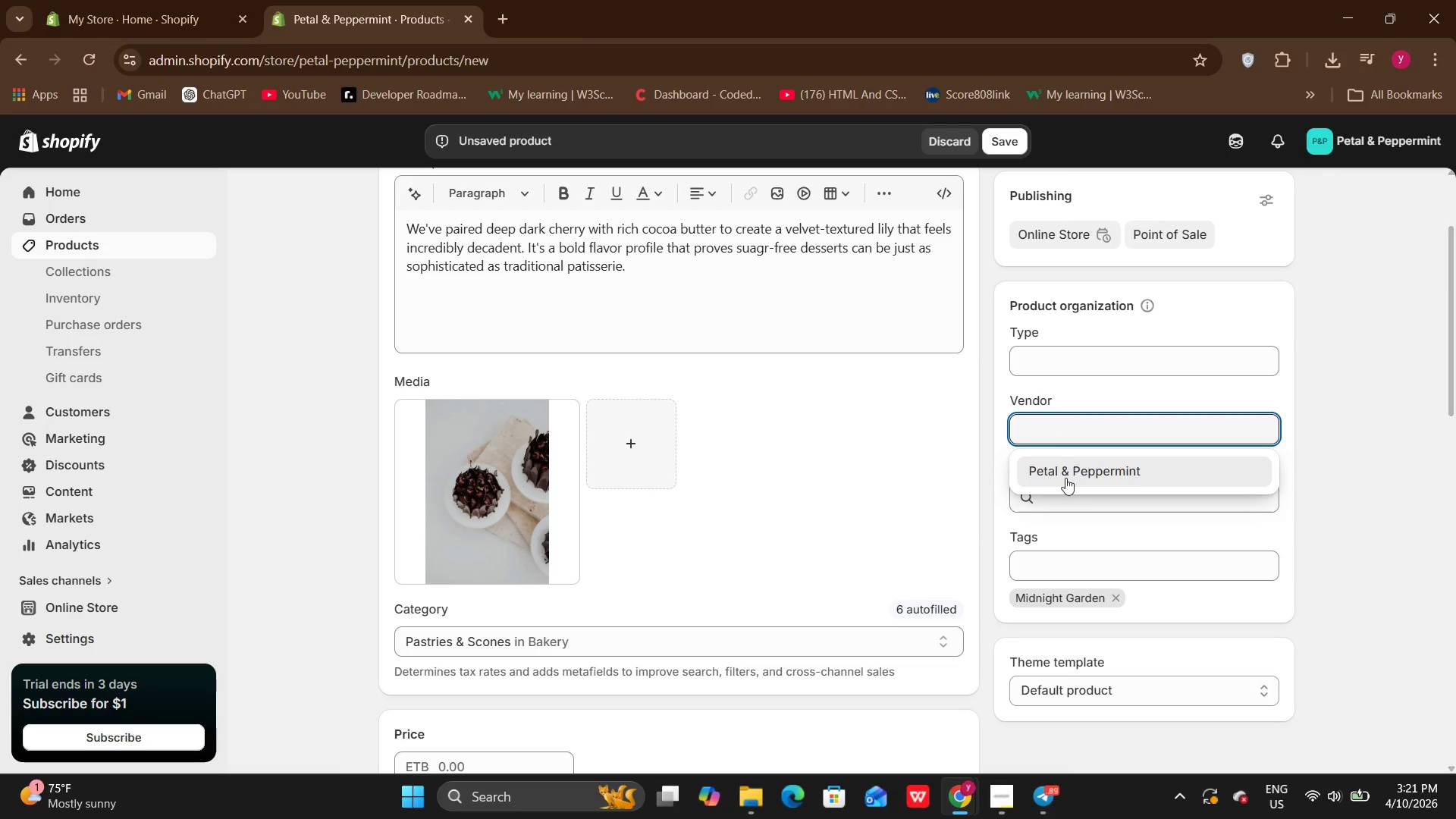 
left_click([1065, 481])
 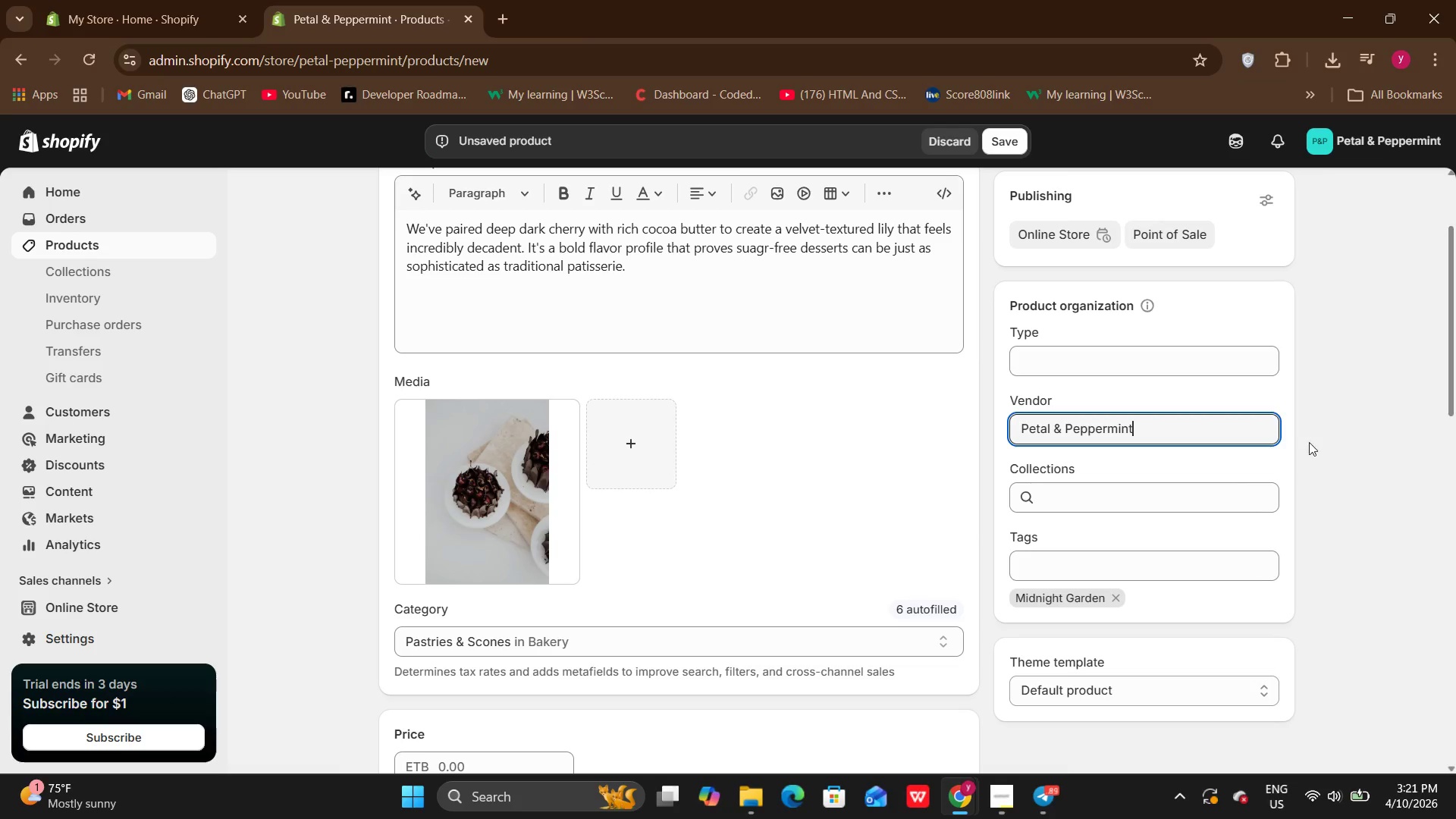 
left_click([1139, 497])
 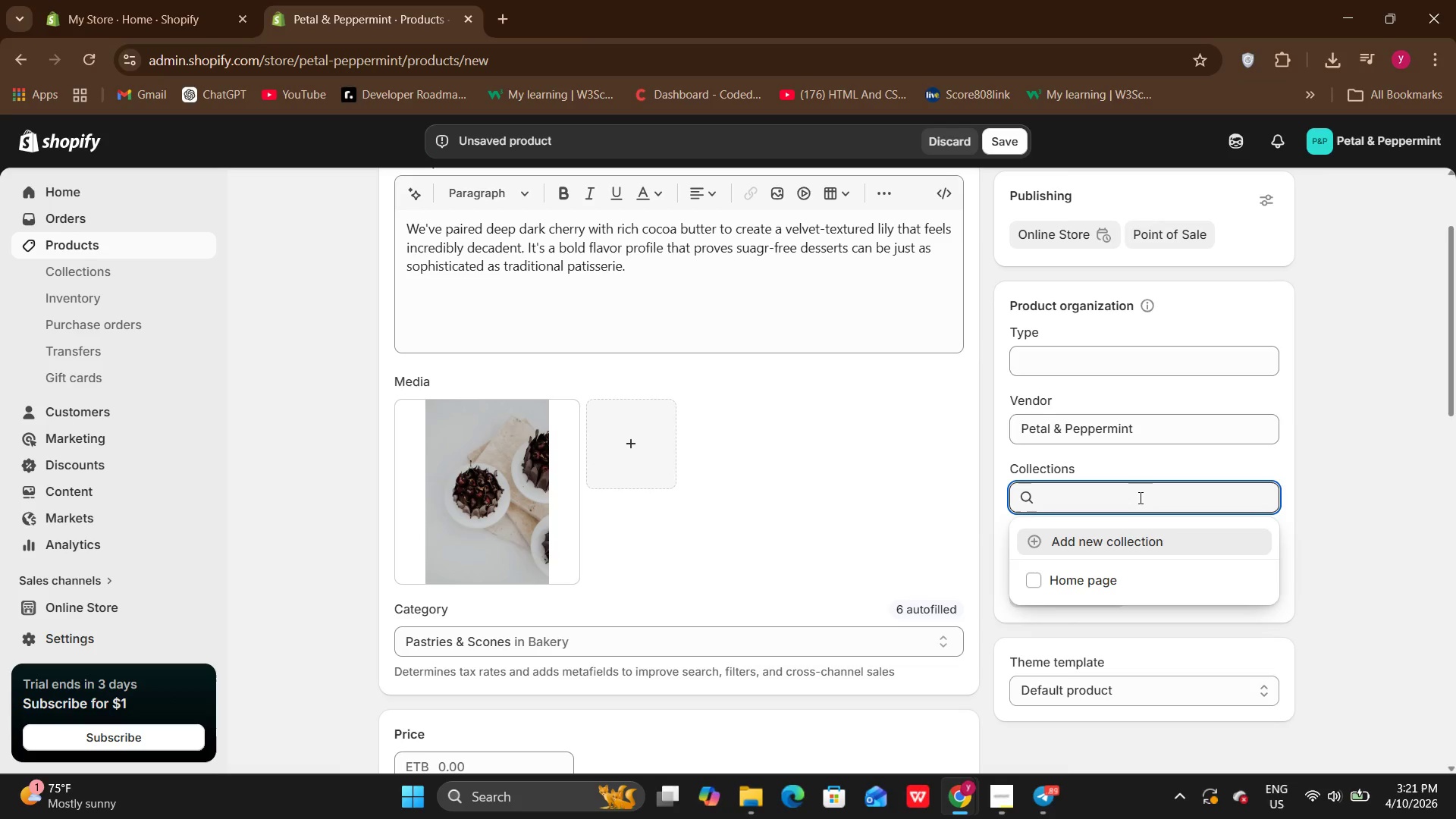 
type(Midn)
key(Backspace)
key(Backspace)
key(Backspace)
key(Backspace)
 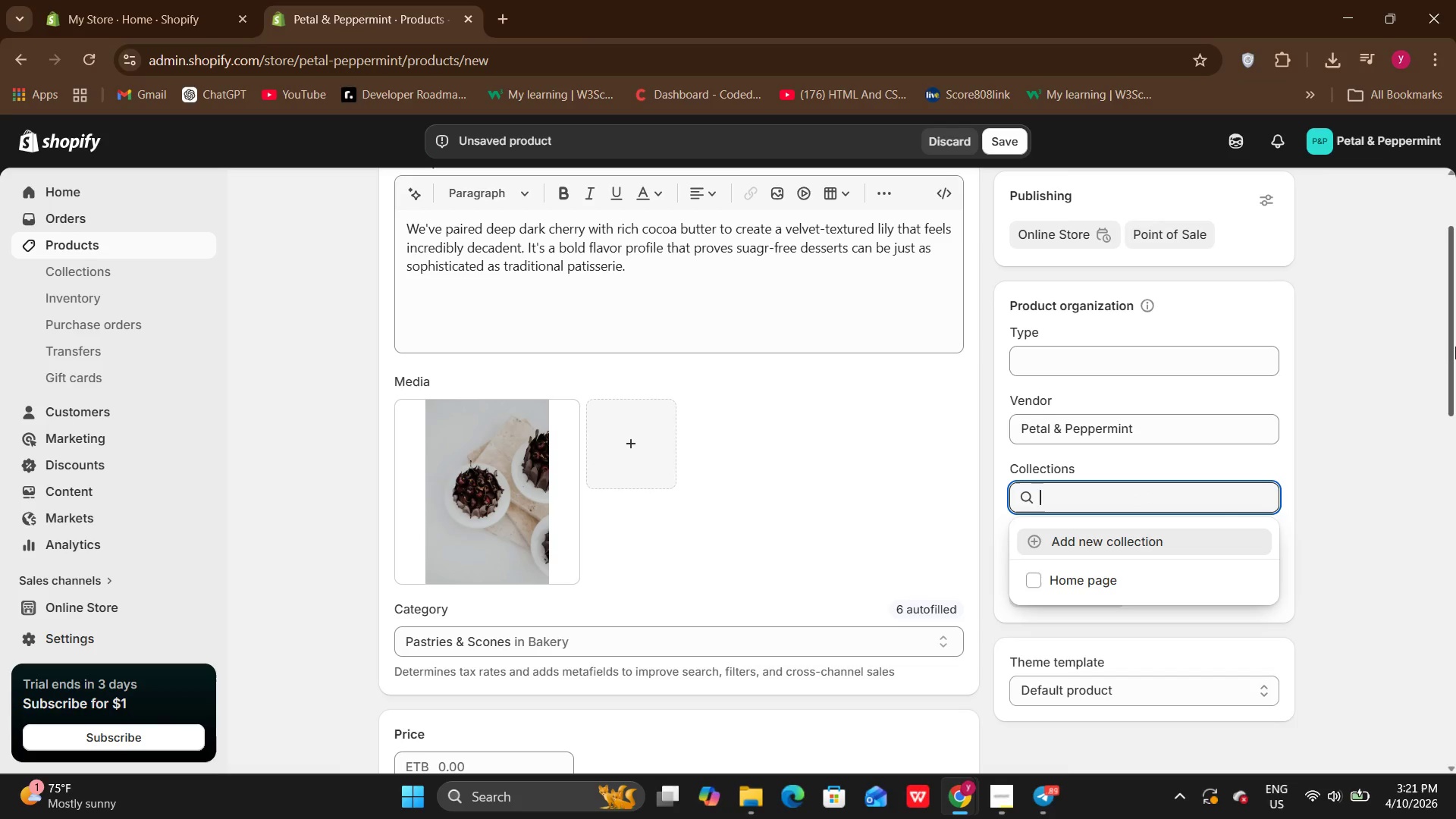 
left_click_drag(start_coordinate=[1455, 345], to_coordinate=[1455, 378])
 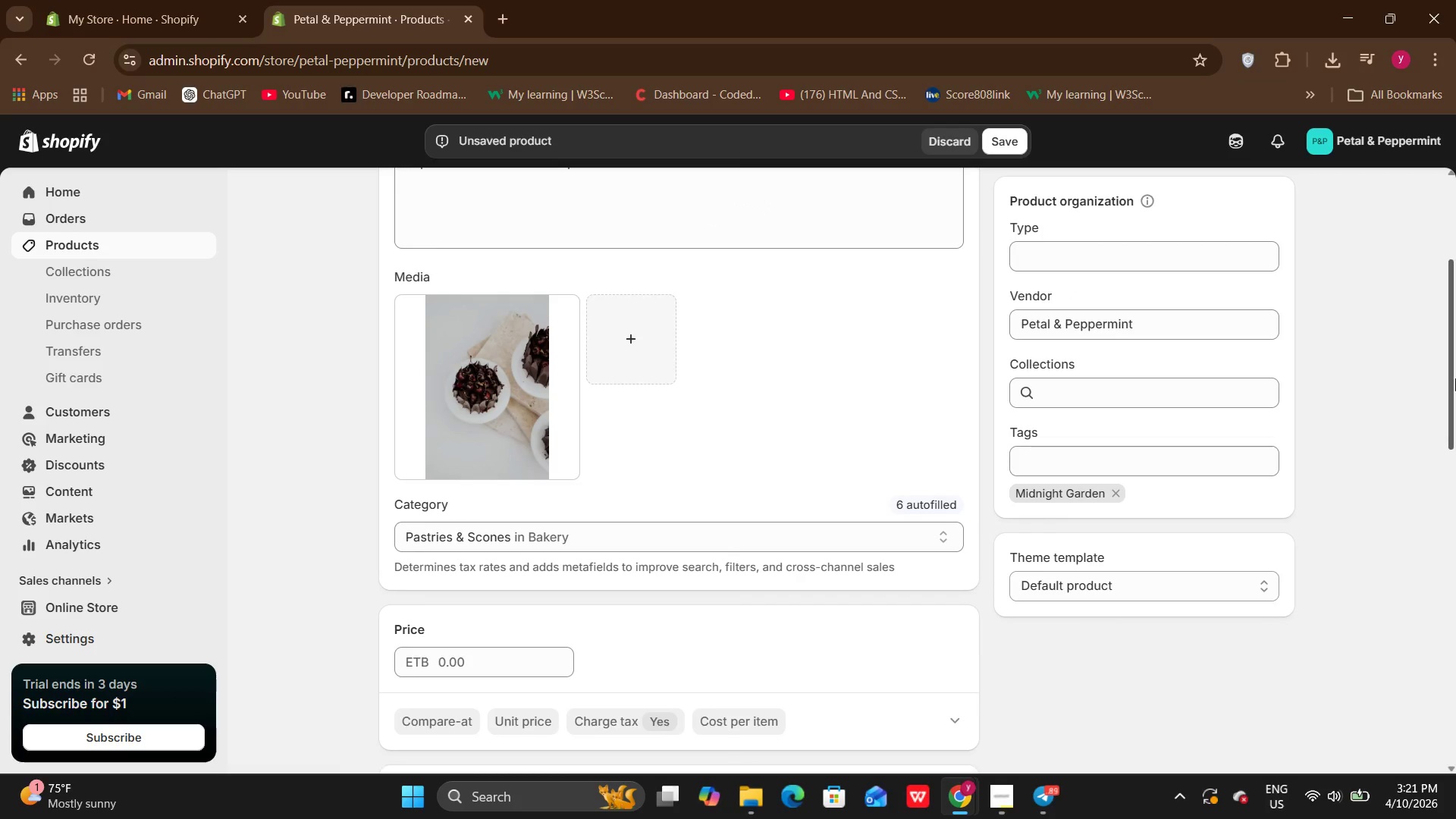 
wait(8.64)
 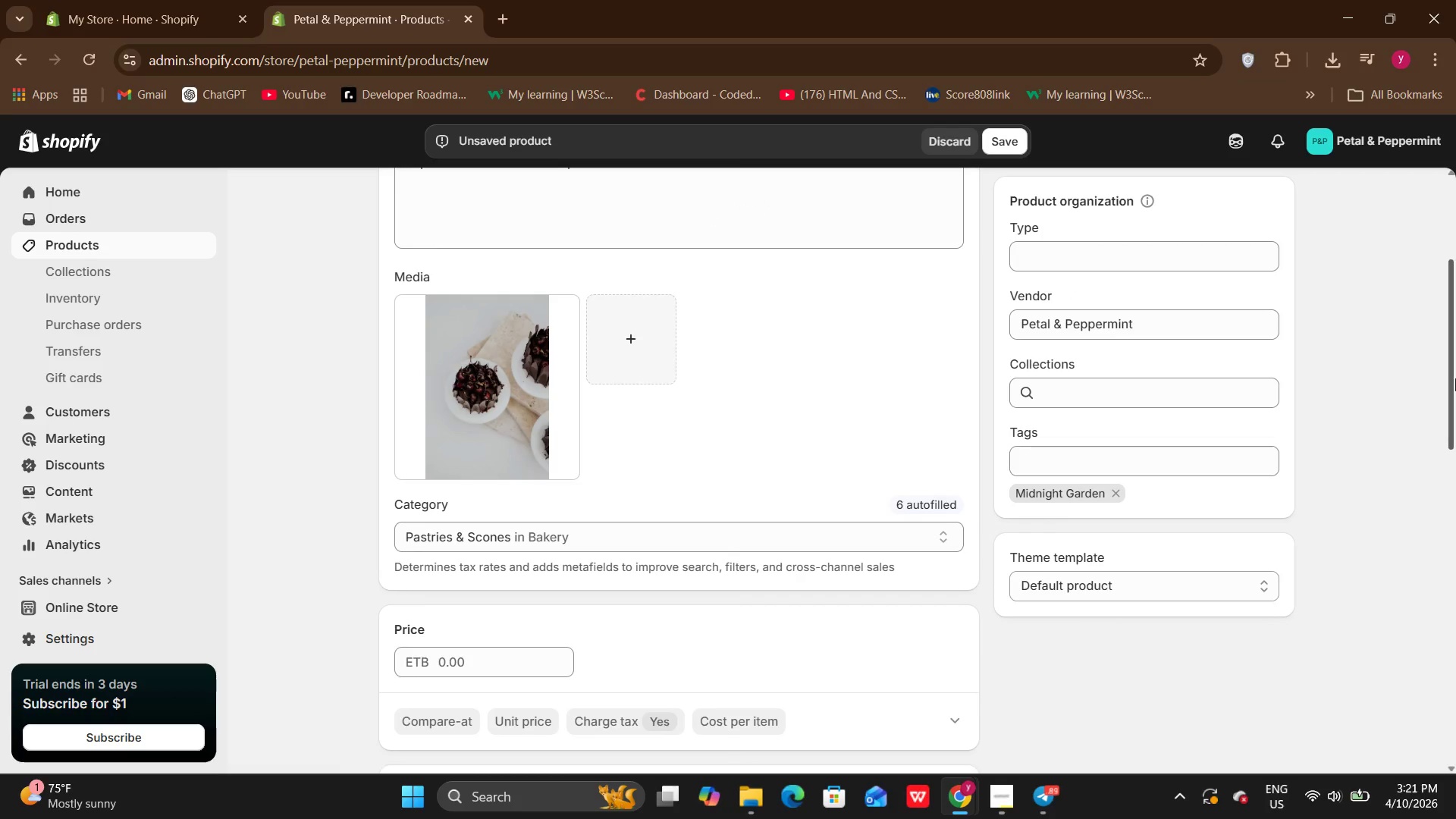 
left_click_drag(start_coordinate=[1455, 378], to_coordinate=[1454, 479])
 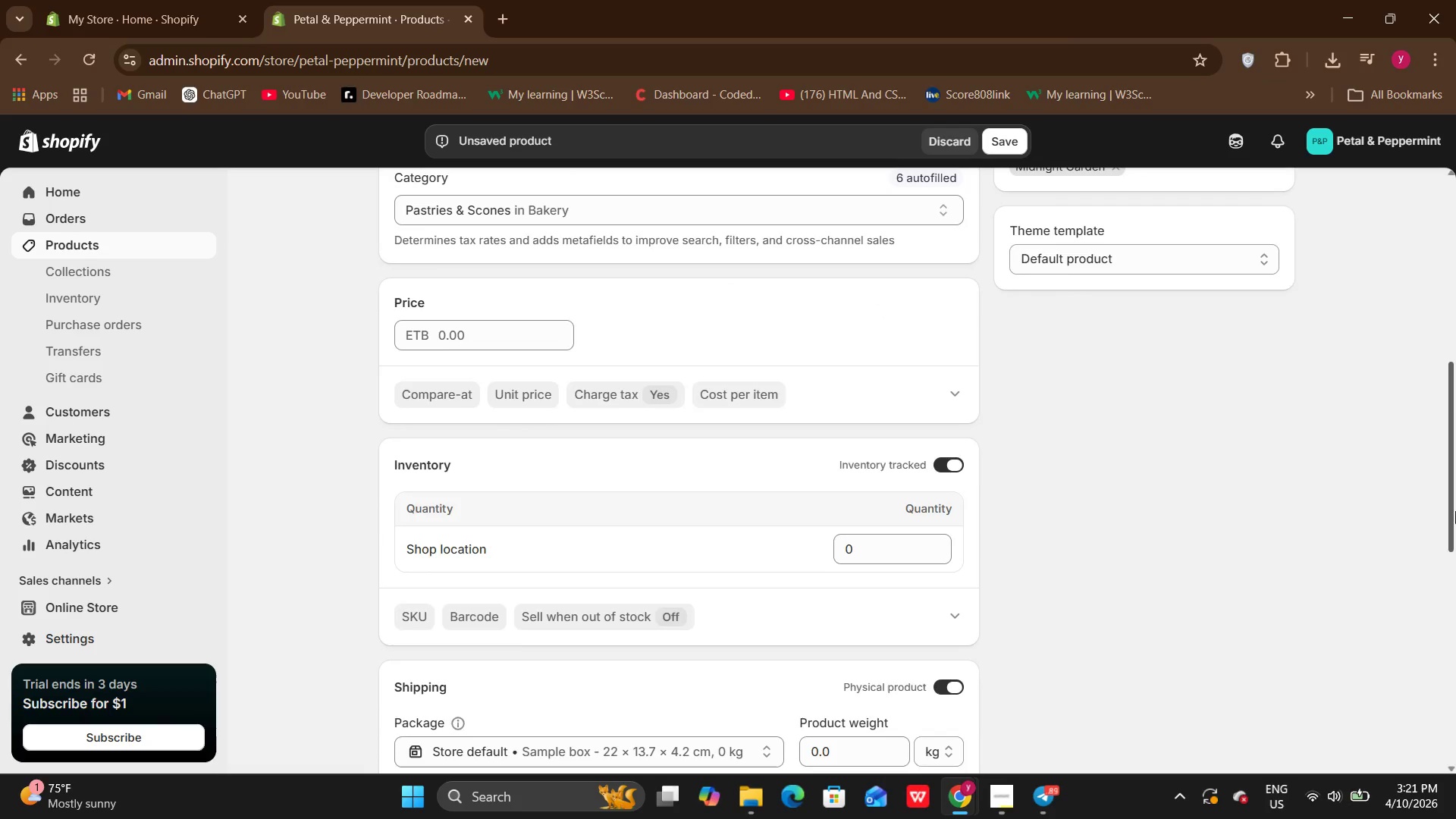 
left_click_drag(start_coordinate=[1454, 479], to_coordinate=[1455, 548])
 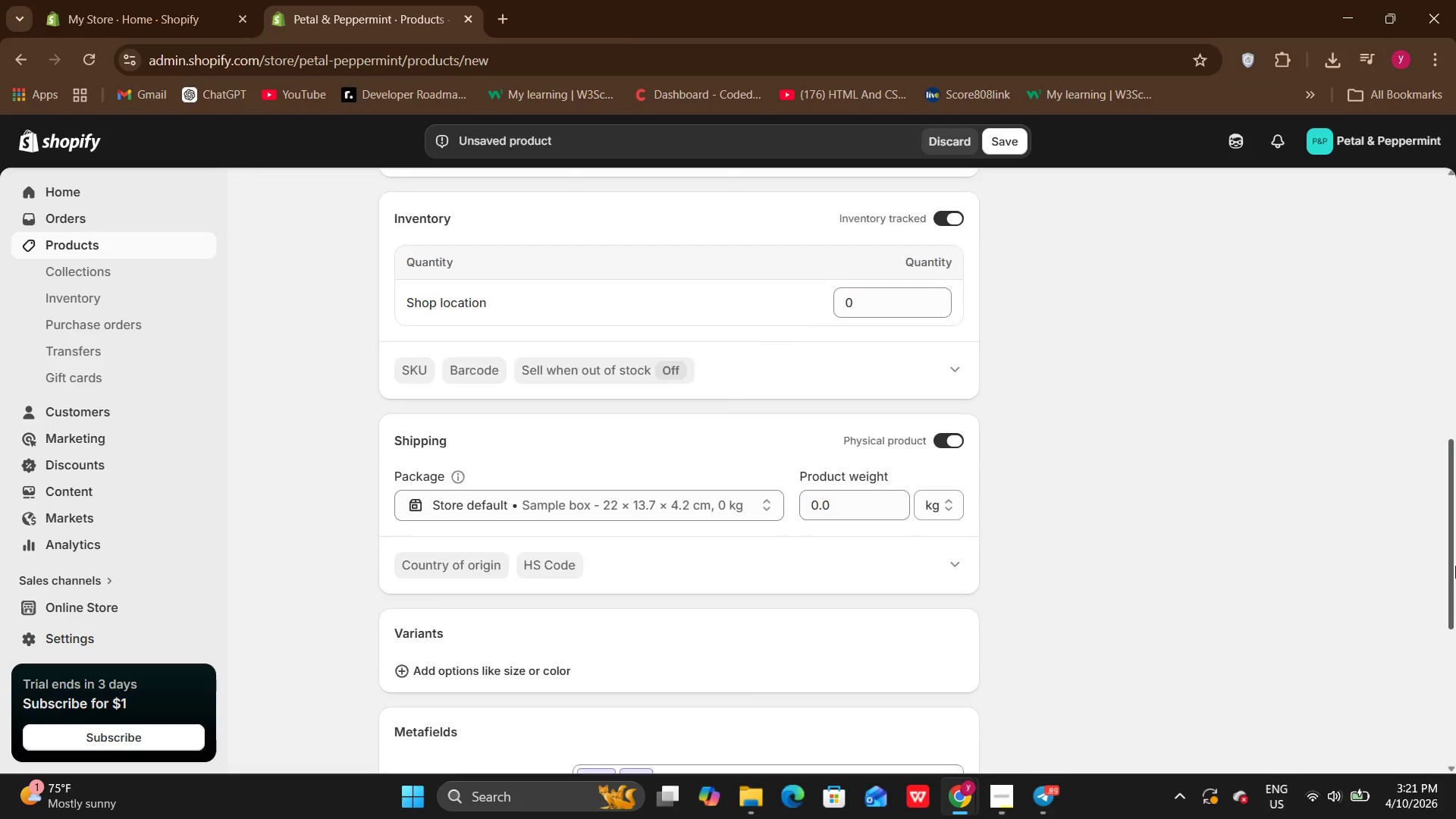 
left_click_drag(start_coordinate=[1455, 548], to_coordinate=[1455, 599])
 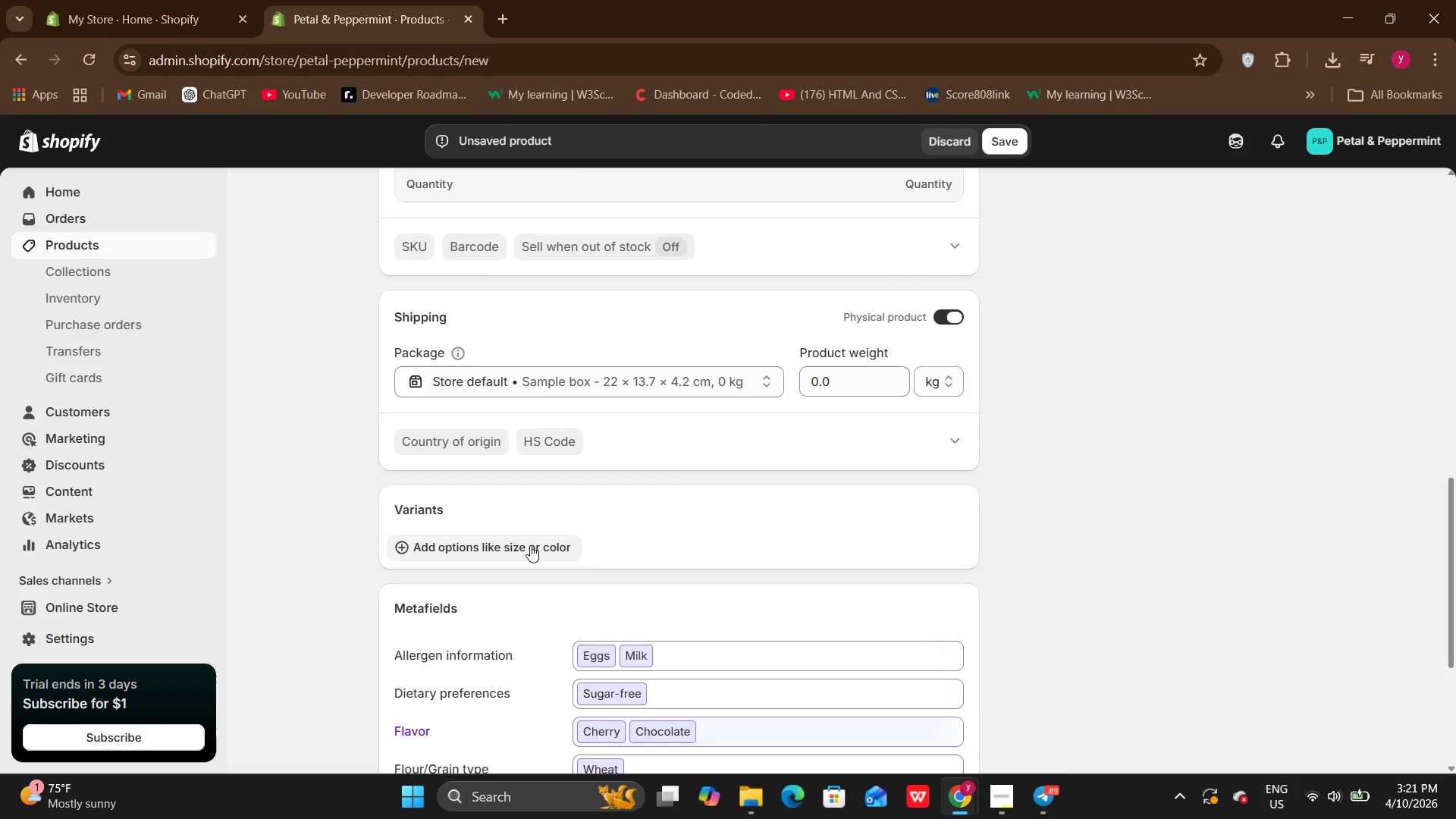 
left_click([530, 545])
 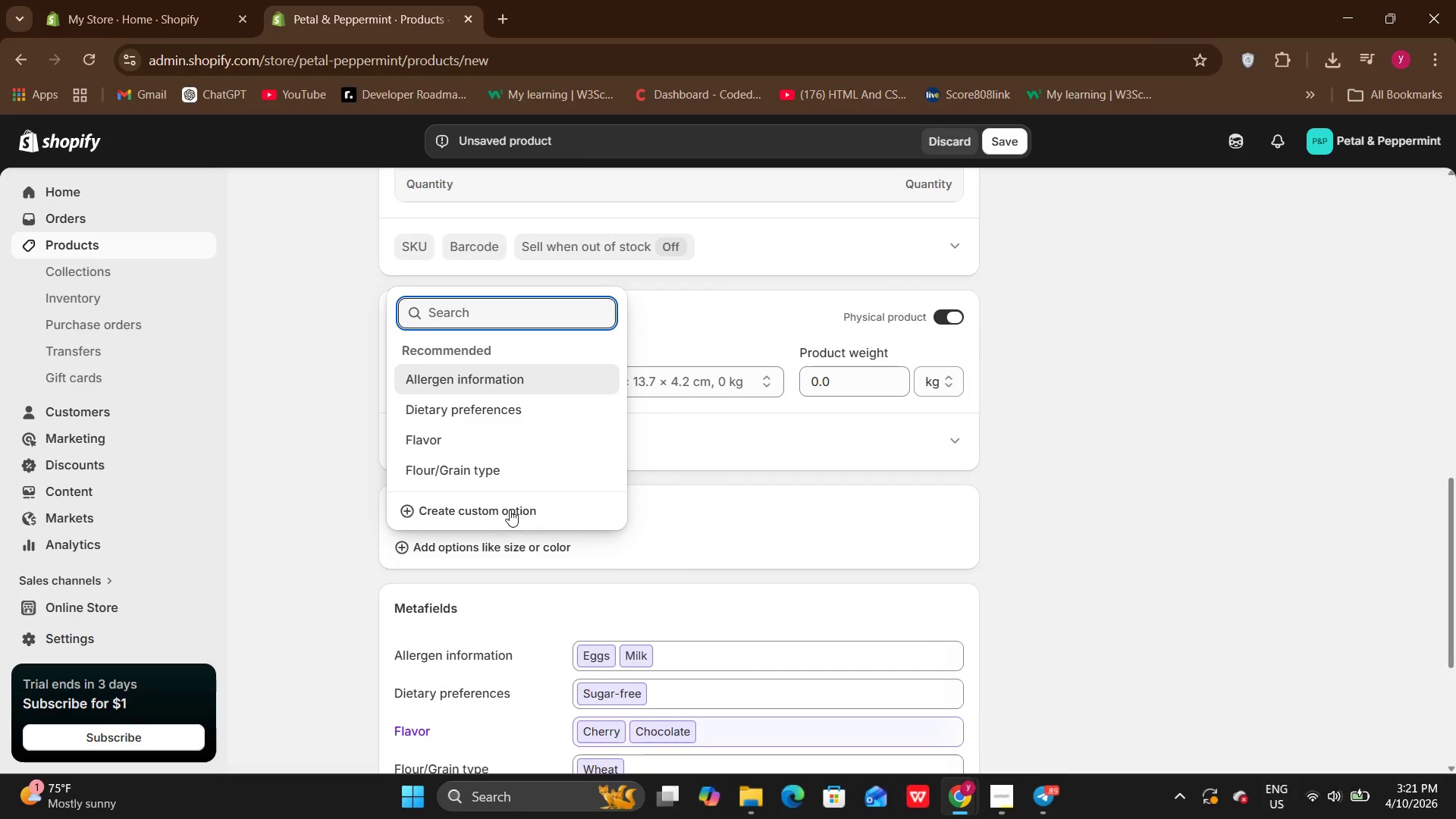 
left_click([510, 507])
 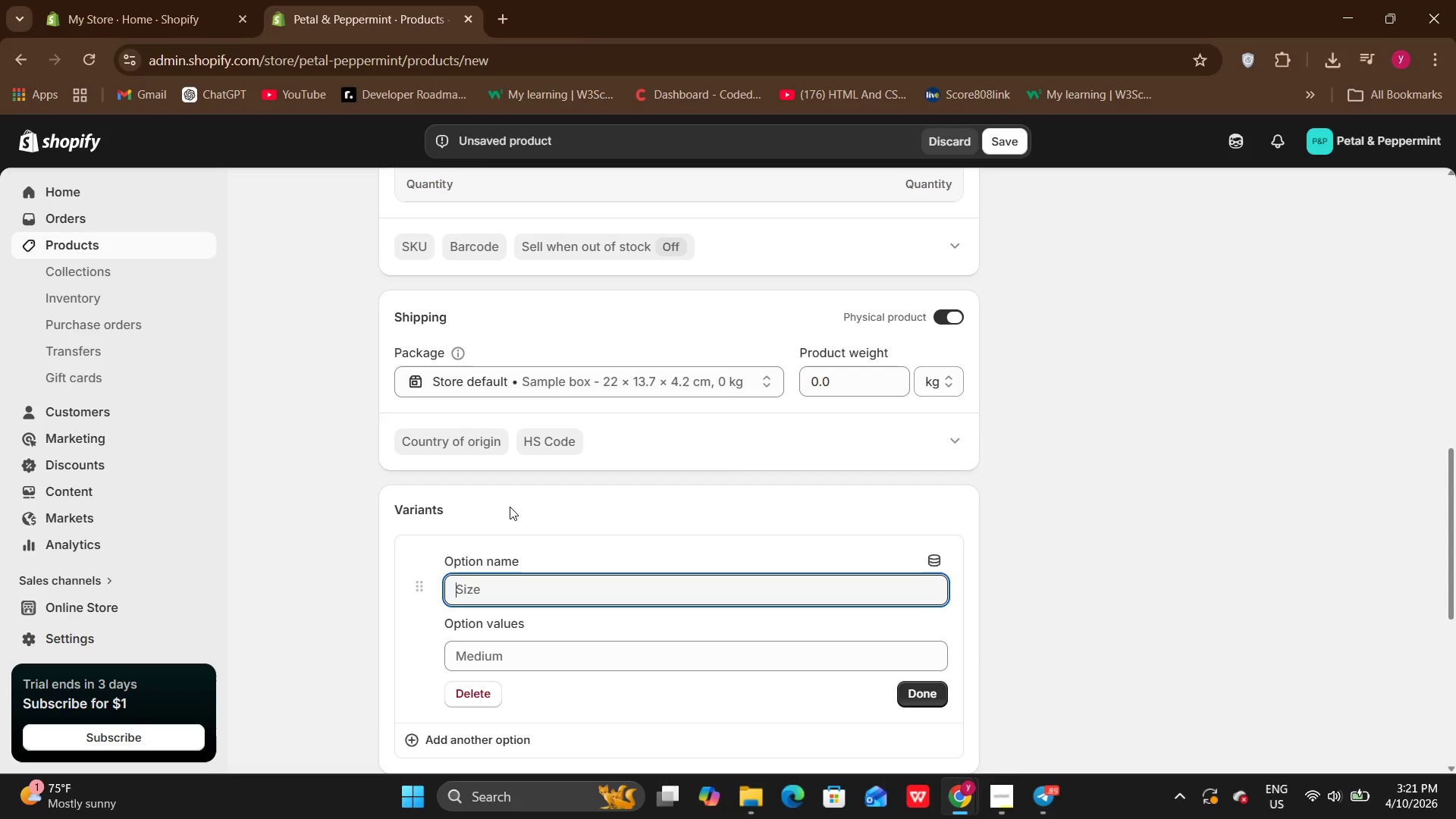 
wait(12.16)
 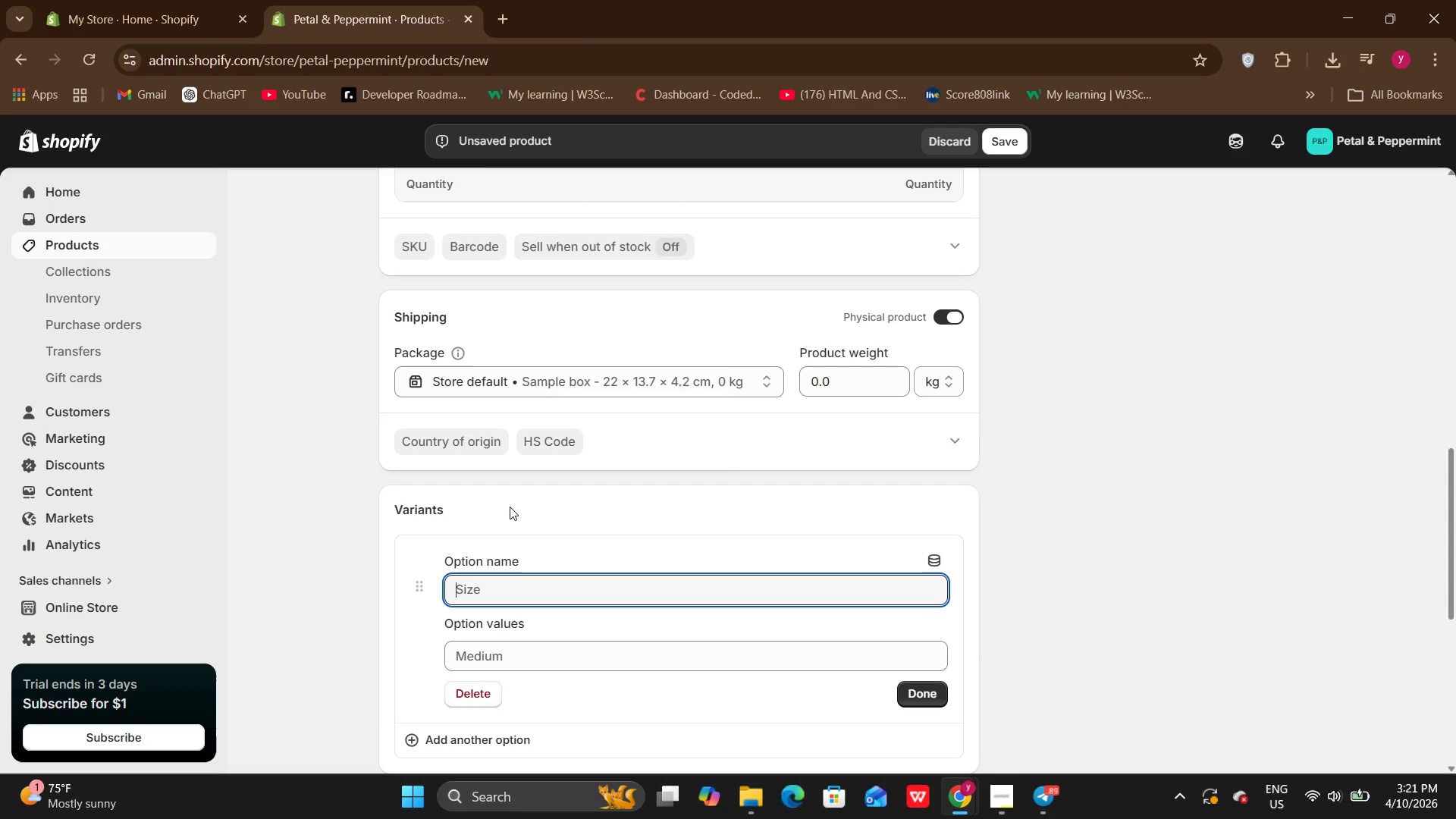 
key(B)
 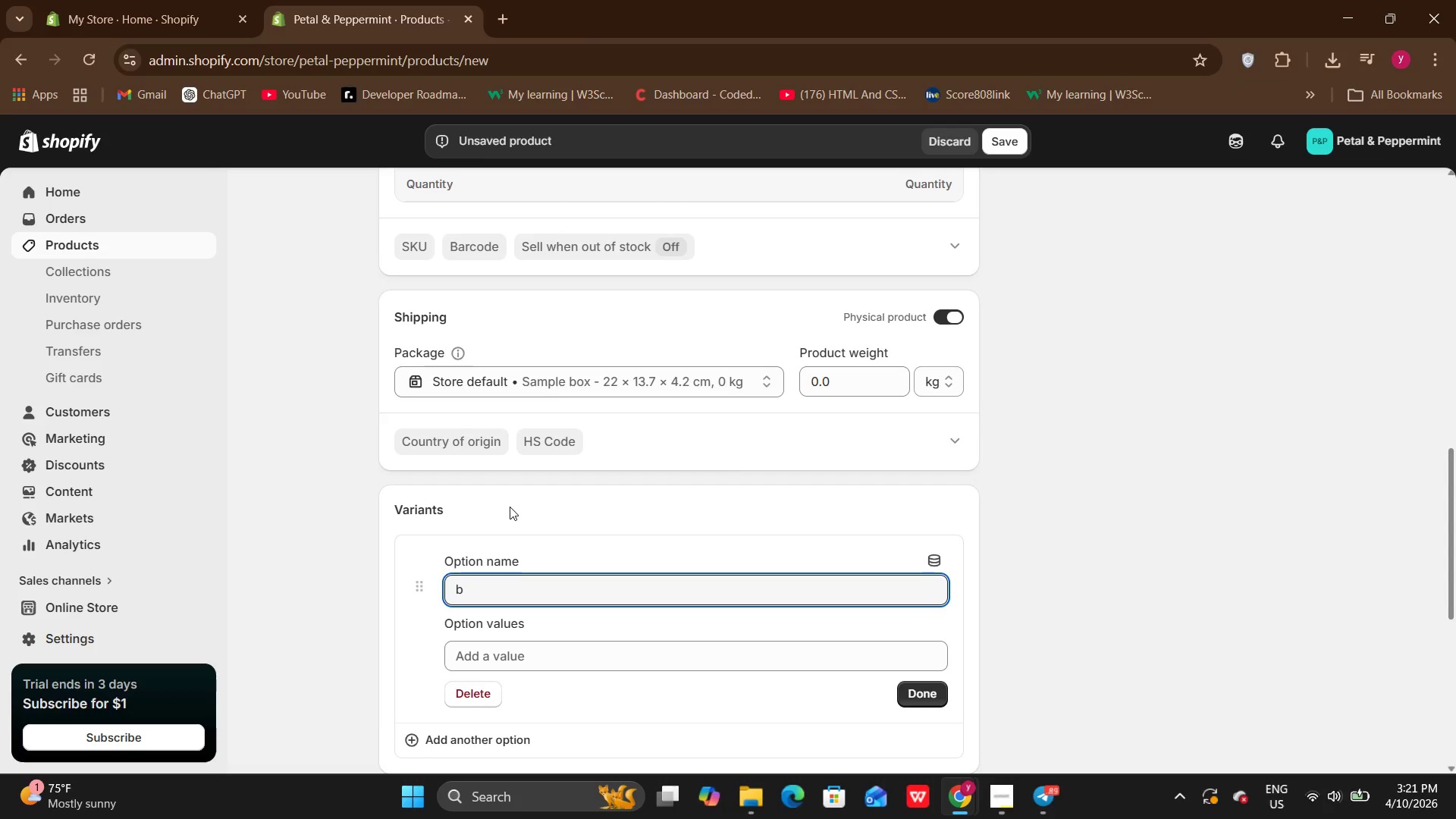 
key(Backspace)
 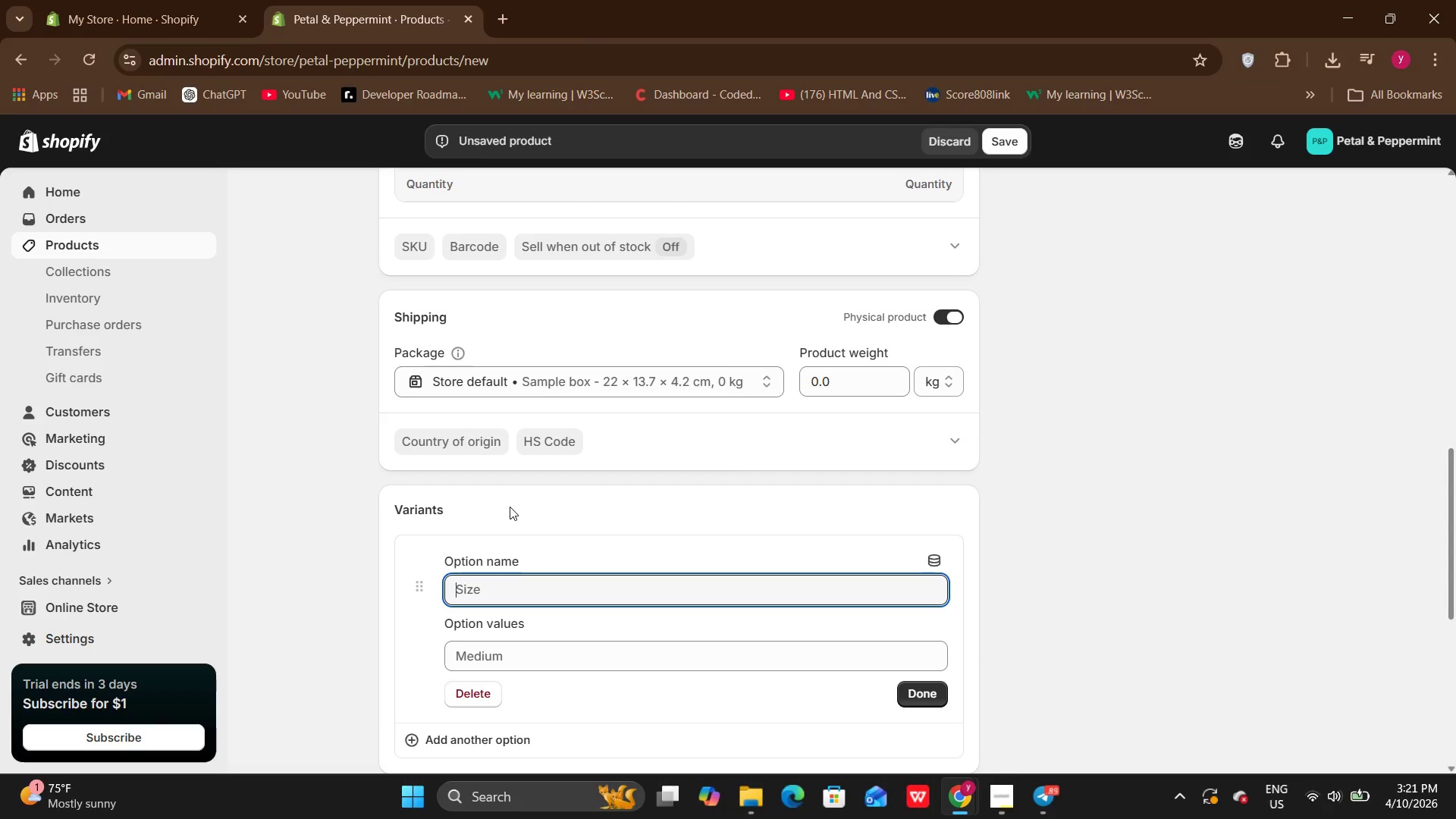 
wait(10.53)
 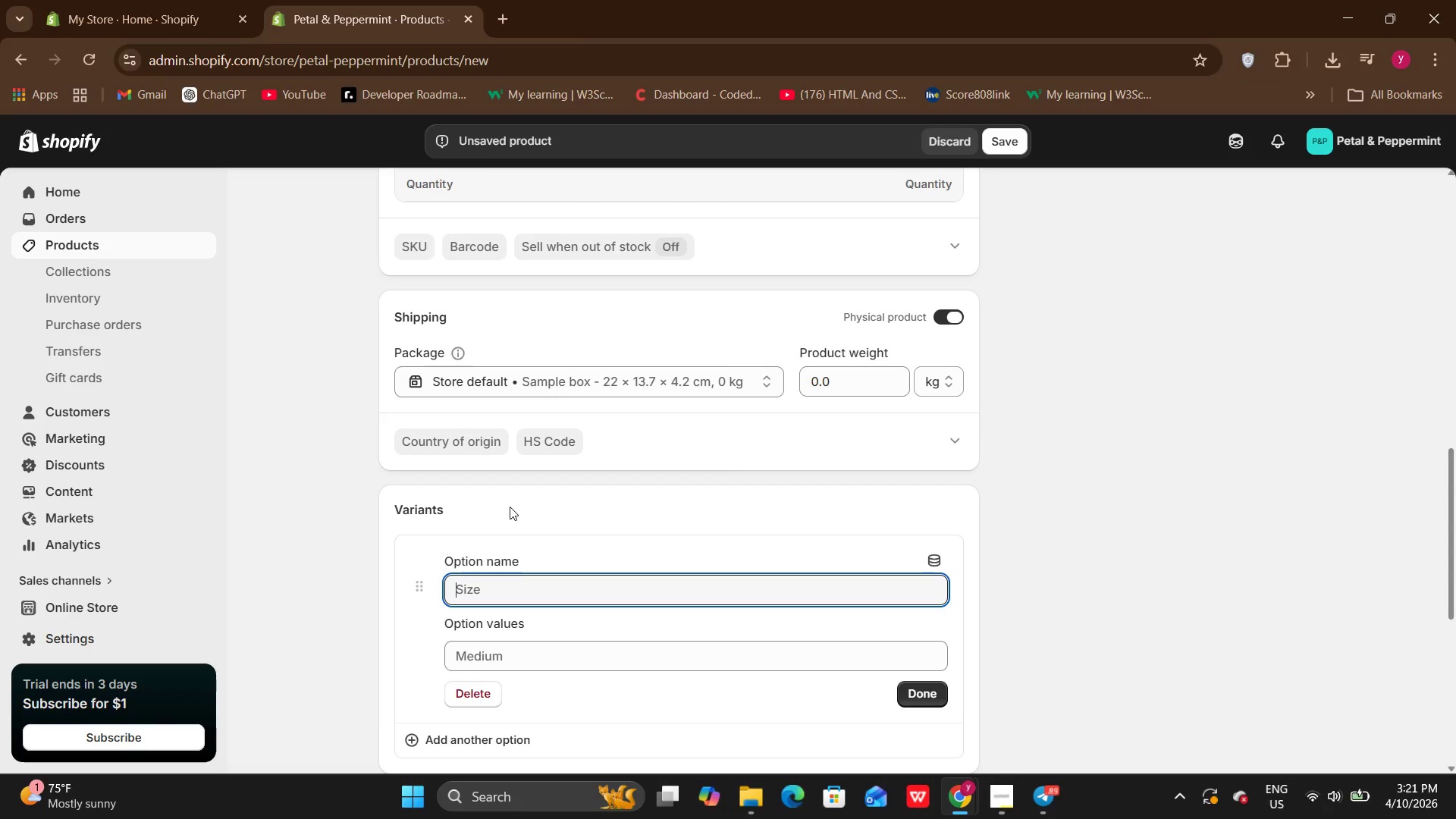 
type(Box Size)
 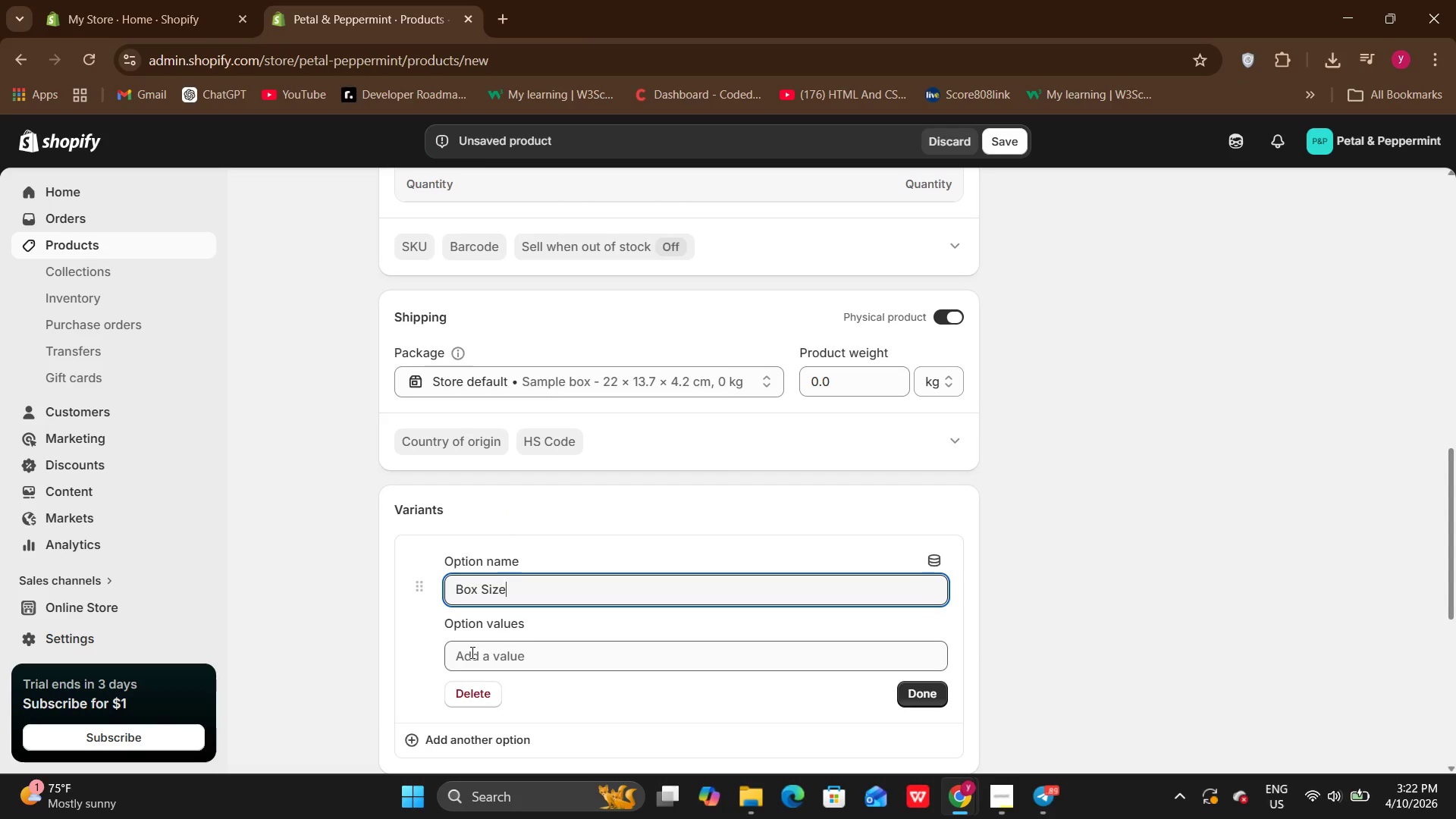 
left_click([471, 652])
 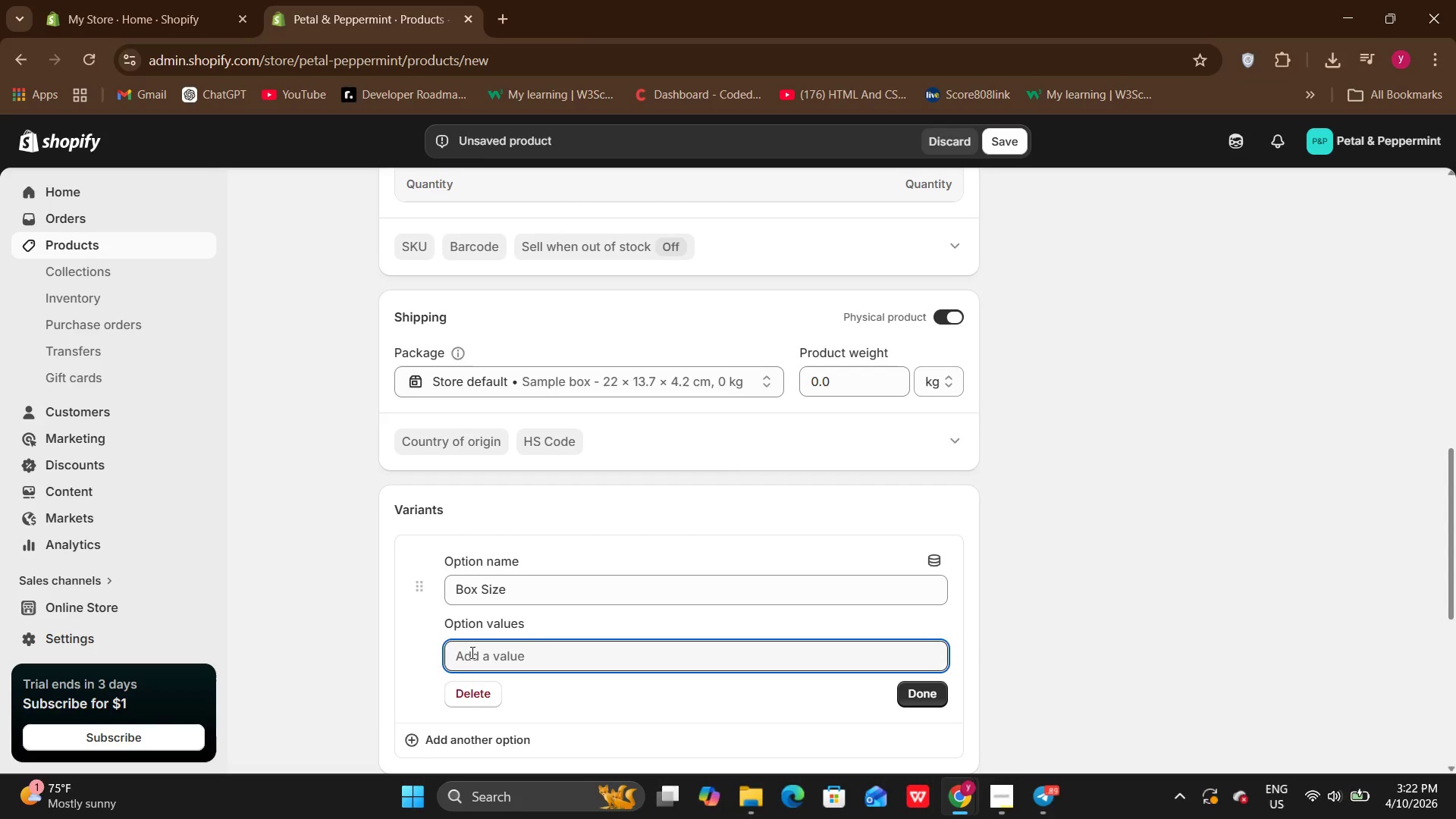 
key(6)
 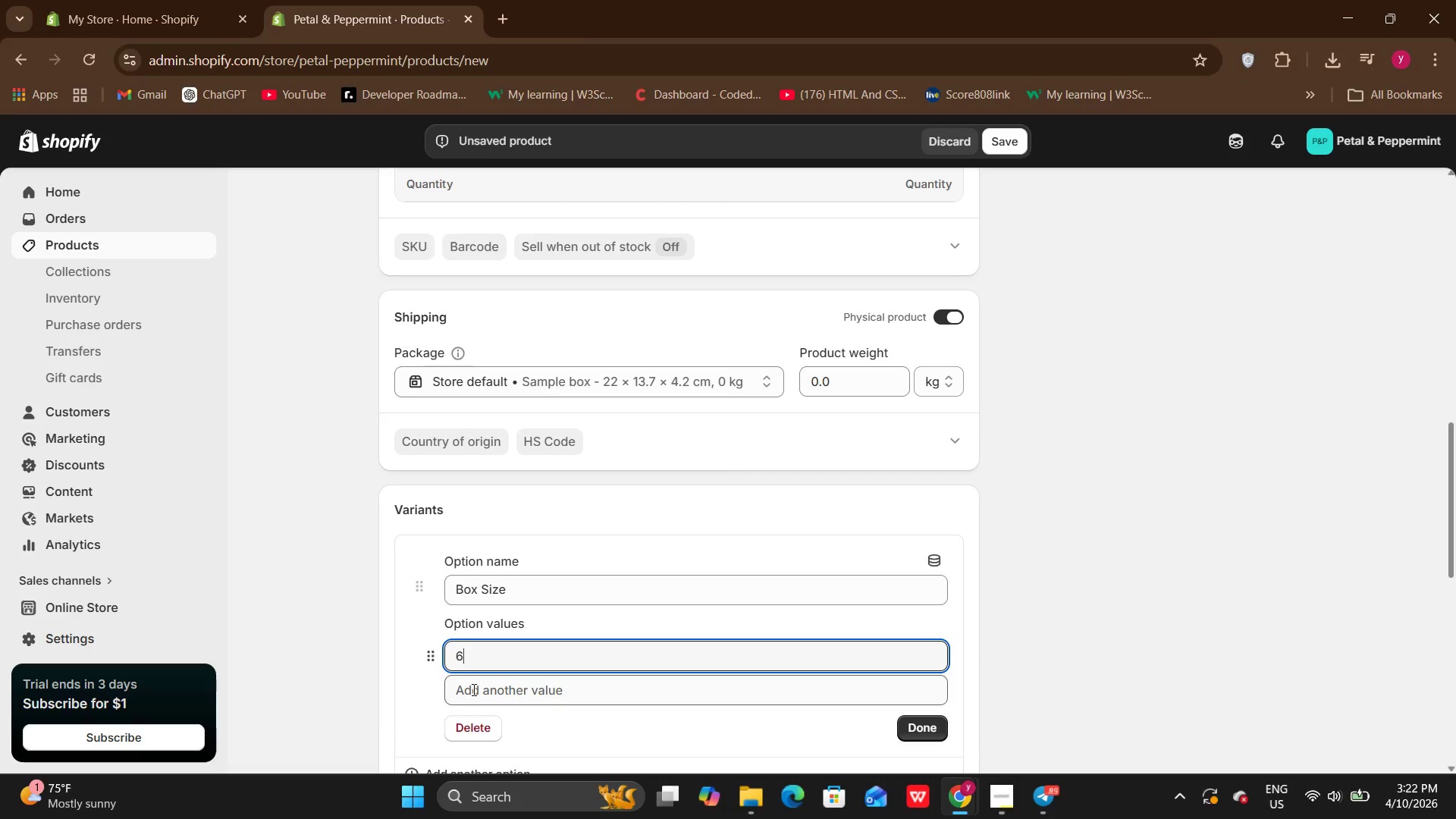 
left_click([472, 689])
 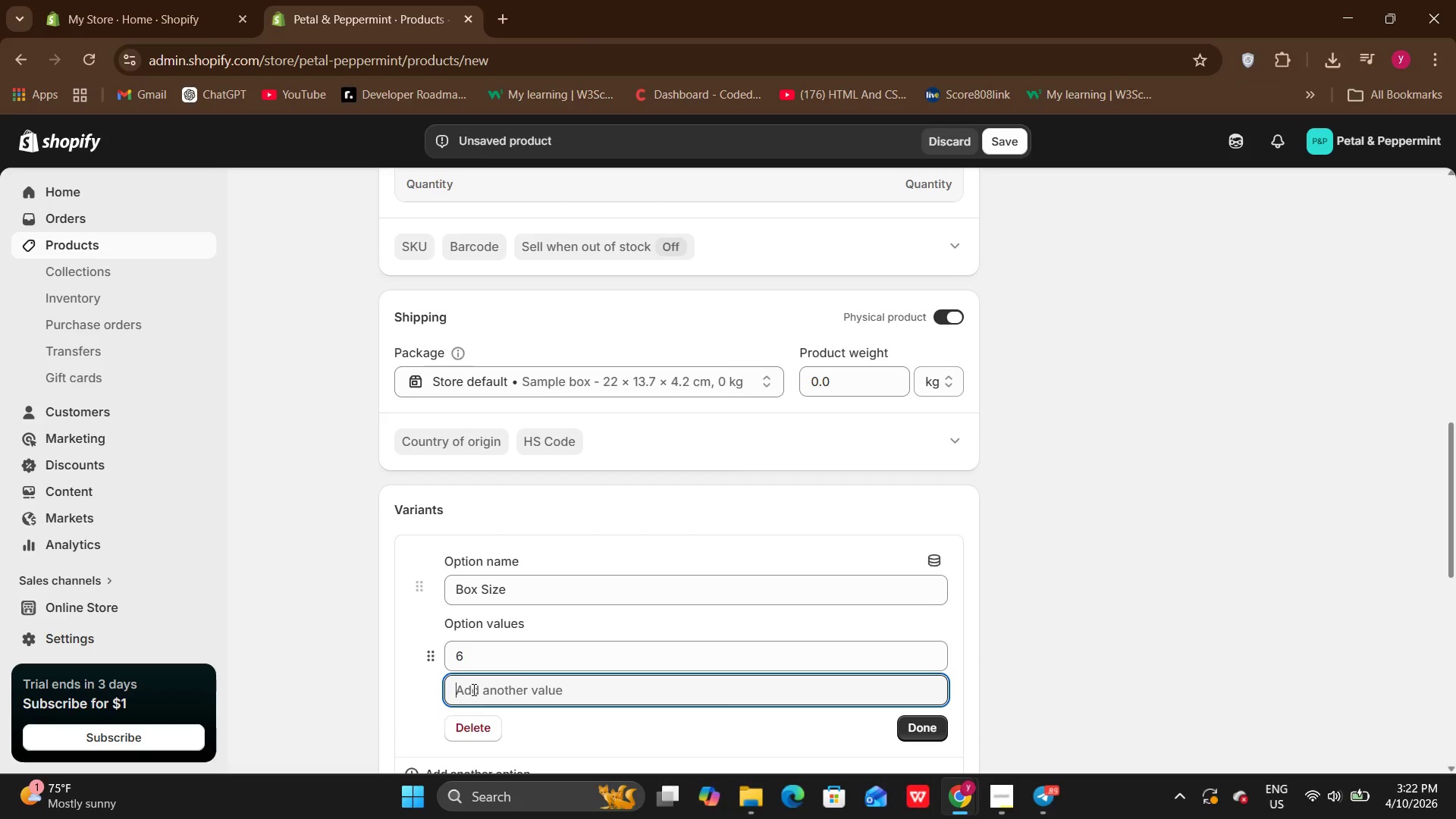 
type(112)
key(Backspace)
key(Backspace)
type(2)
 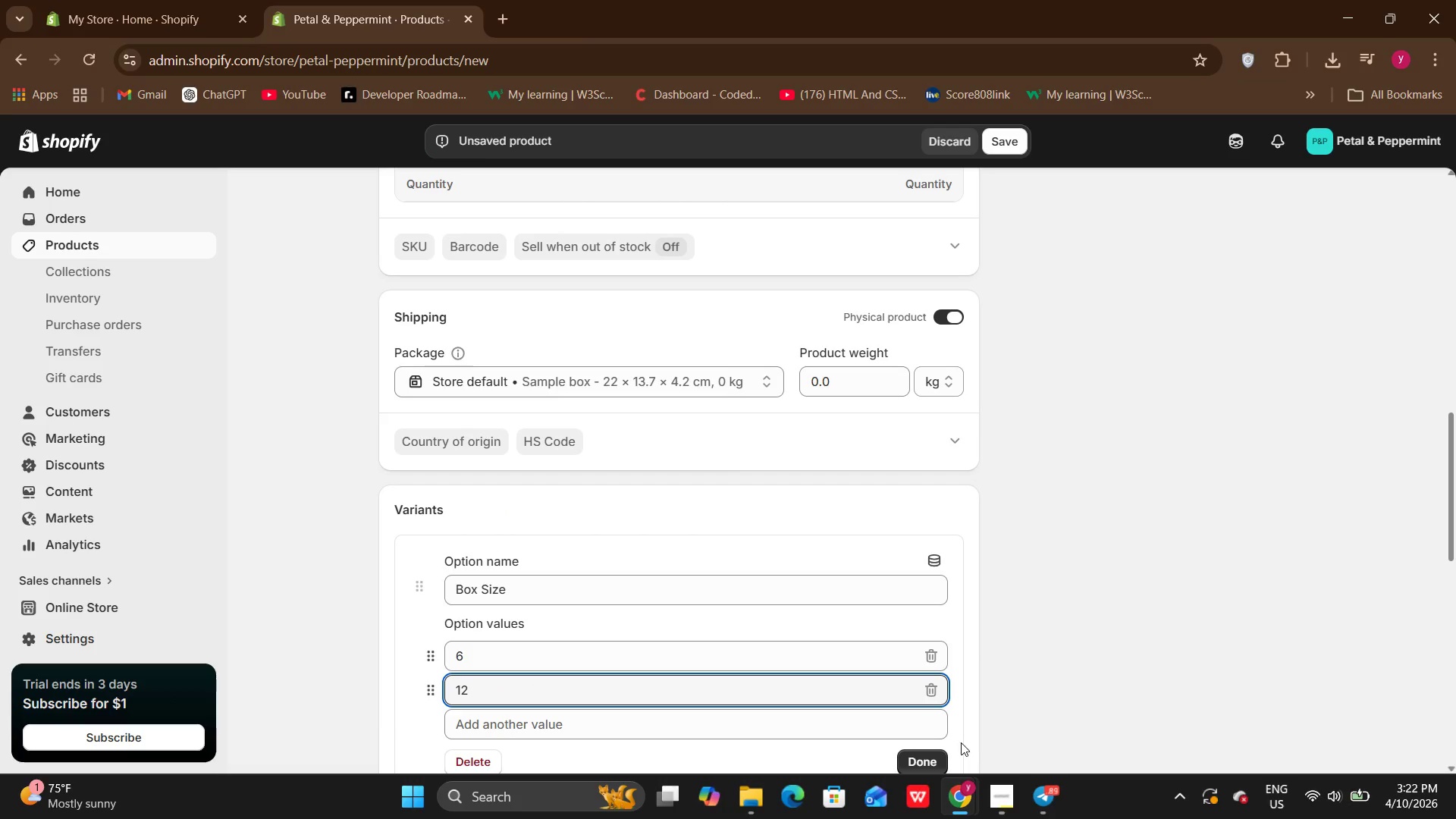 
left_click([933, 753])
 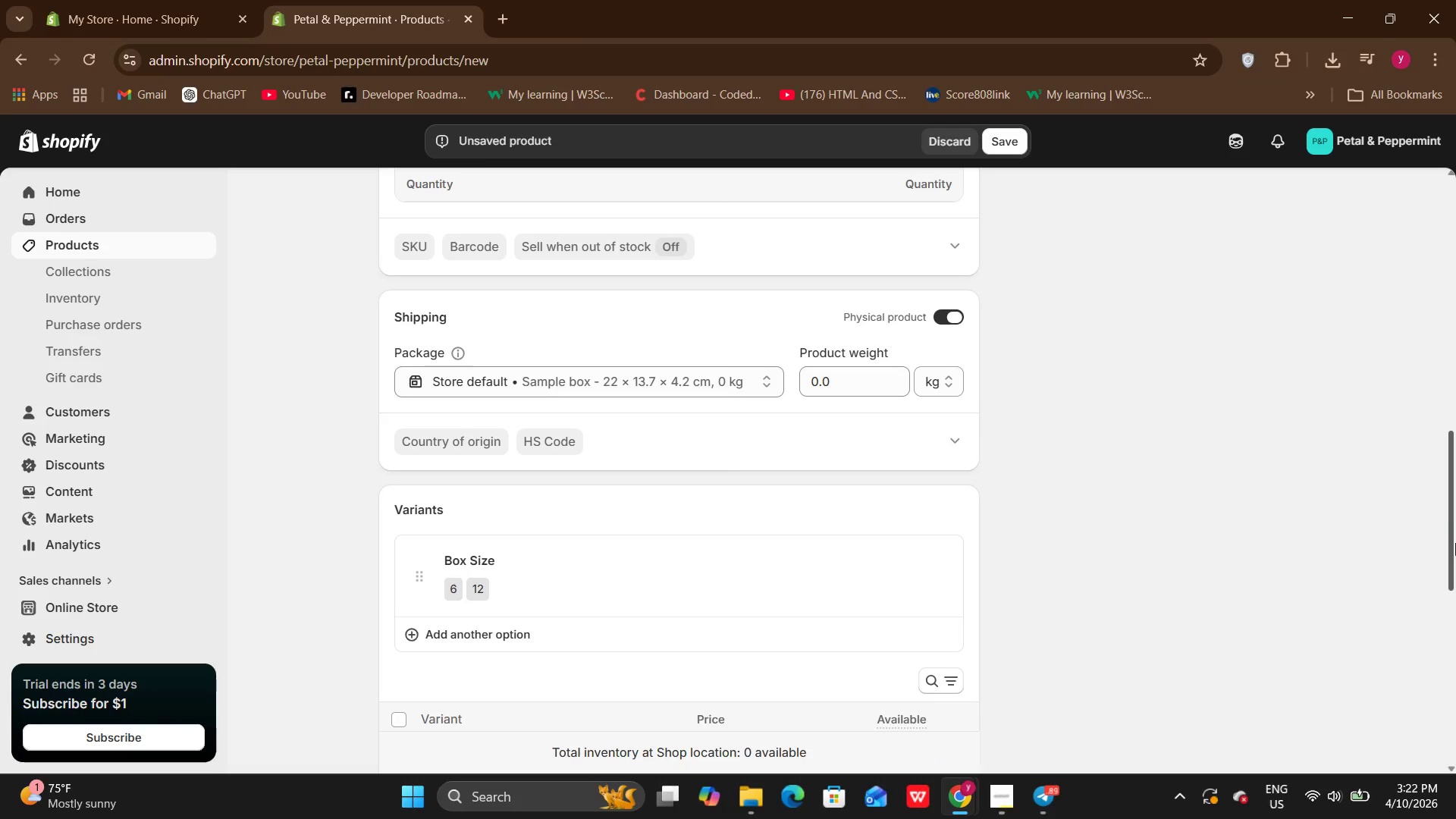 
left_click_drag(start_coordinate=[1454, 508], to_coordinate=[1455, 592])
 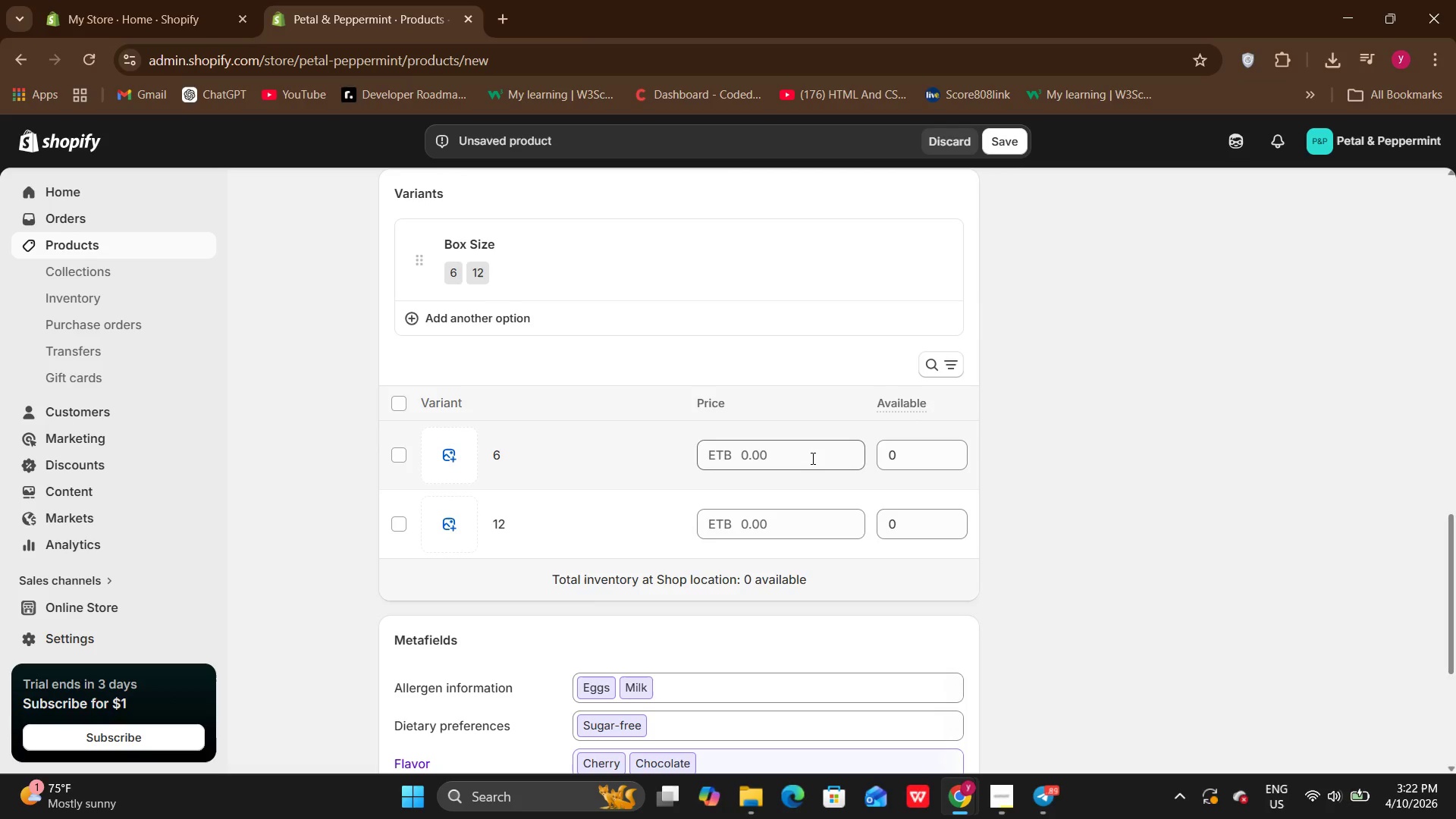 
left_click([811, 458])
 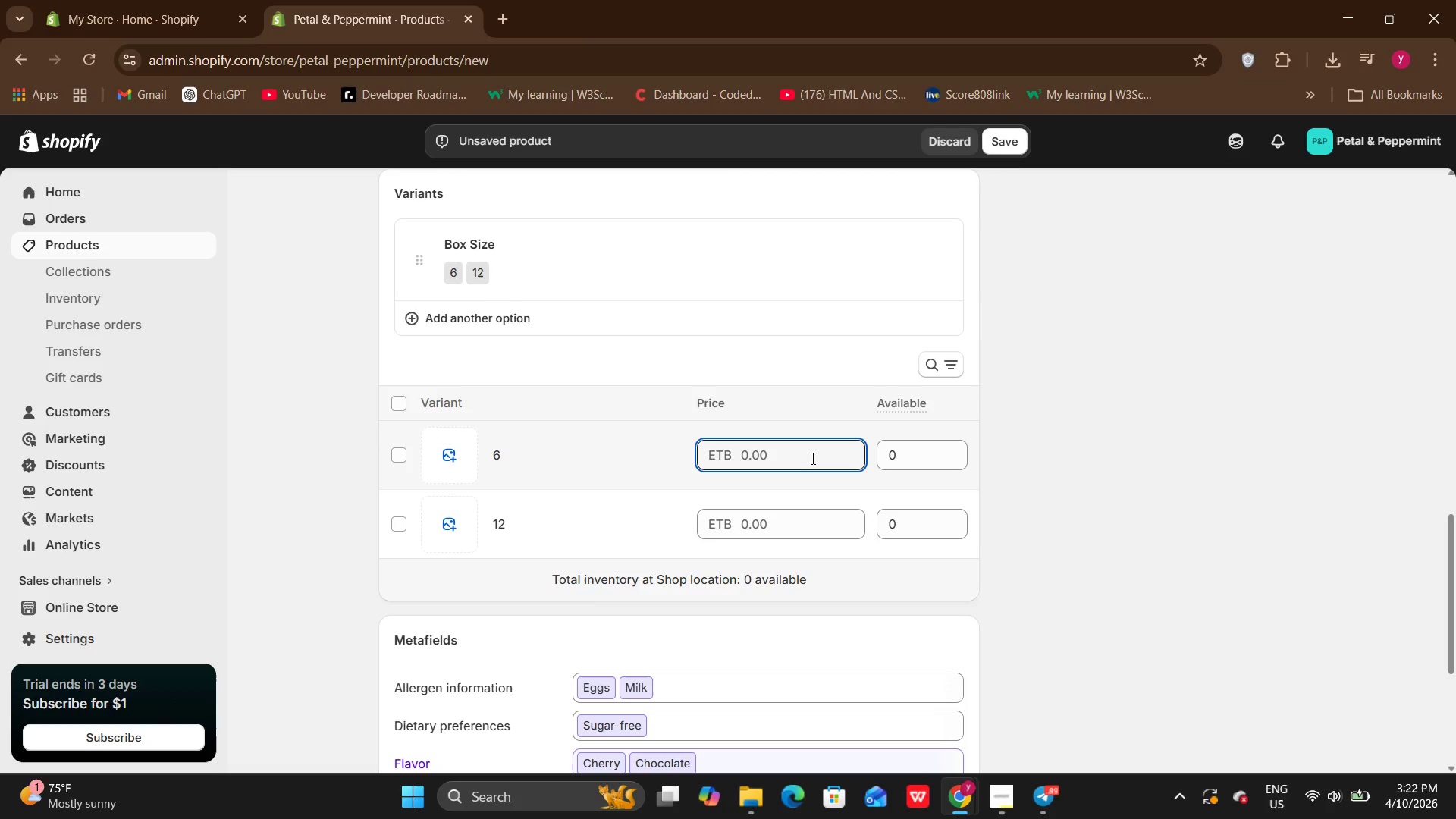 
type(24)
 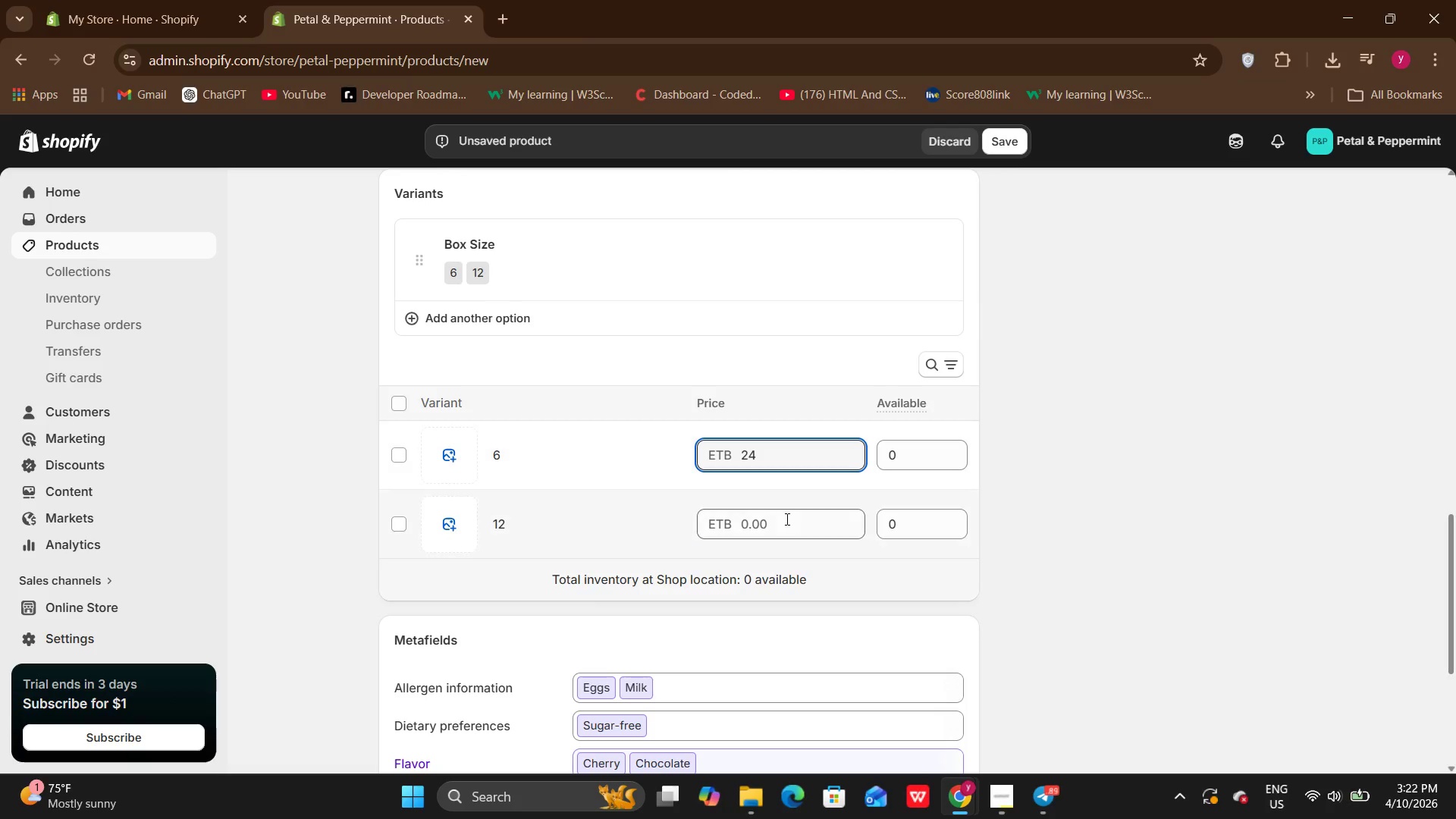 
left_click([786, 519])
 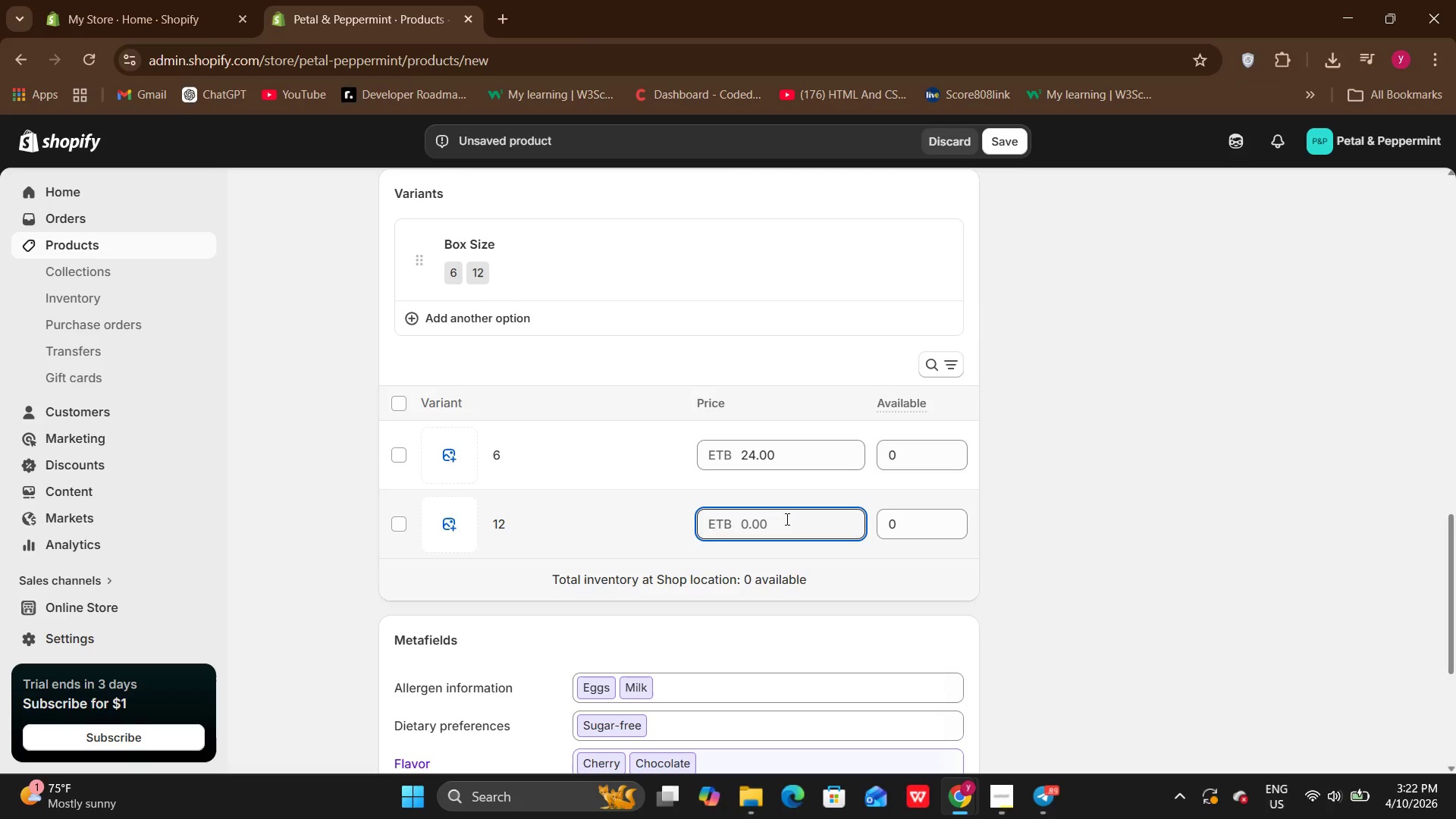 
type(38)
 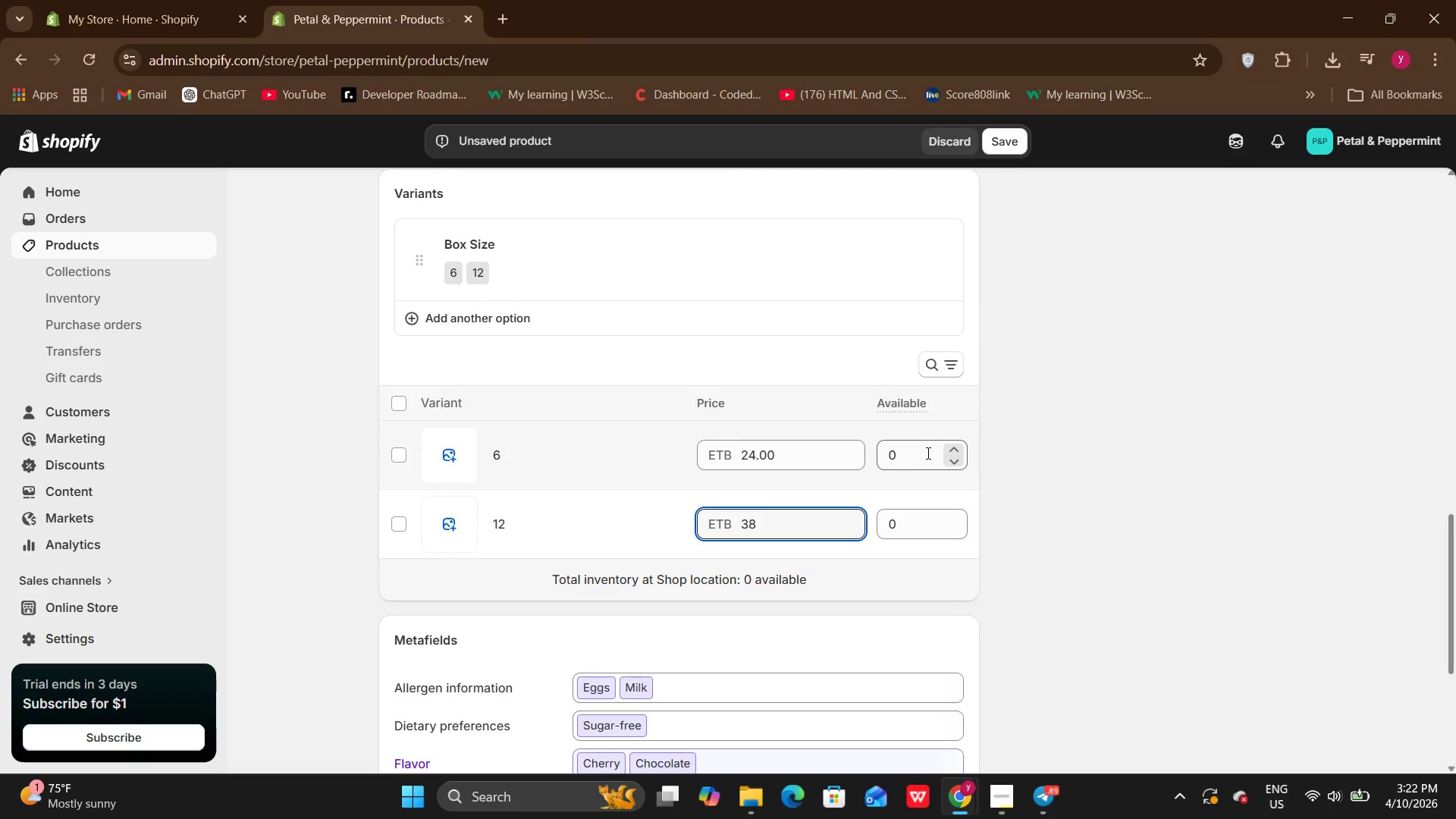 
left_click([927, 453])
 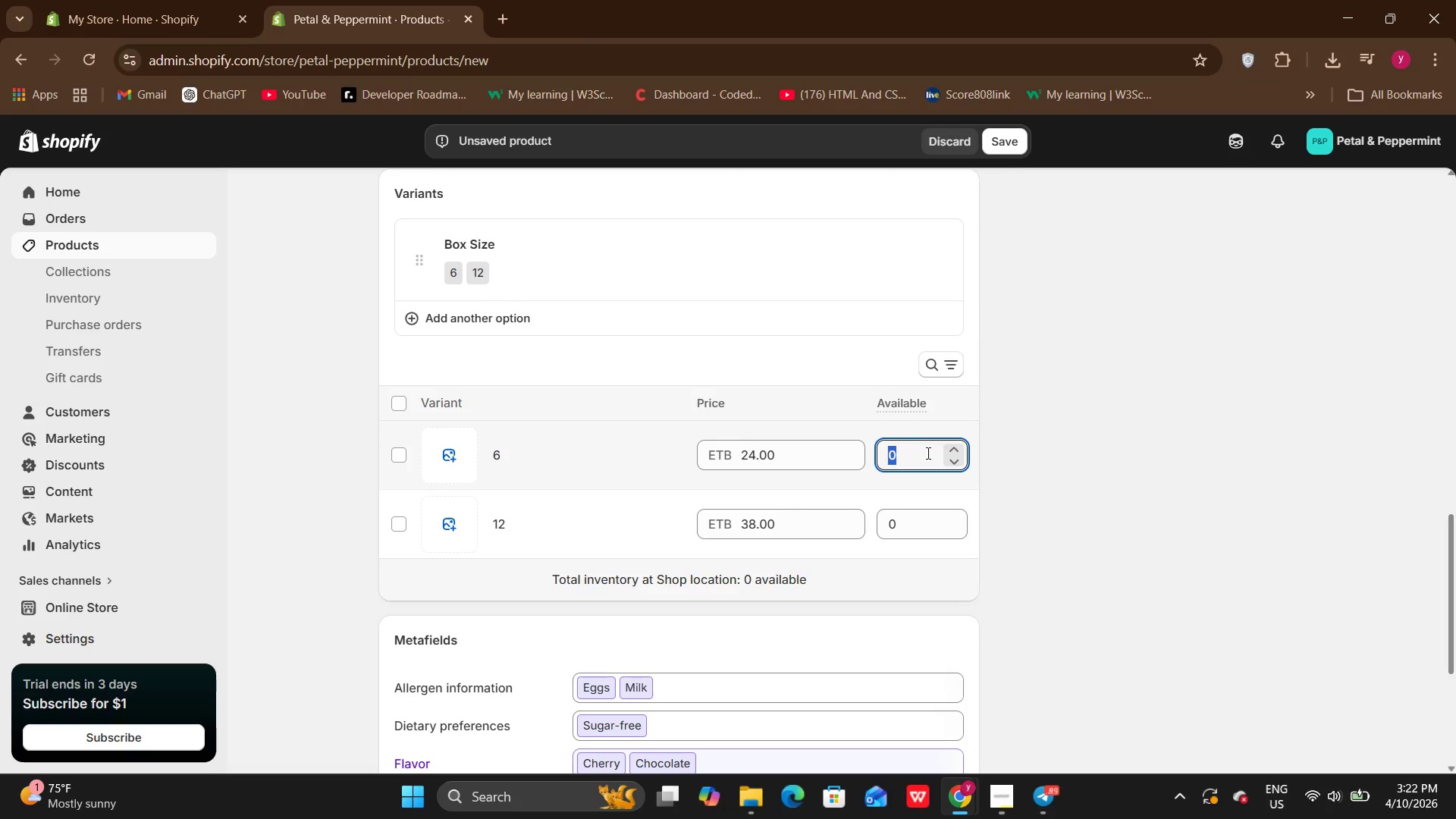 
type(50)
 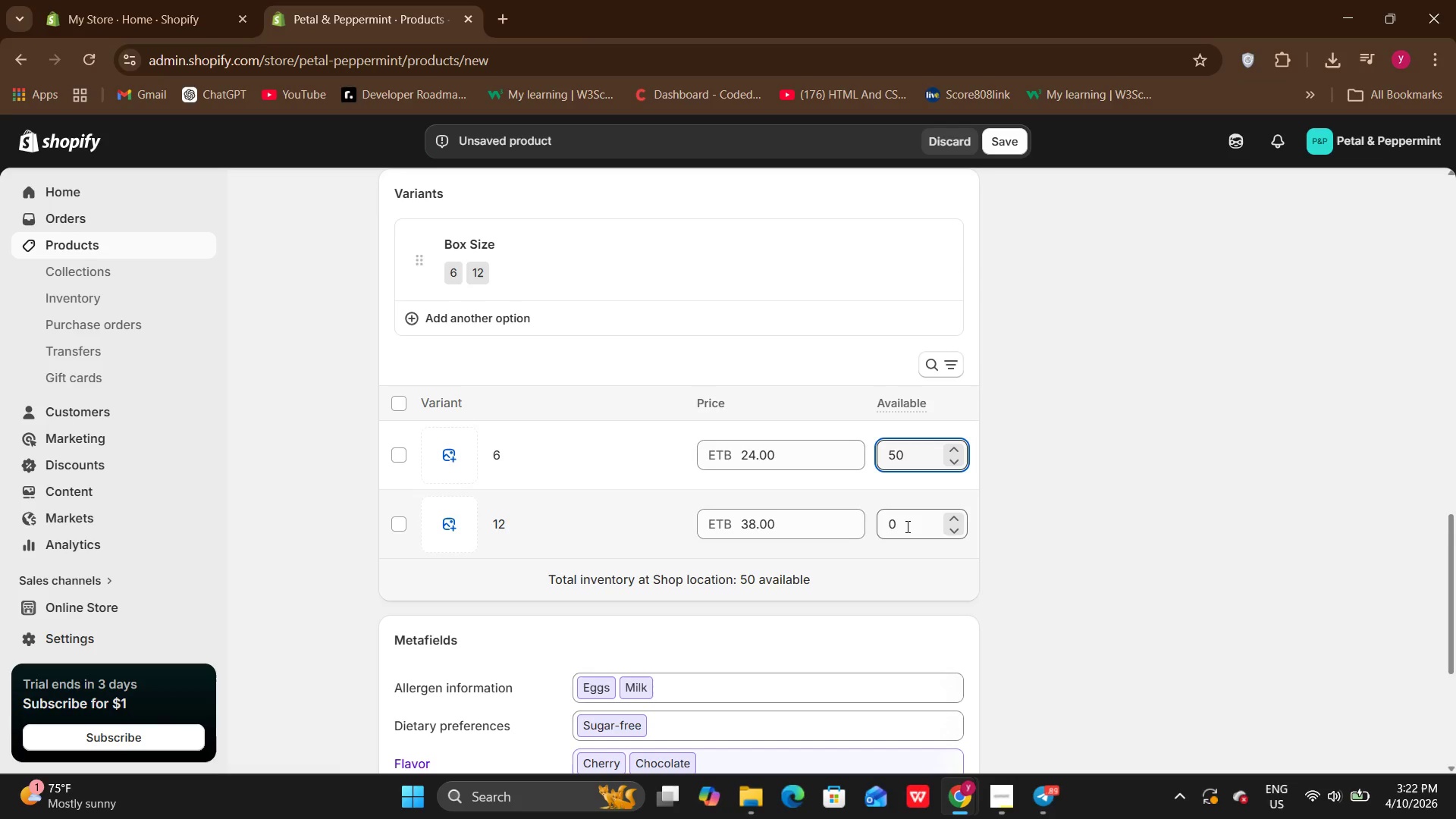 
left_click([906, 526])
 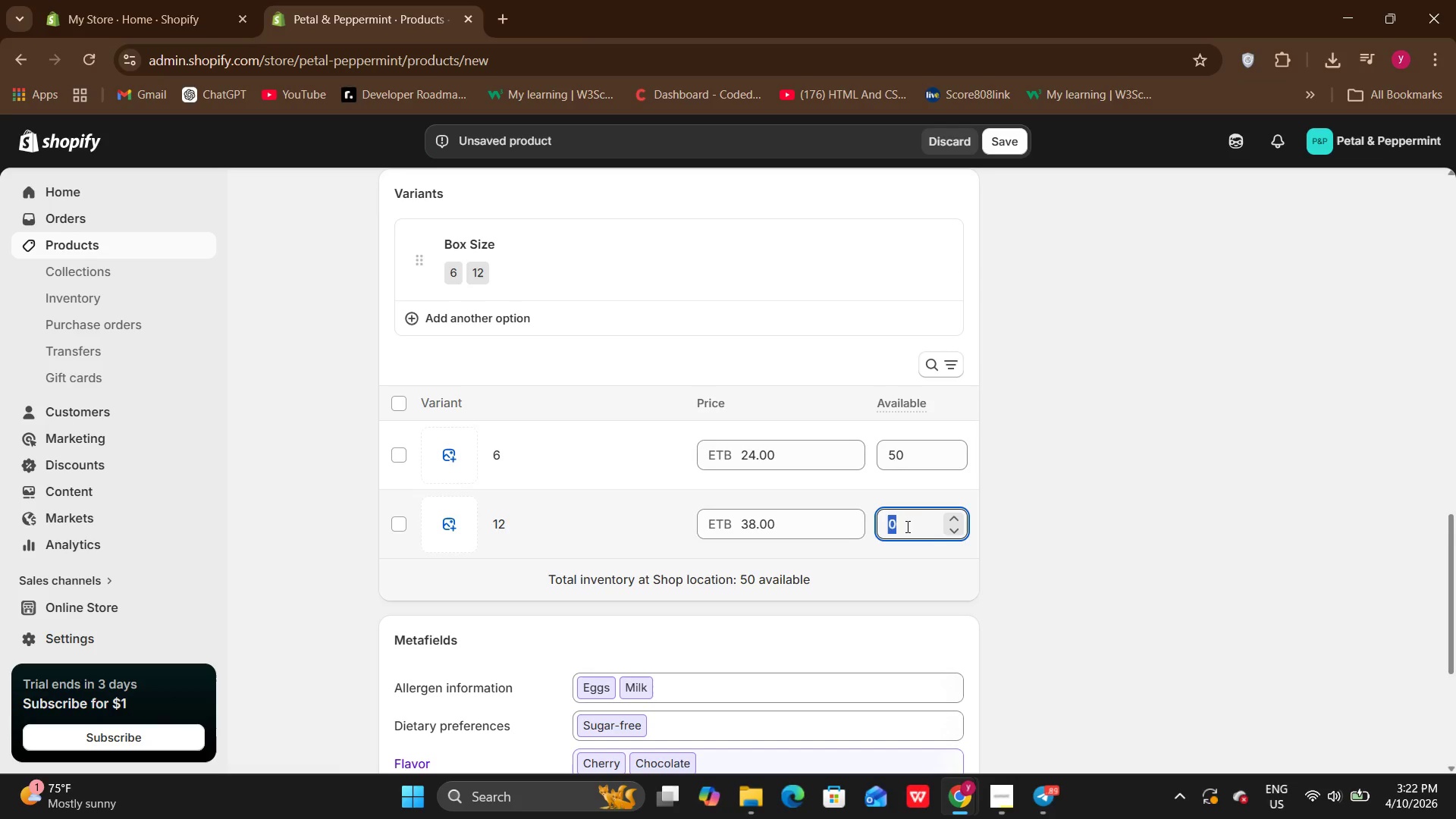 
type(50)
 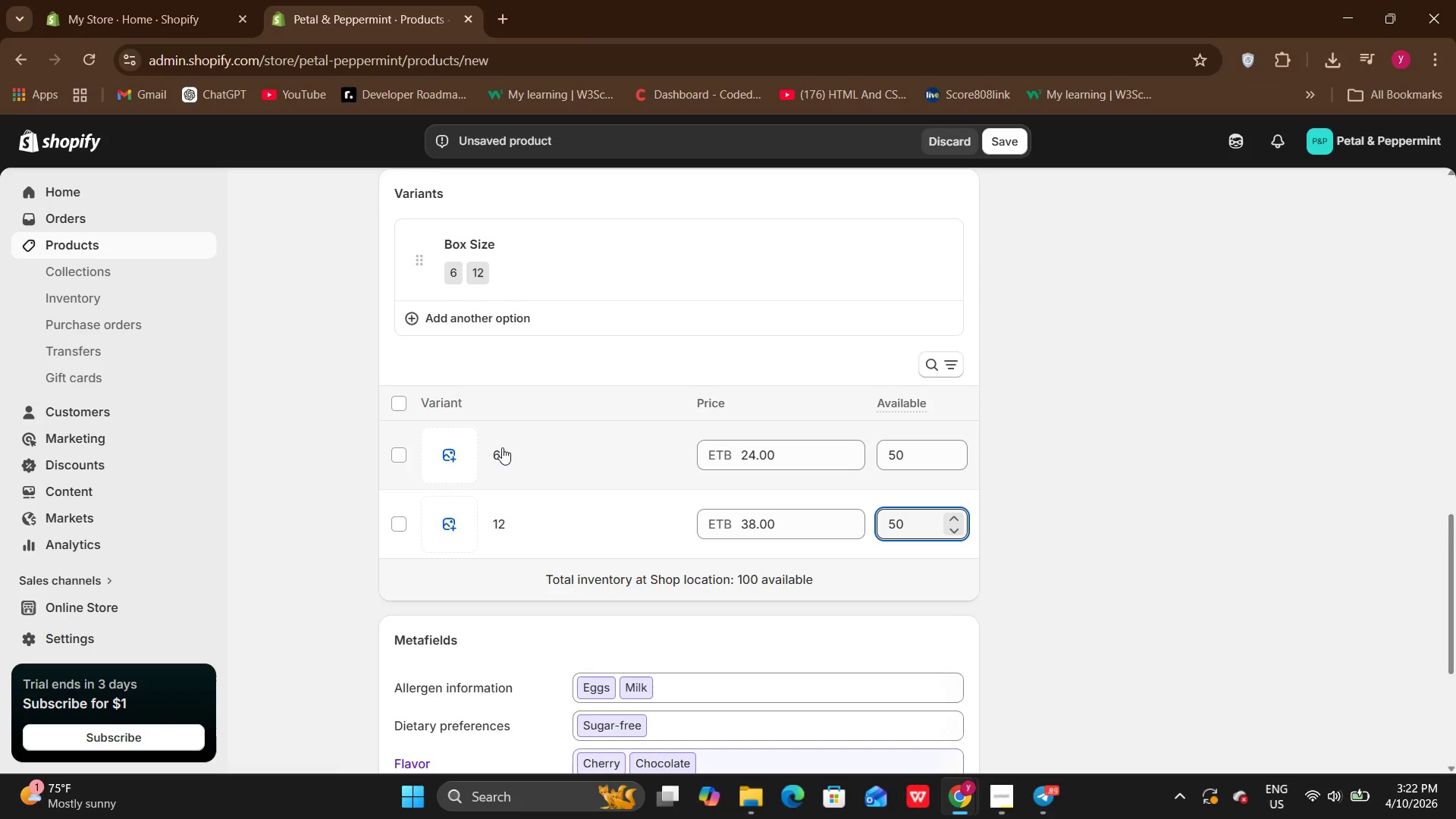 
double_click([502, 447])
 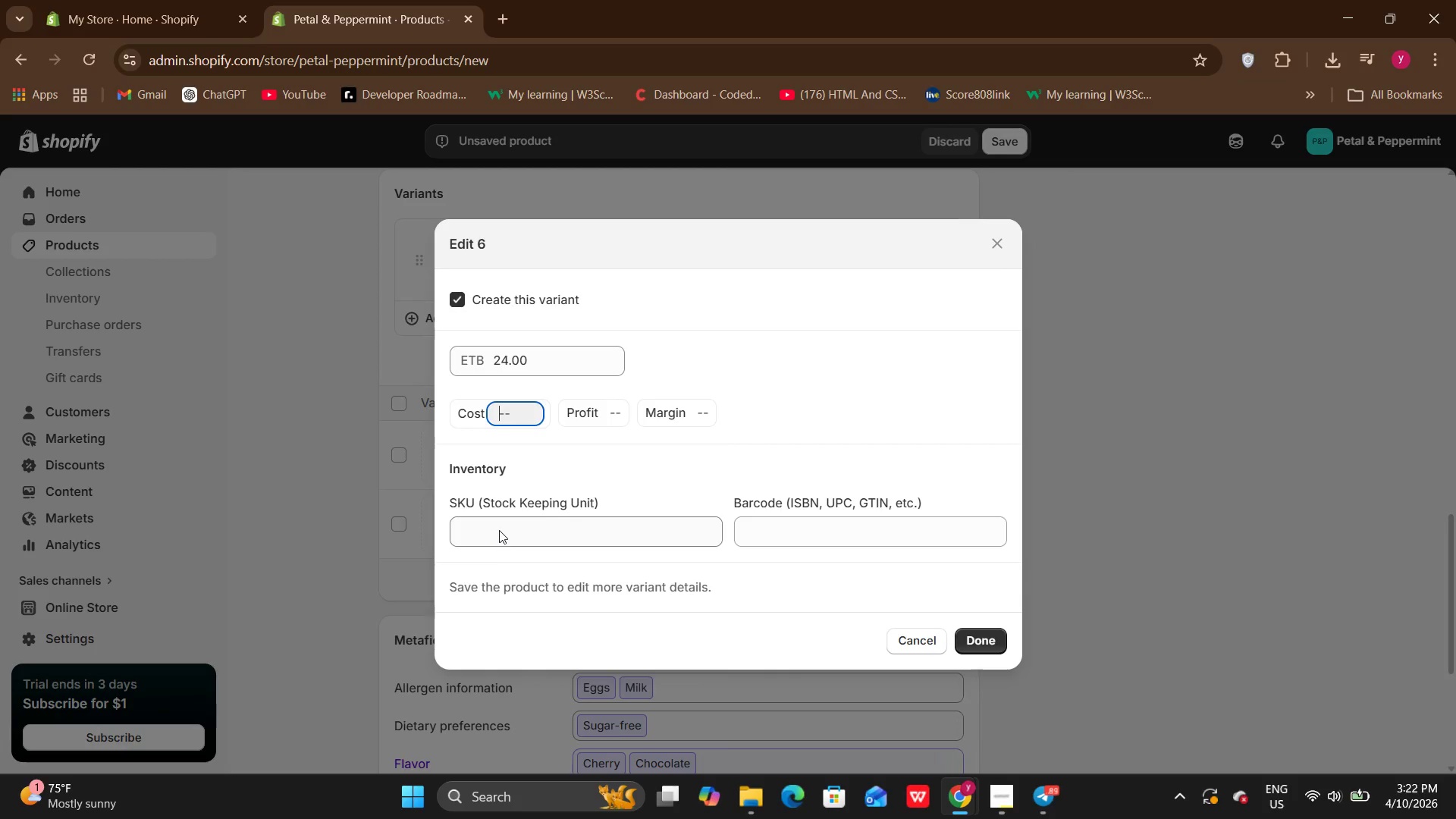 
left_click([499, 530])
 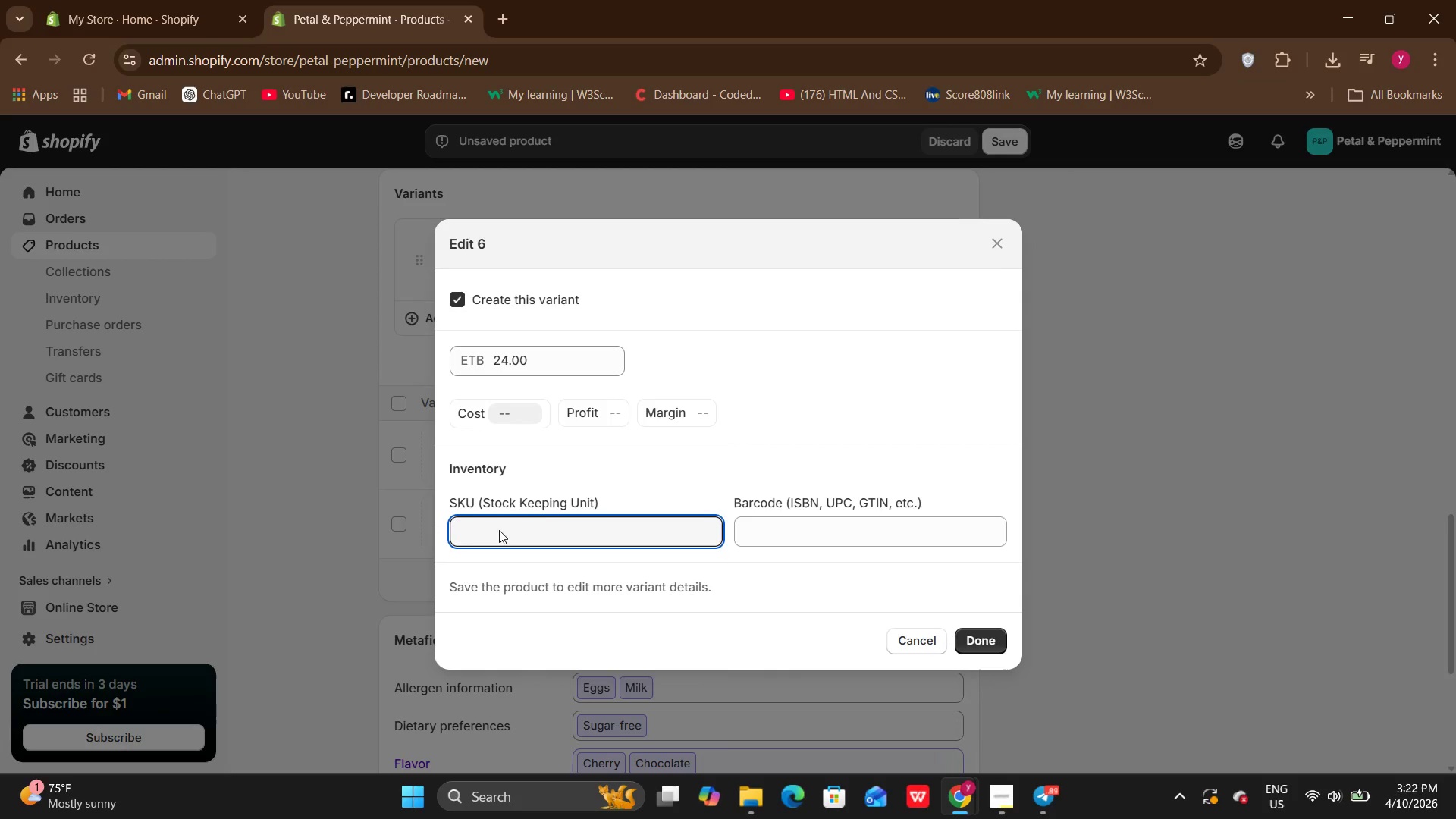 
type(MNG-HIB-06)
 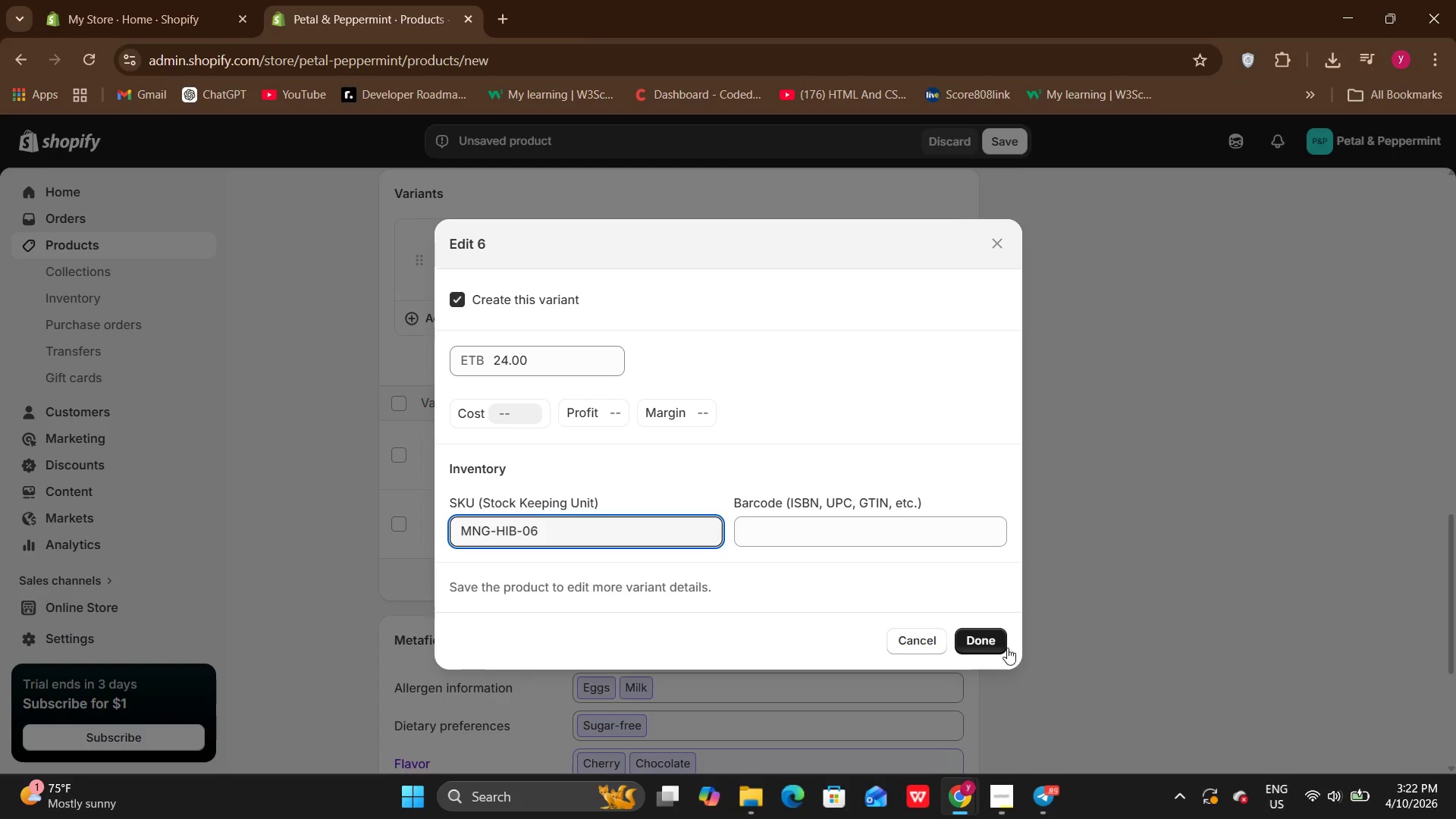 
left_click([998, 638])
 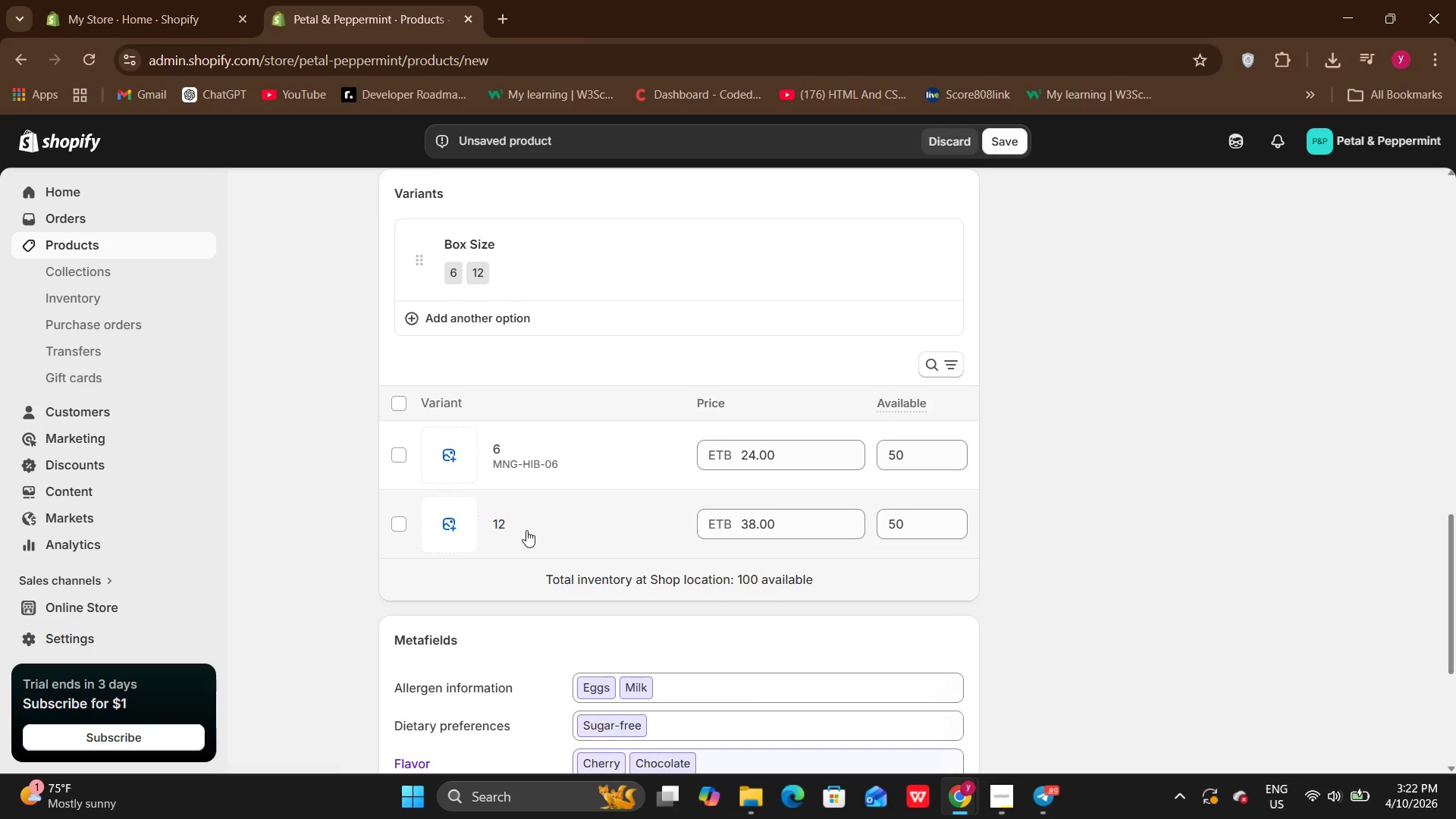 
double_click([526, 530])
 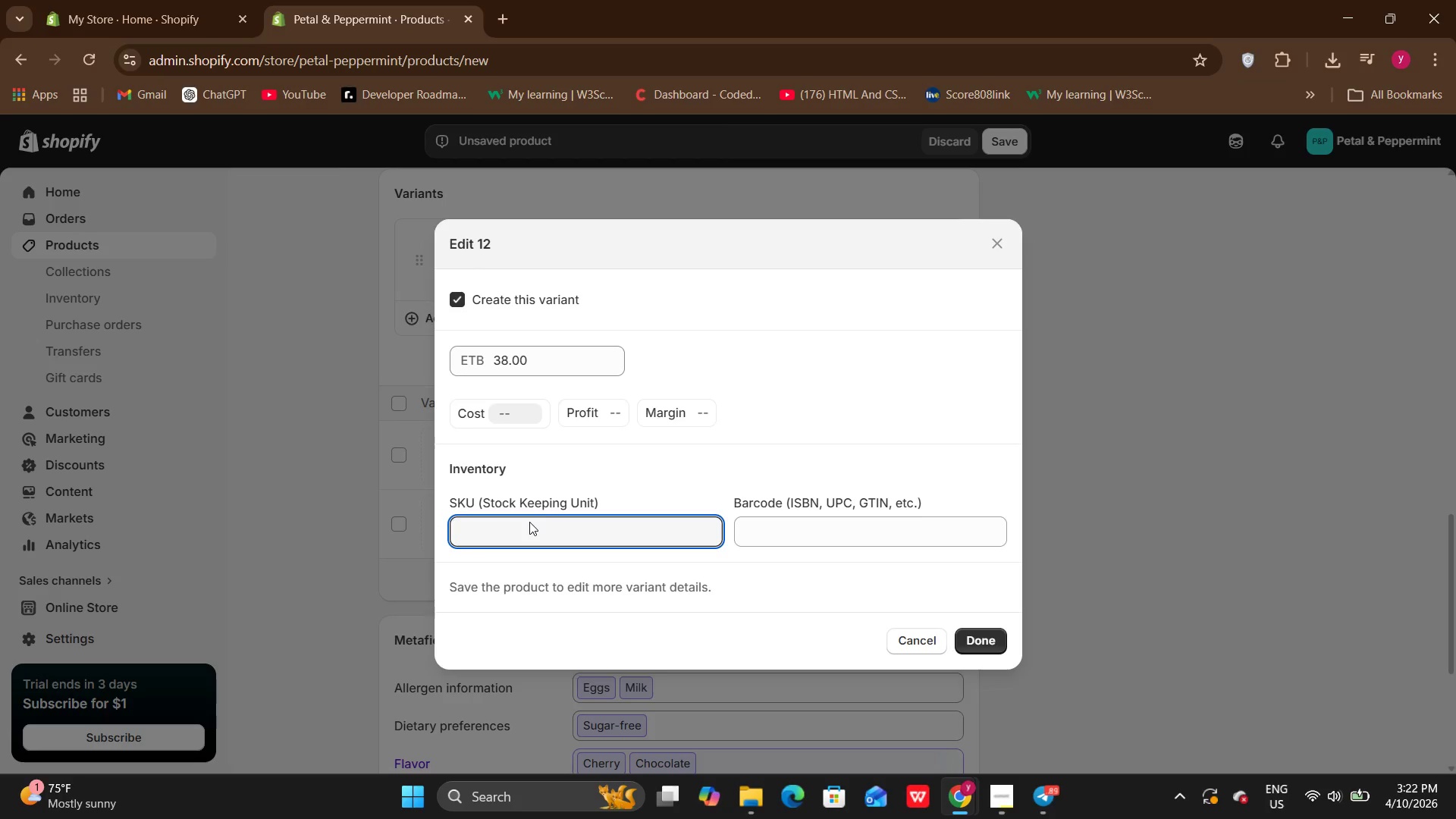 
type(mn)
key(Backspace)
key(Backspace)
type(MNG-HIB-12)
 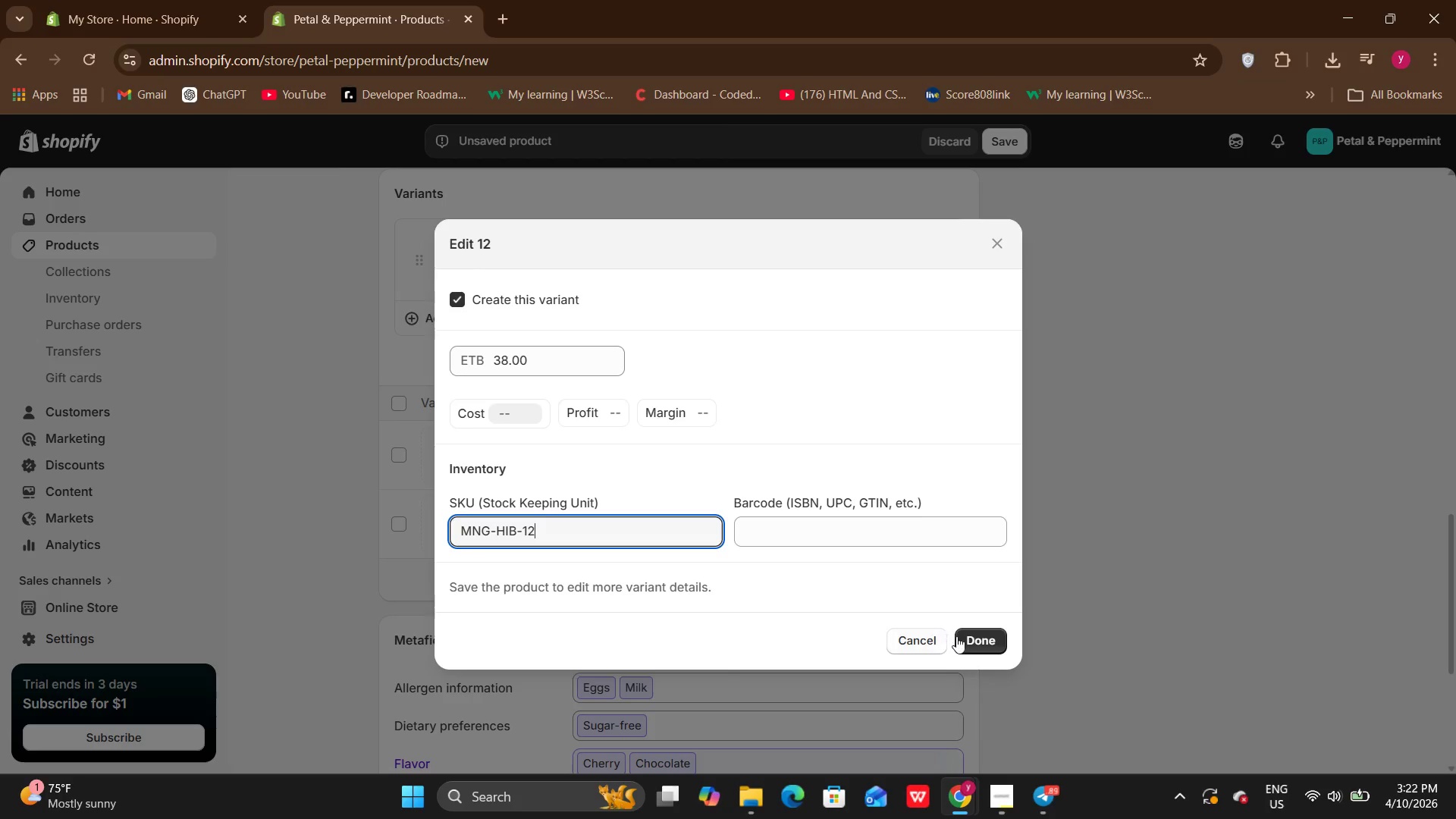 
left_click([956, 636])
 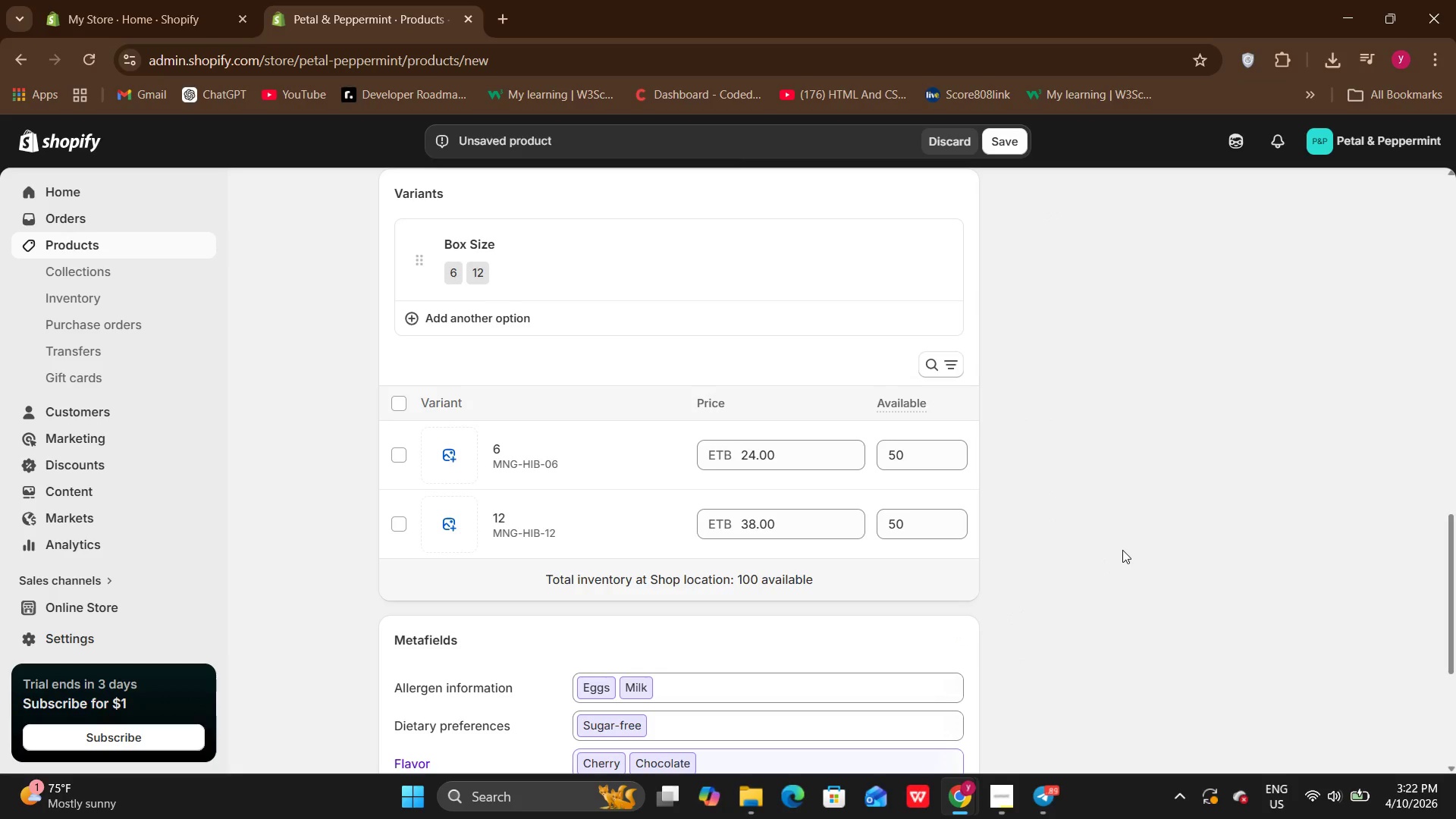 
hold_key(key=ArrowDown, duration=0.34)
 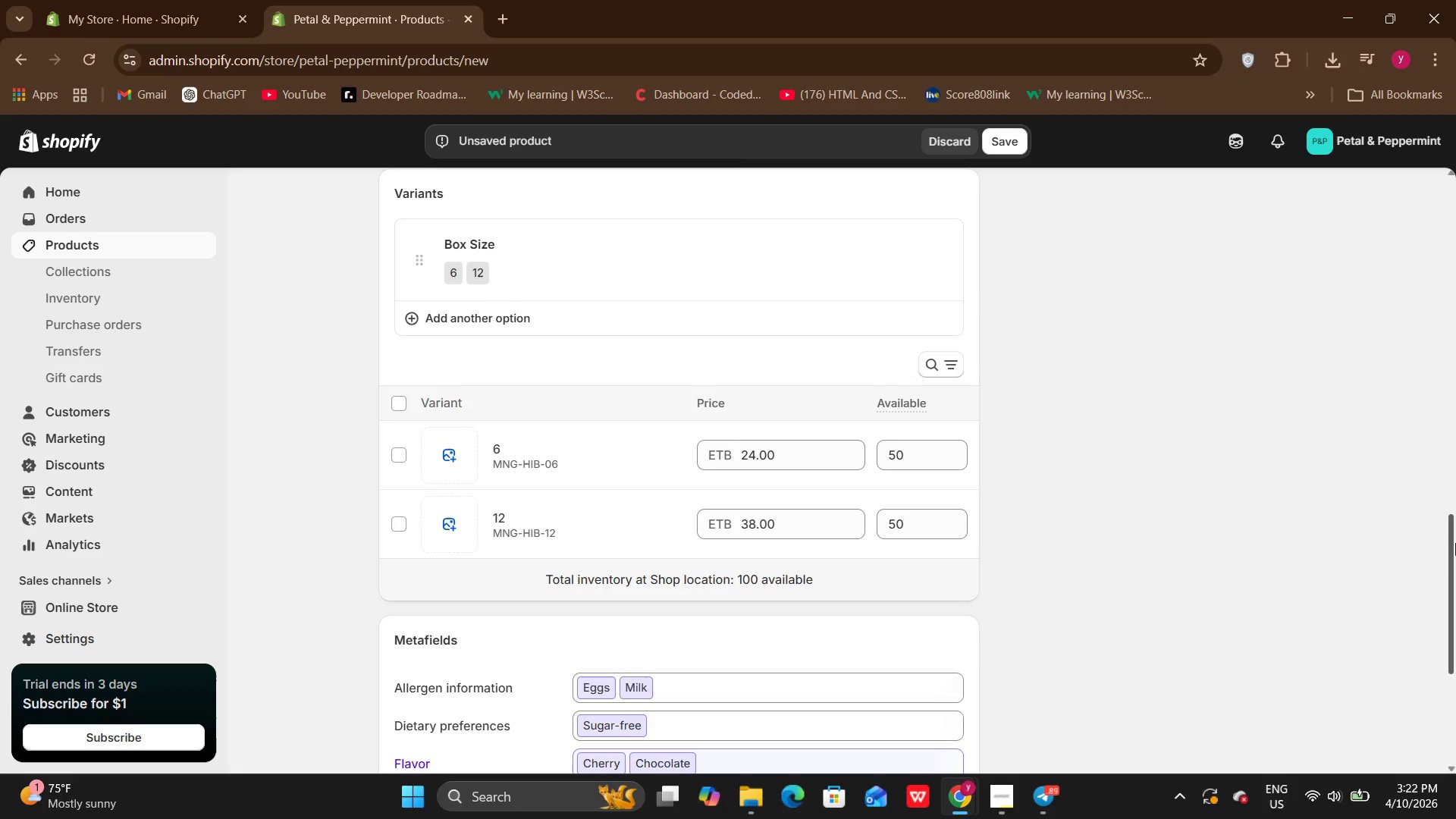 
left_click_drag(start_coordinate=[1455, 543], to_coordinate=[1455, 688])
 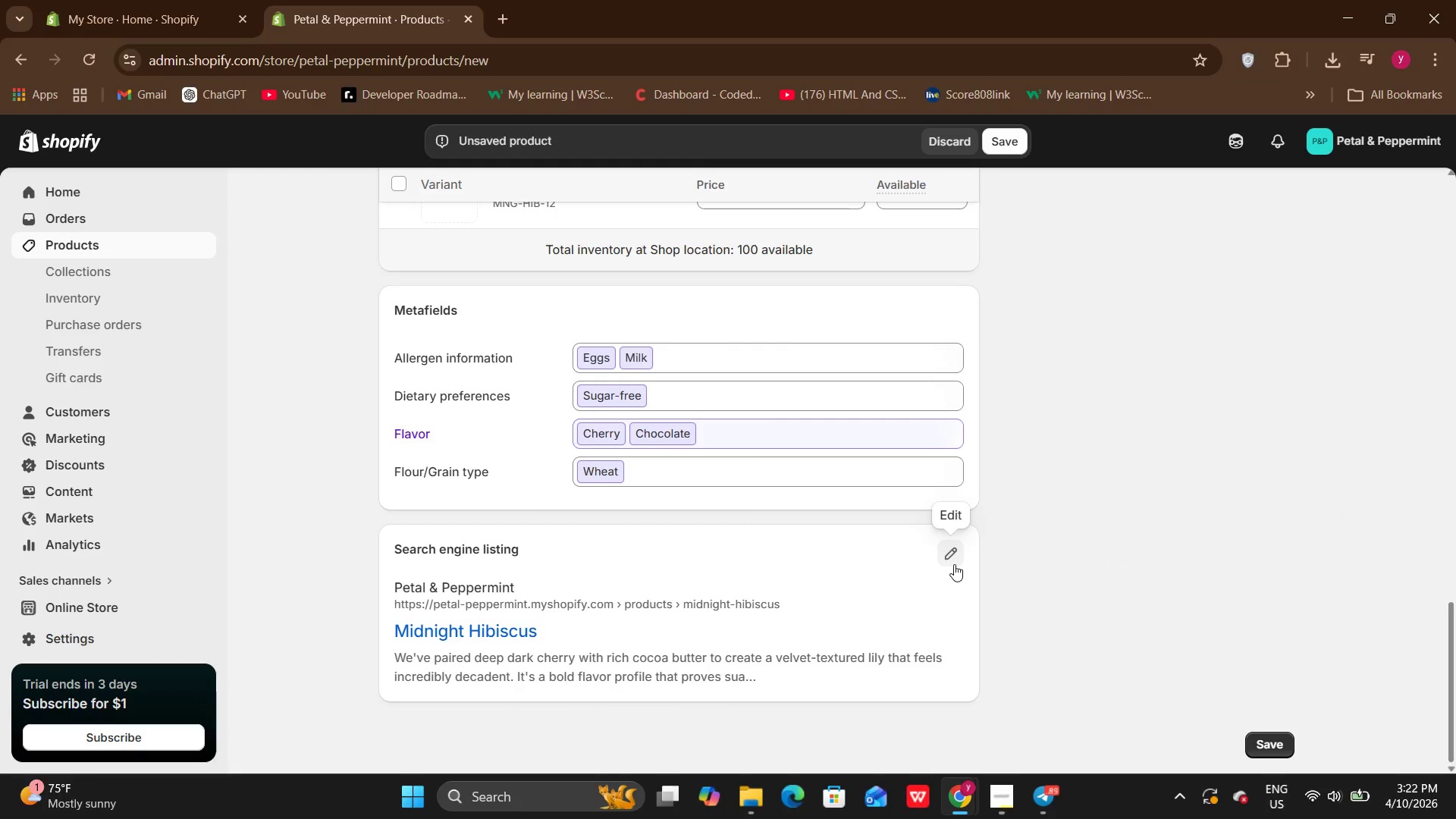 
left_click([954, 564])
 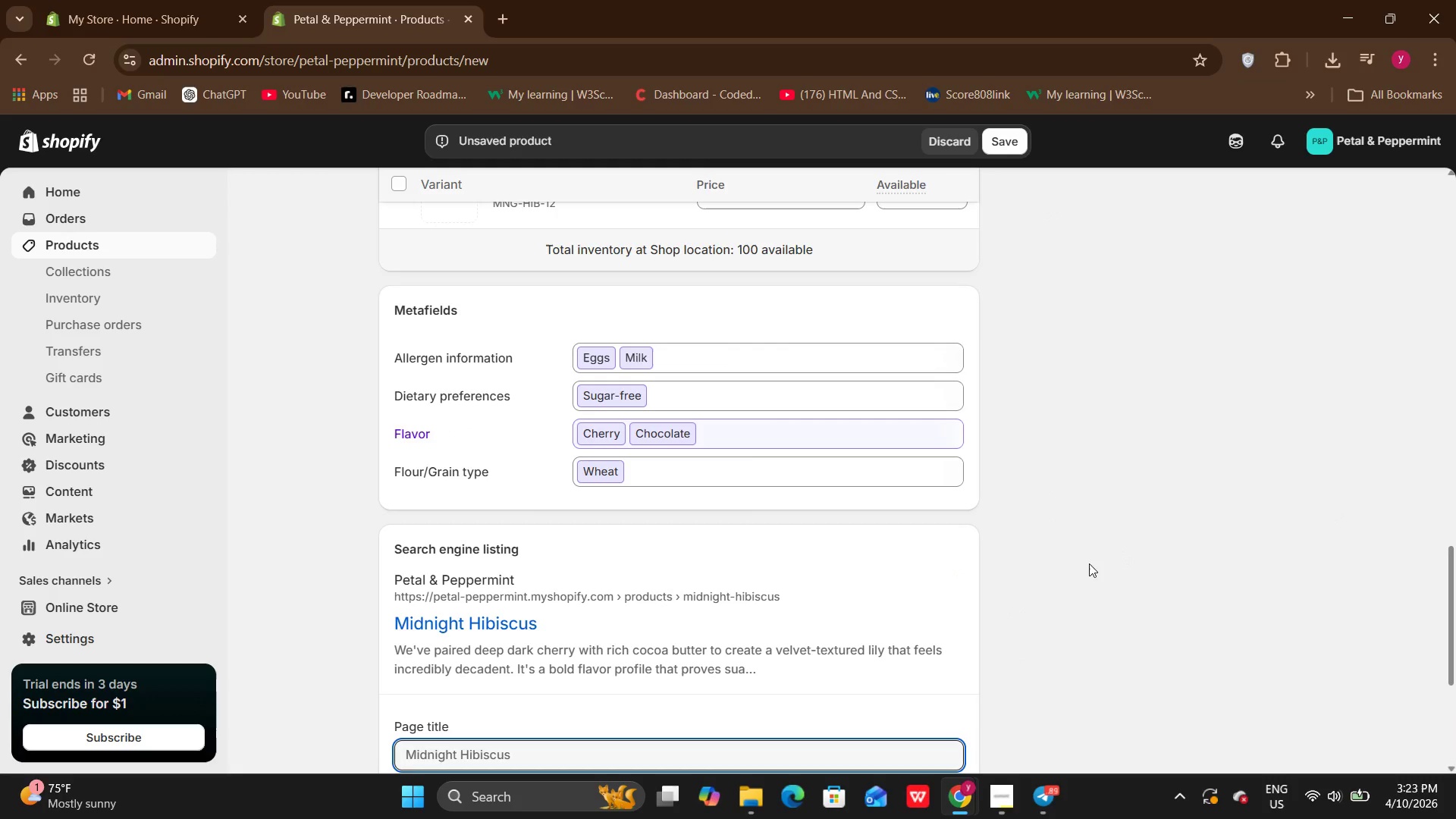 
left_click_drag(start_coordinate=[1455, 620], to_coordinate=[1455, 667])
 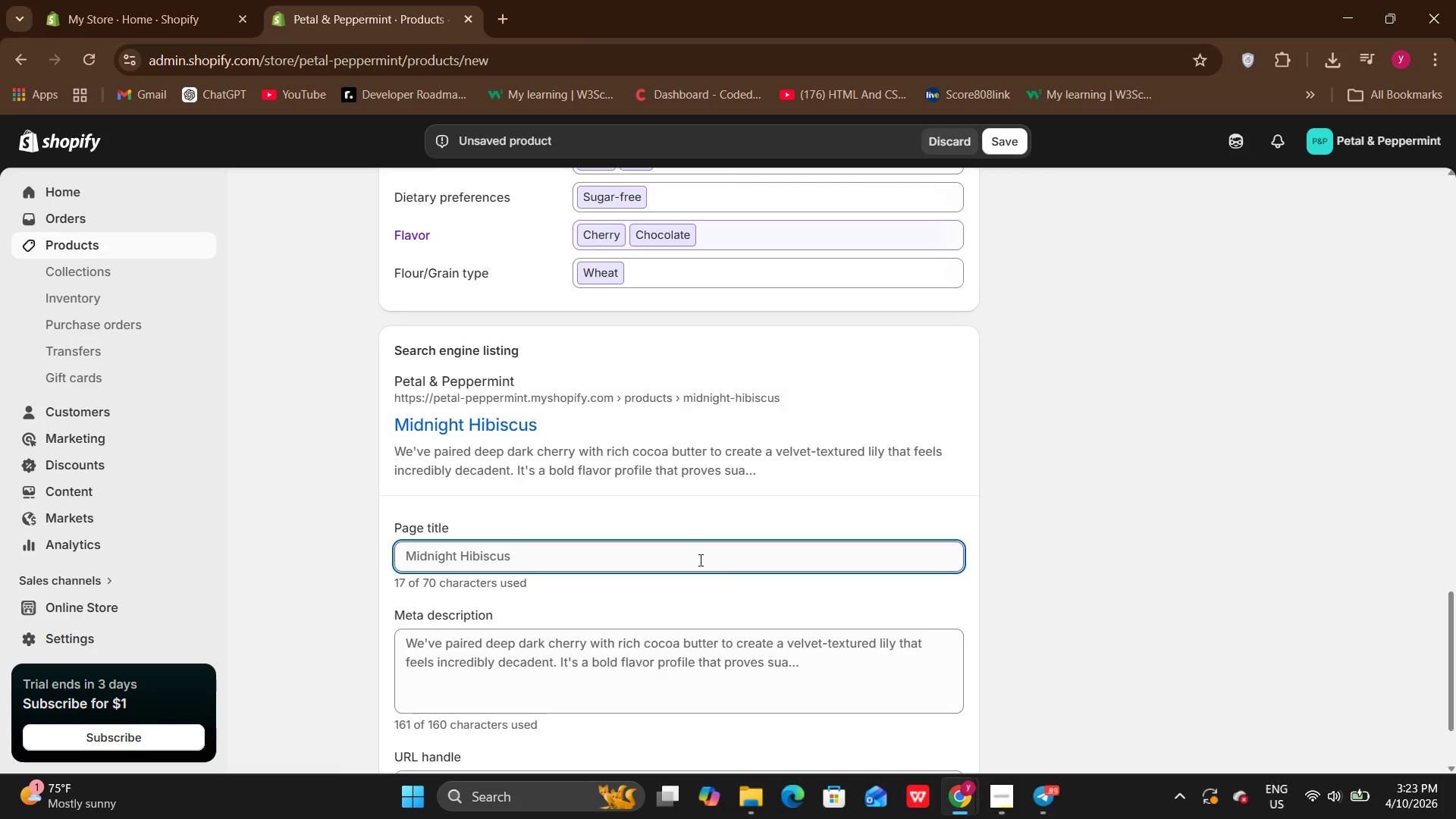 
left_click([699, 560])
 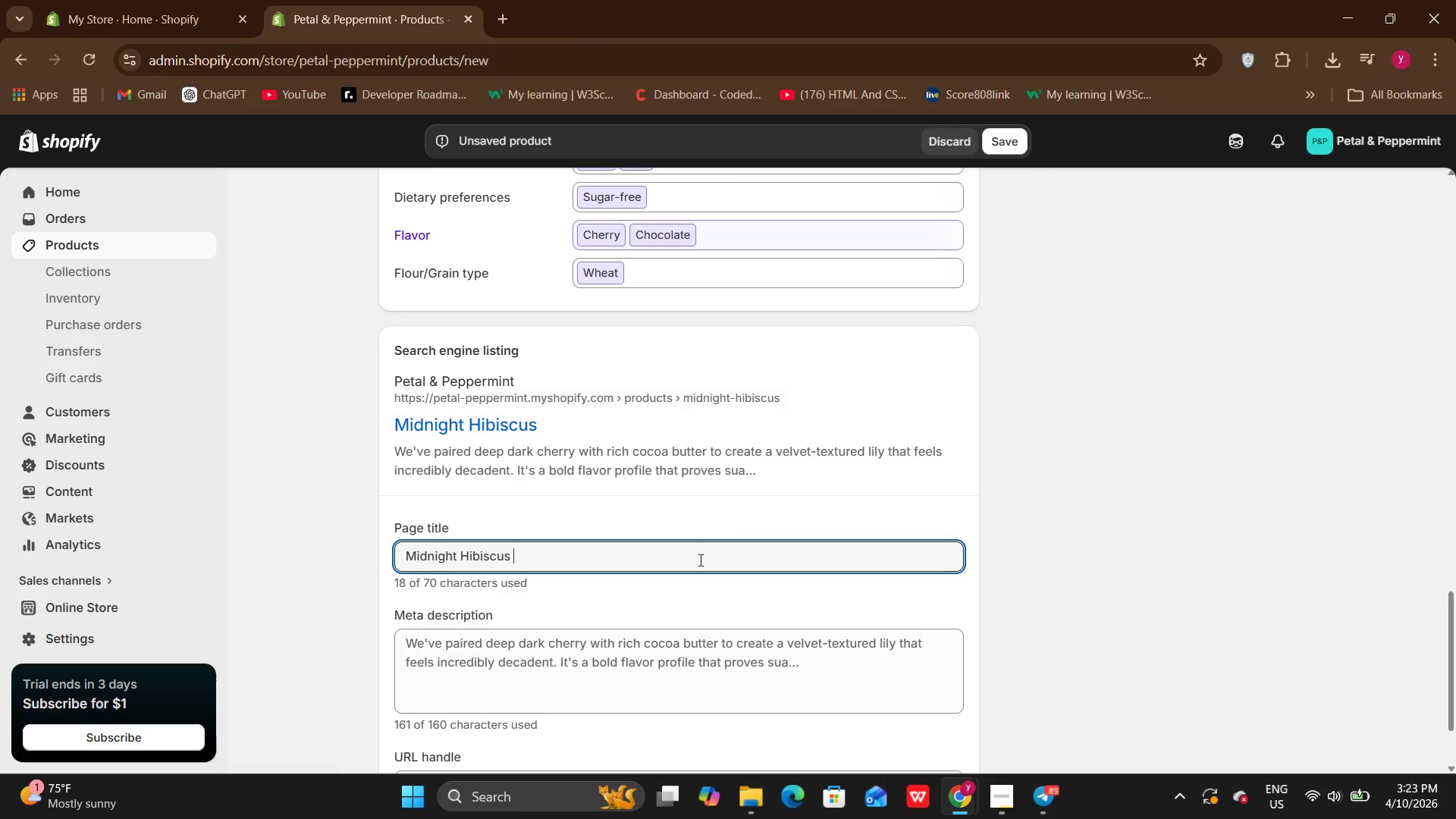 
type( | d)
key(Backspace)
type(d)
key(Backspace)
type(Dark Cherry & Cocoa lilies.)
 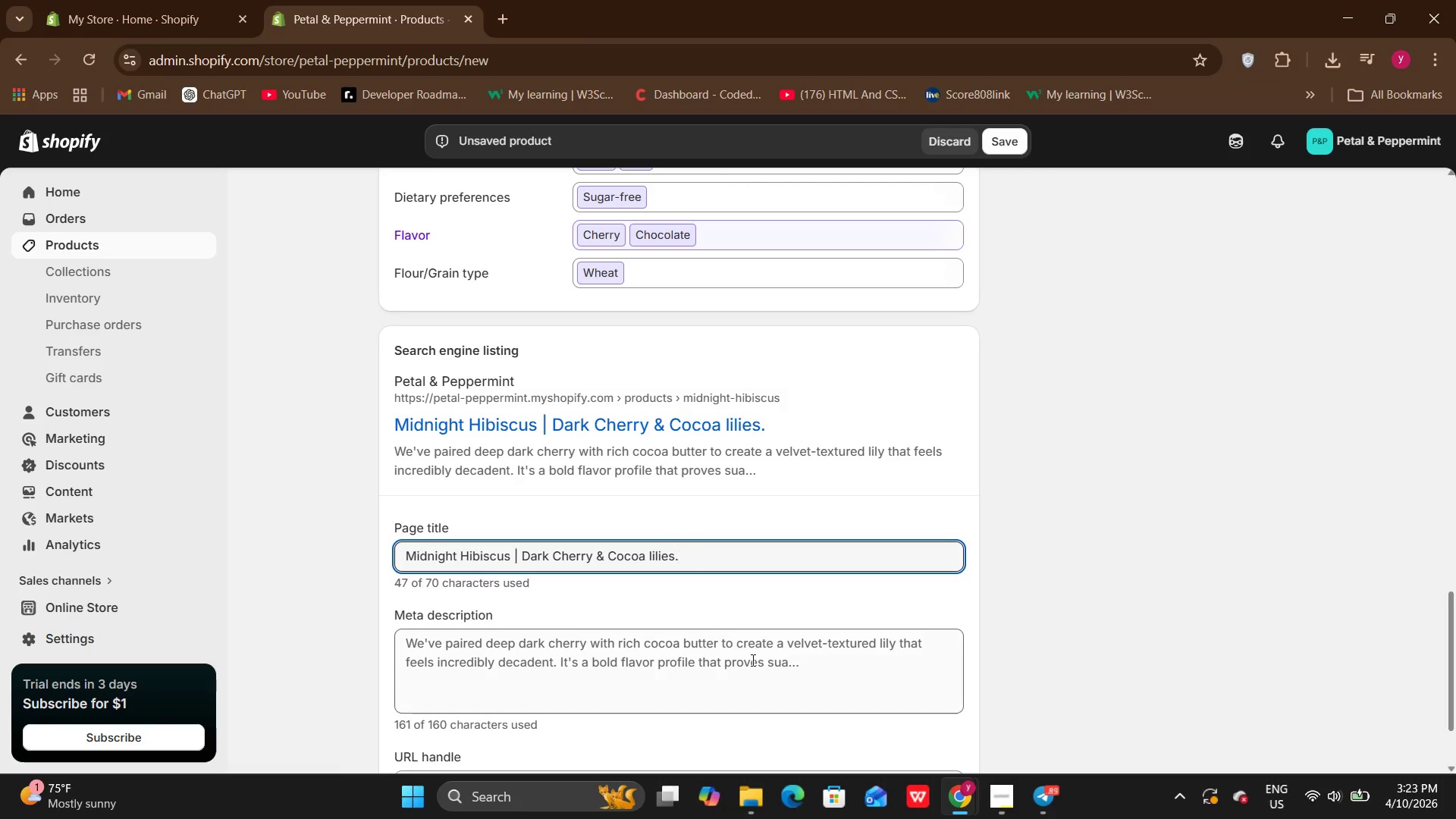 
left_click([799, 666])
 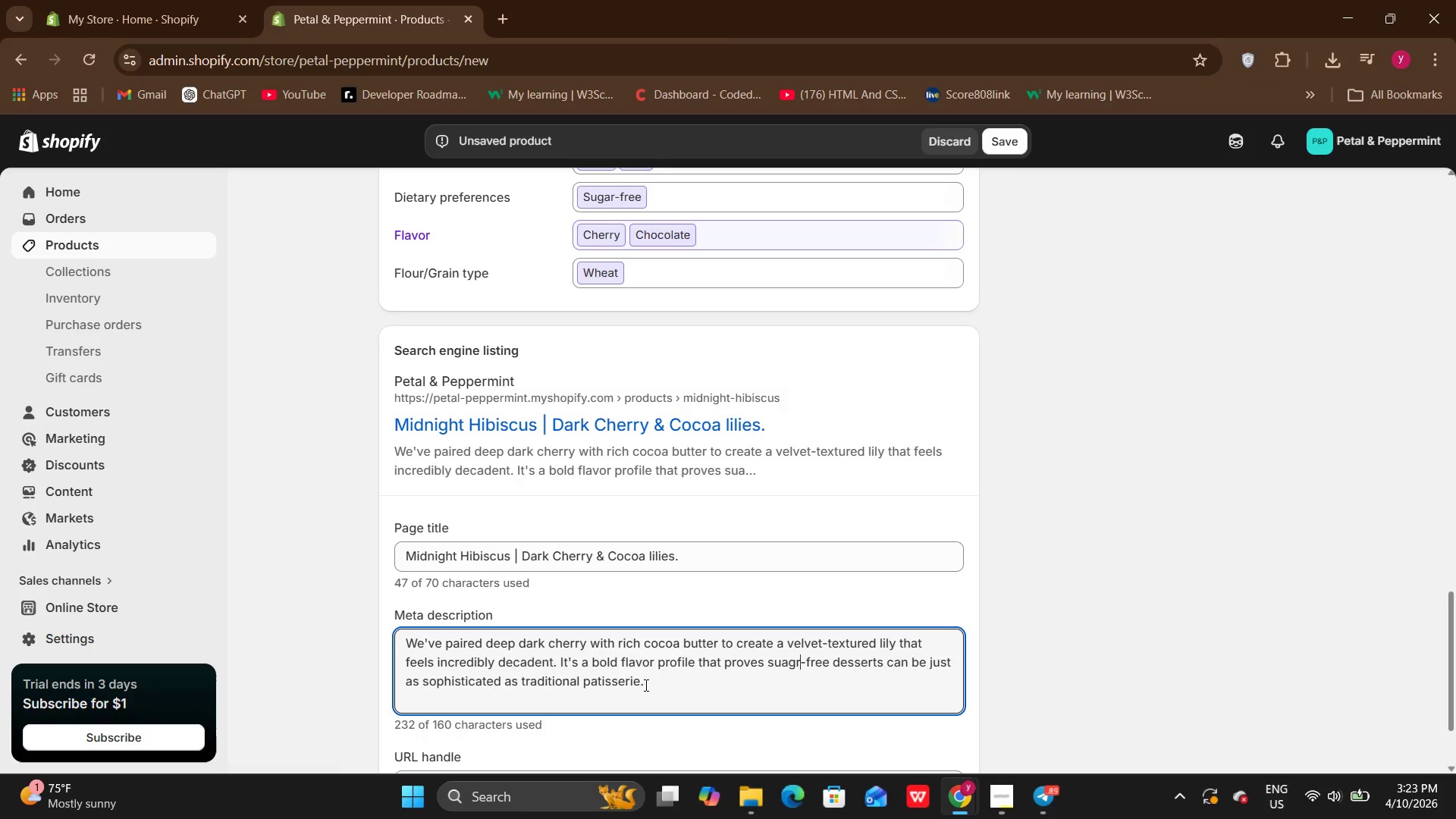 
left_click([642, 685])
 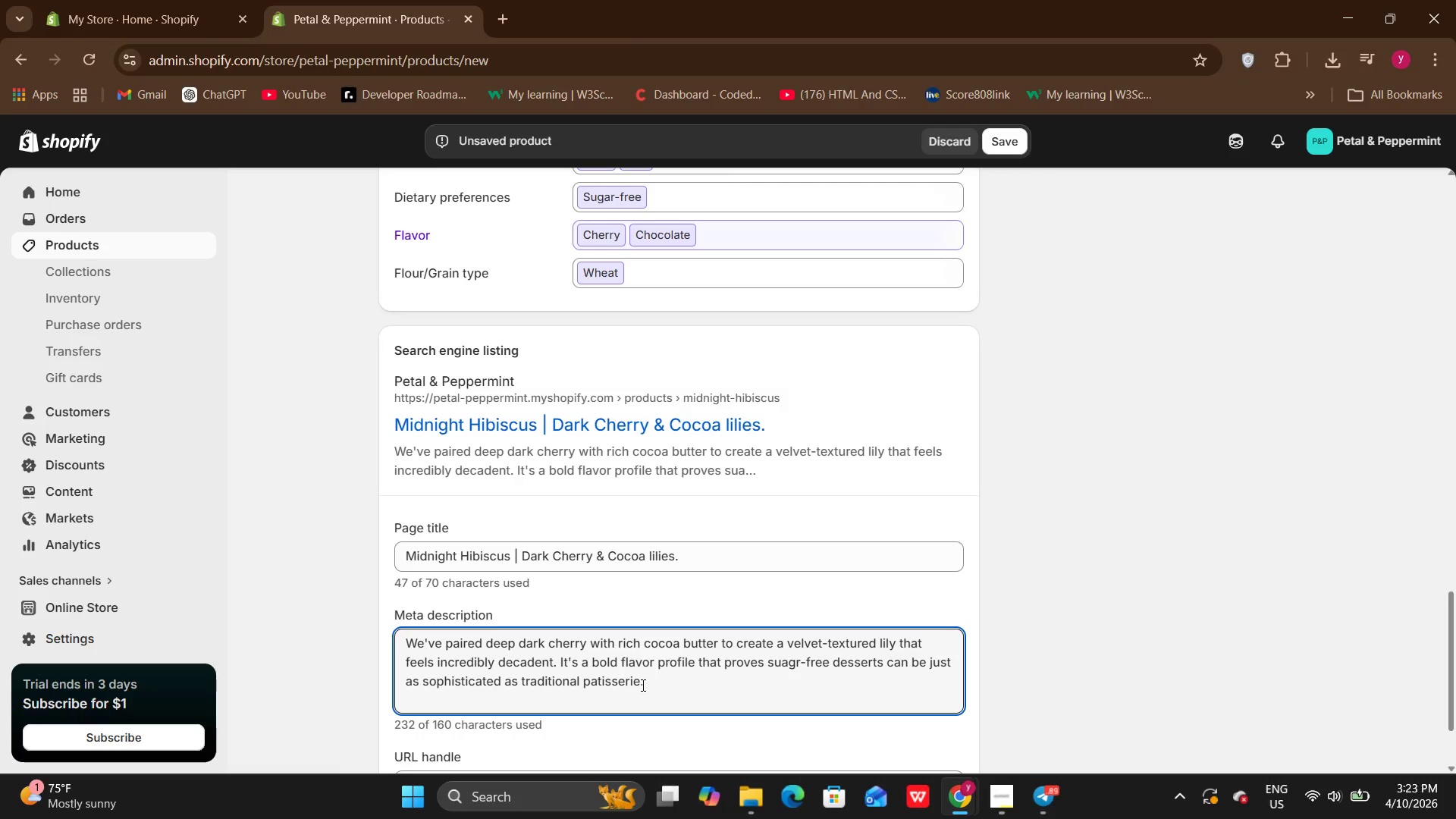 
hold_key(key=Backspace, duration=1.26)
 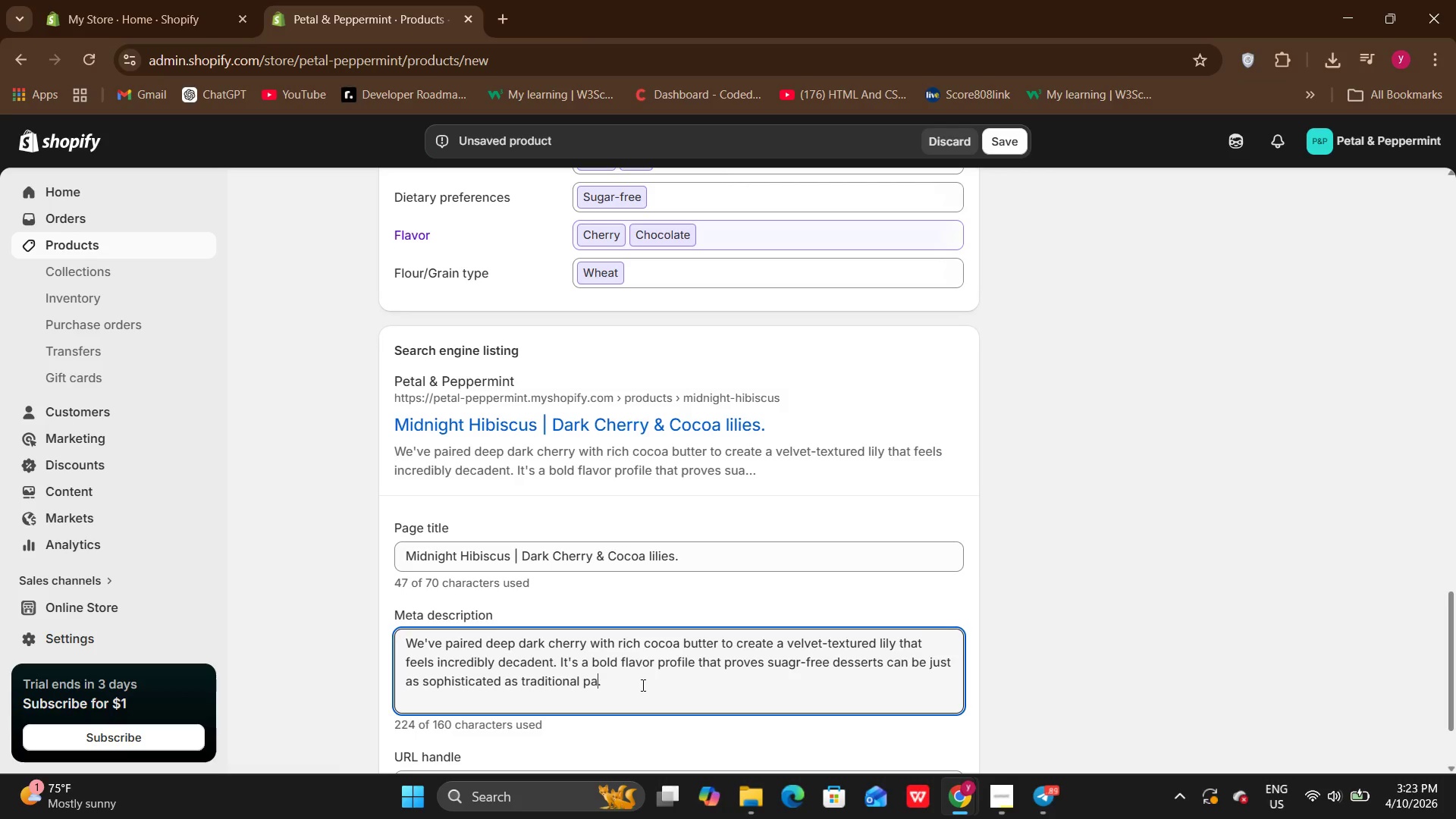 
key(Backspace)
 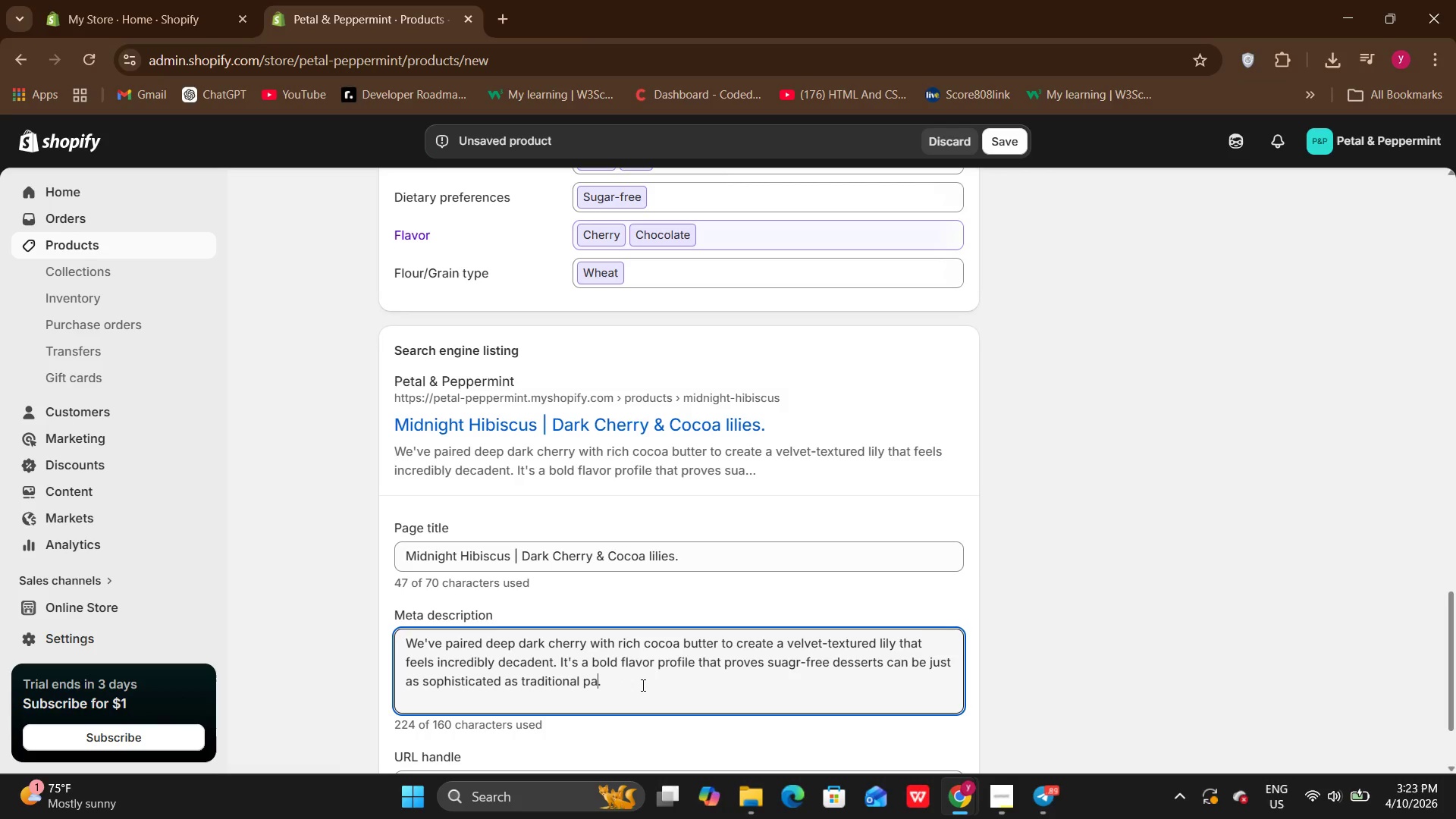 
key(Backspace)
 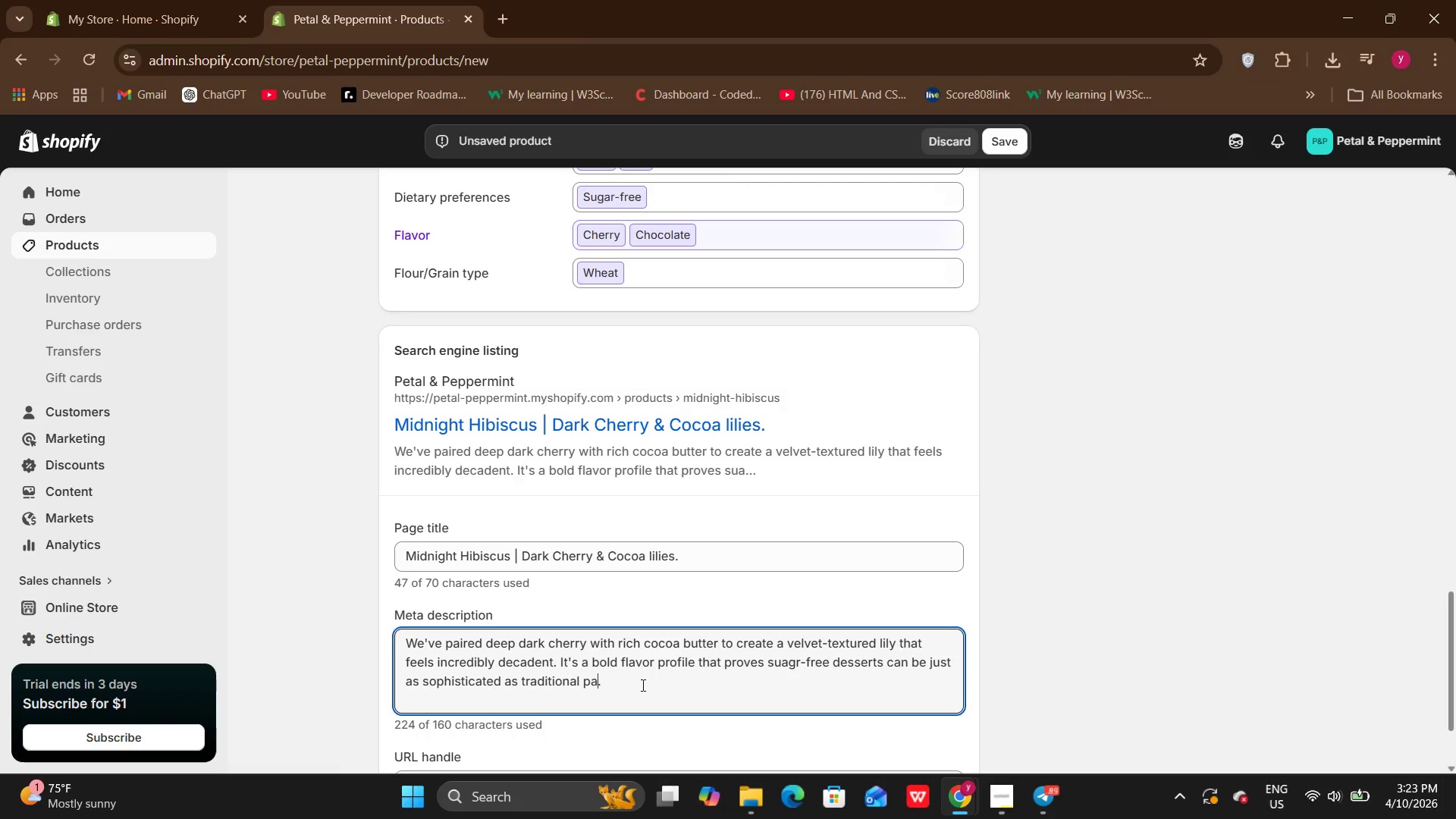 
key(NumpadEnter)
 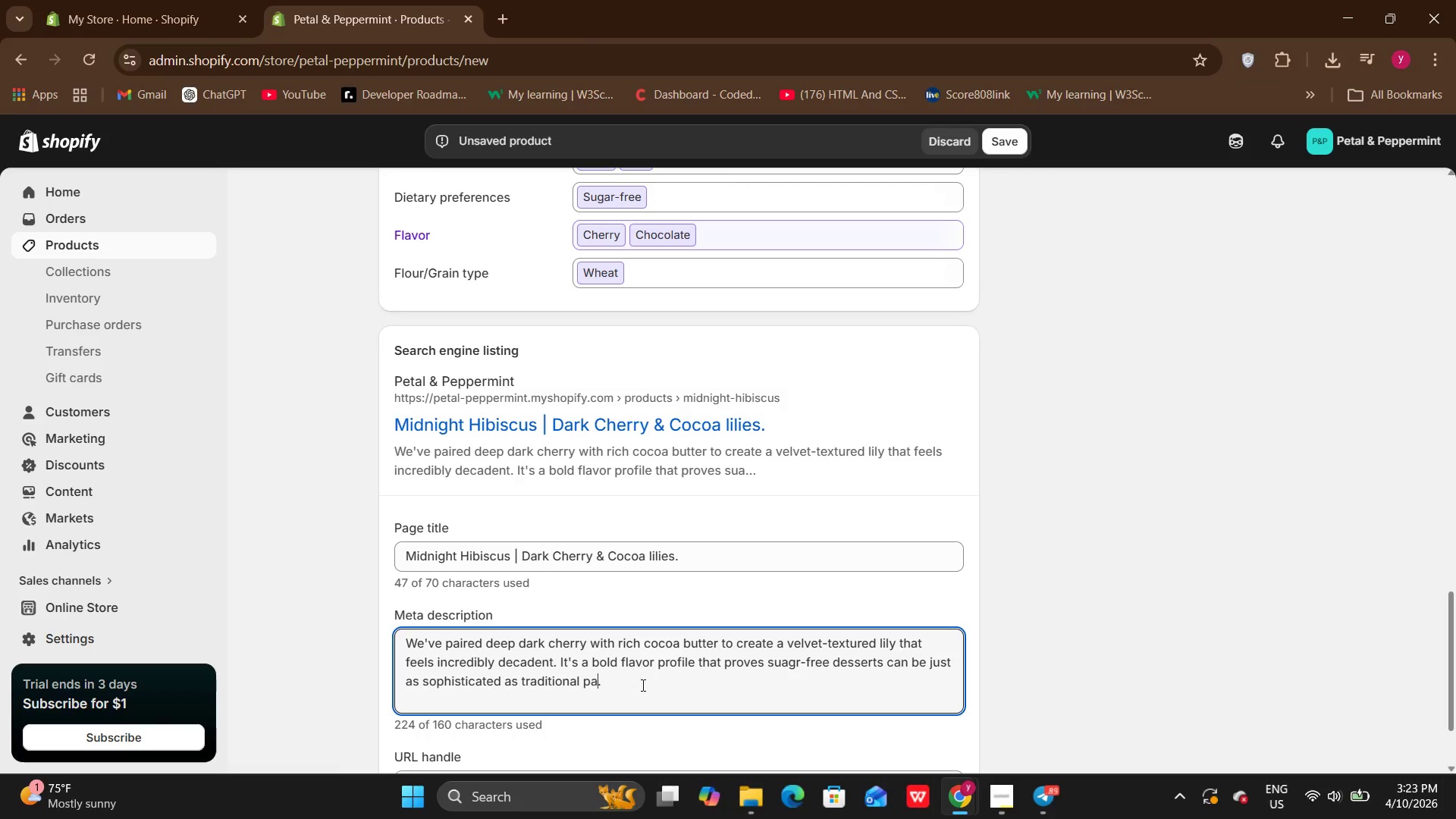 
key(Backspace)
 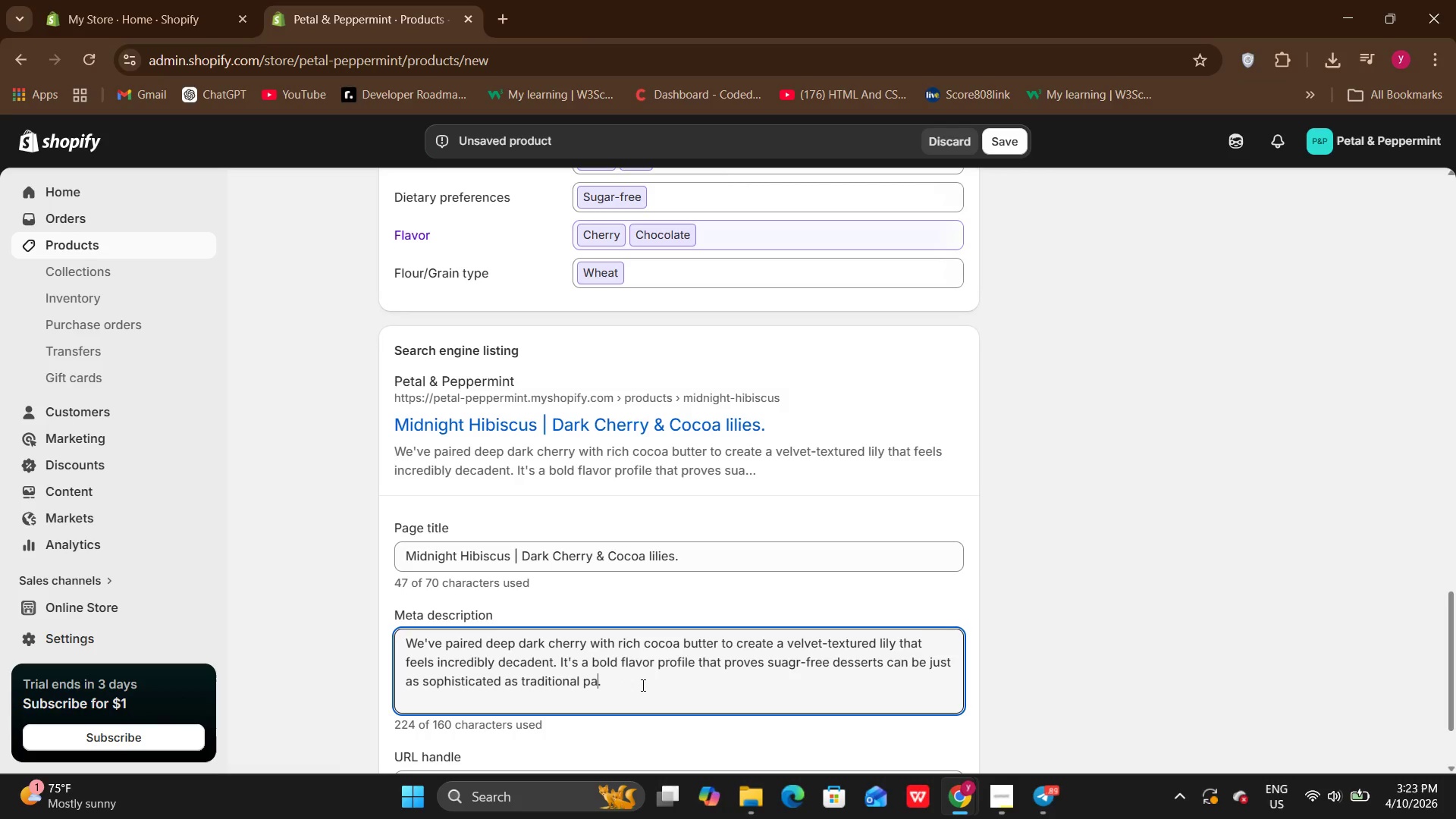 
key(Backspace)
 